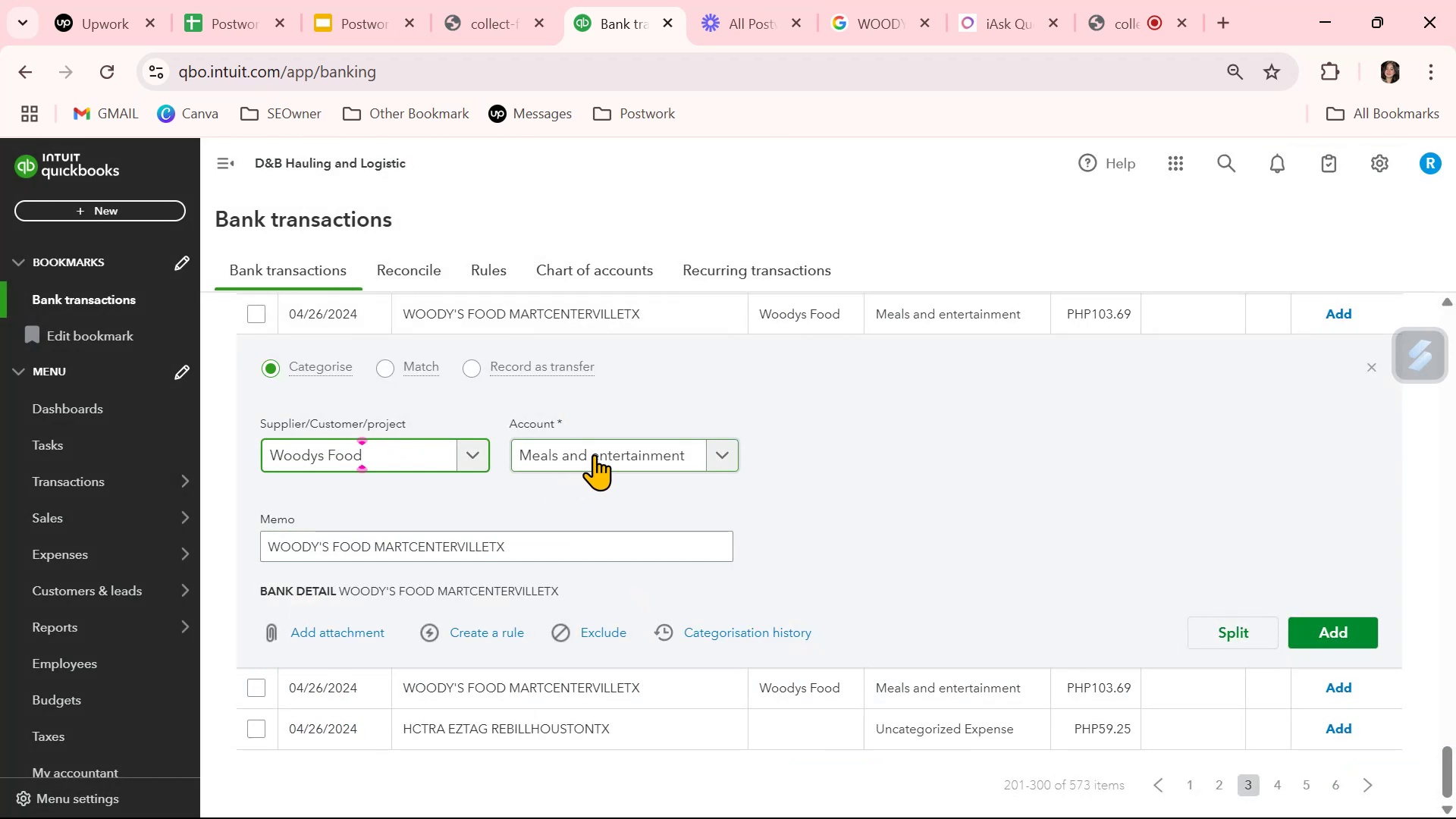 
left_click([594, 454])
 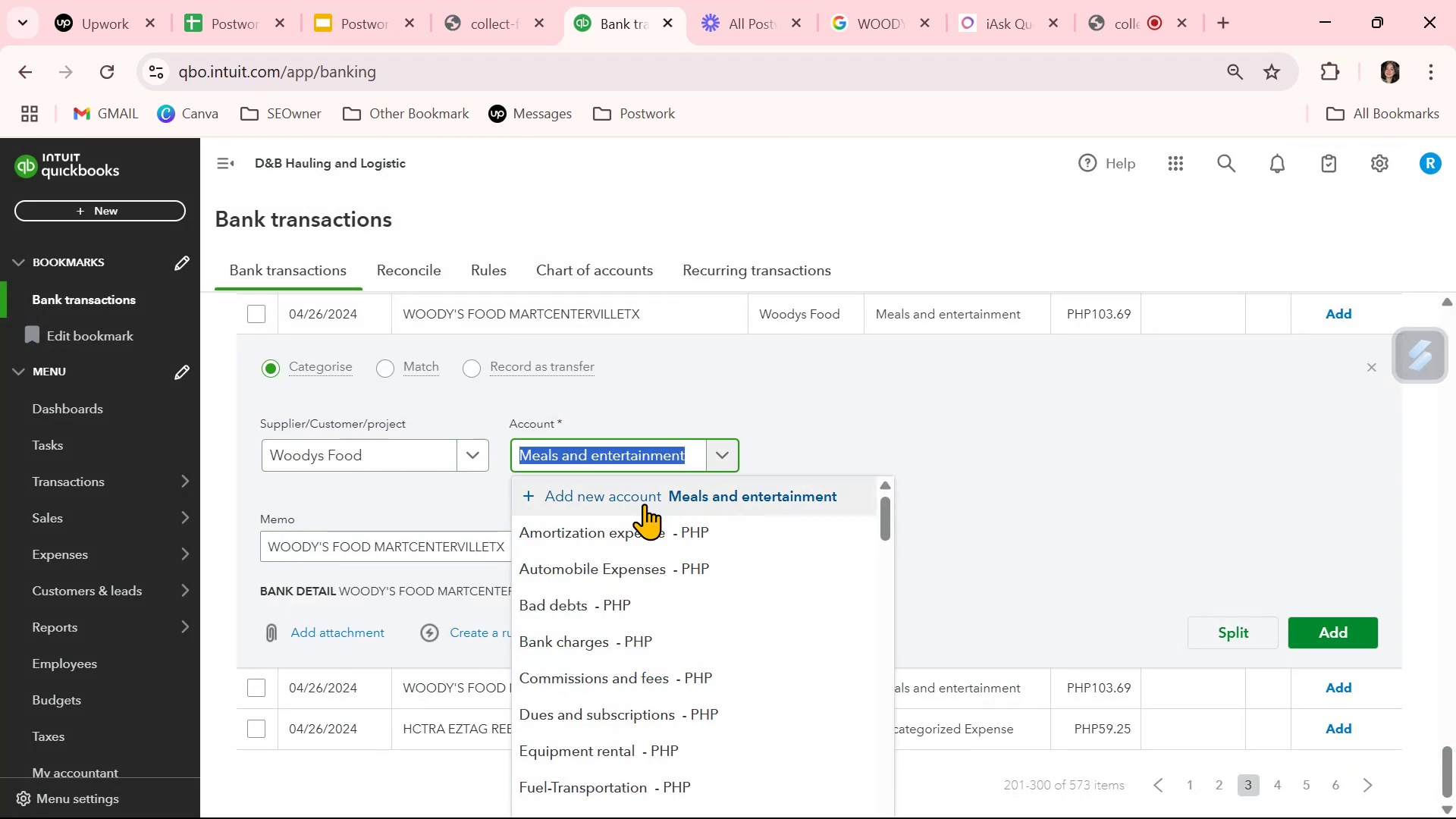 
left_click([770, 392])
 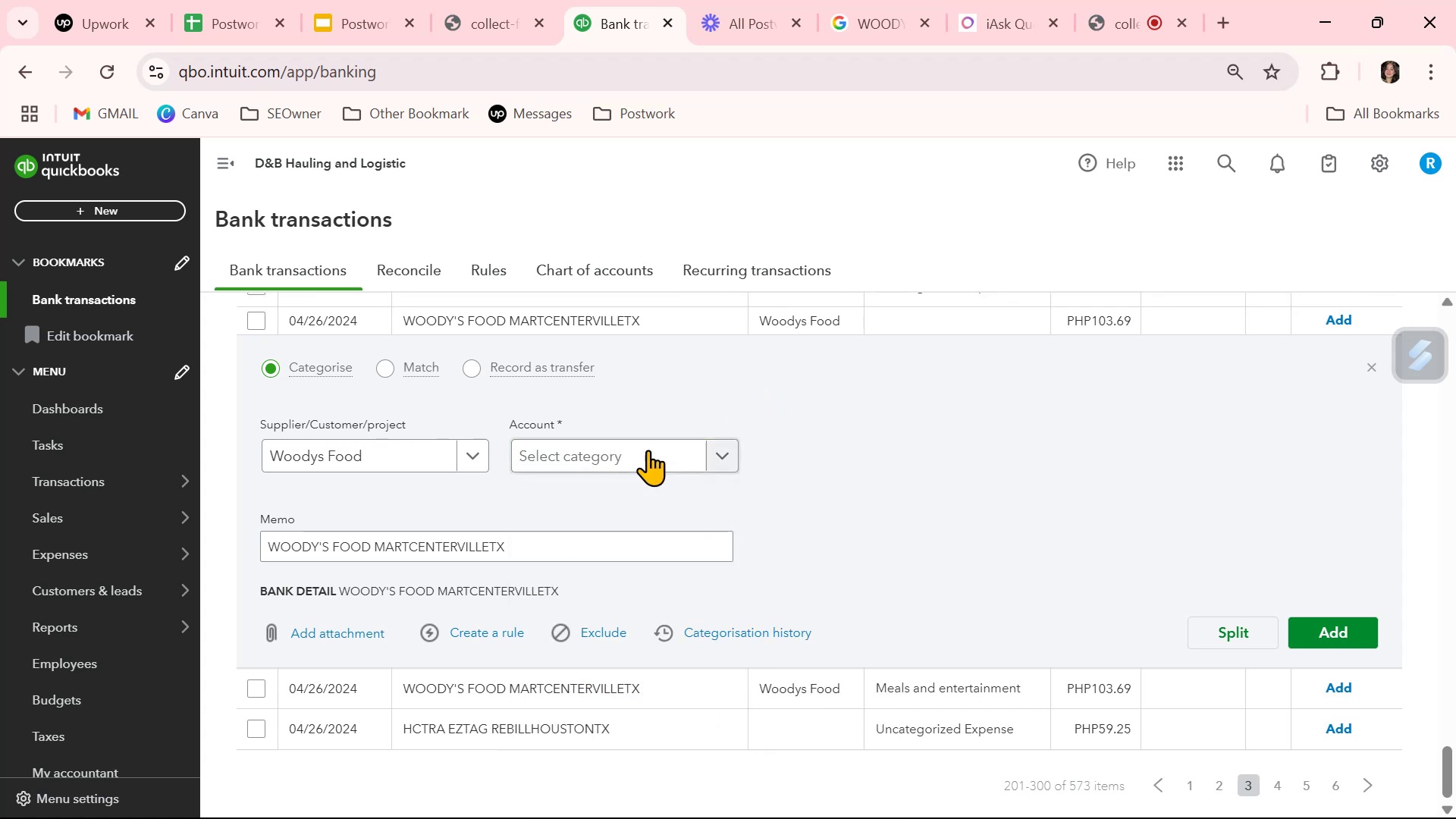 
left_click([637, 457])
 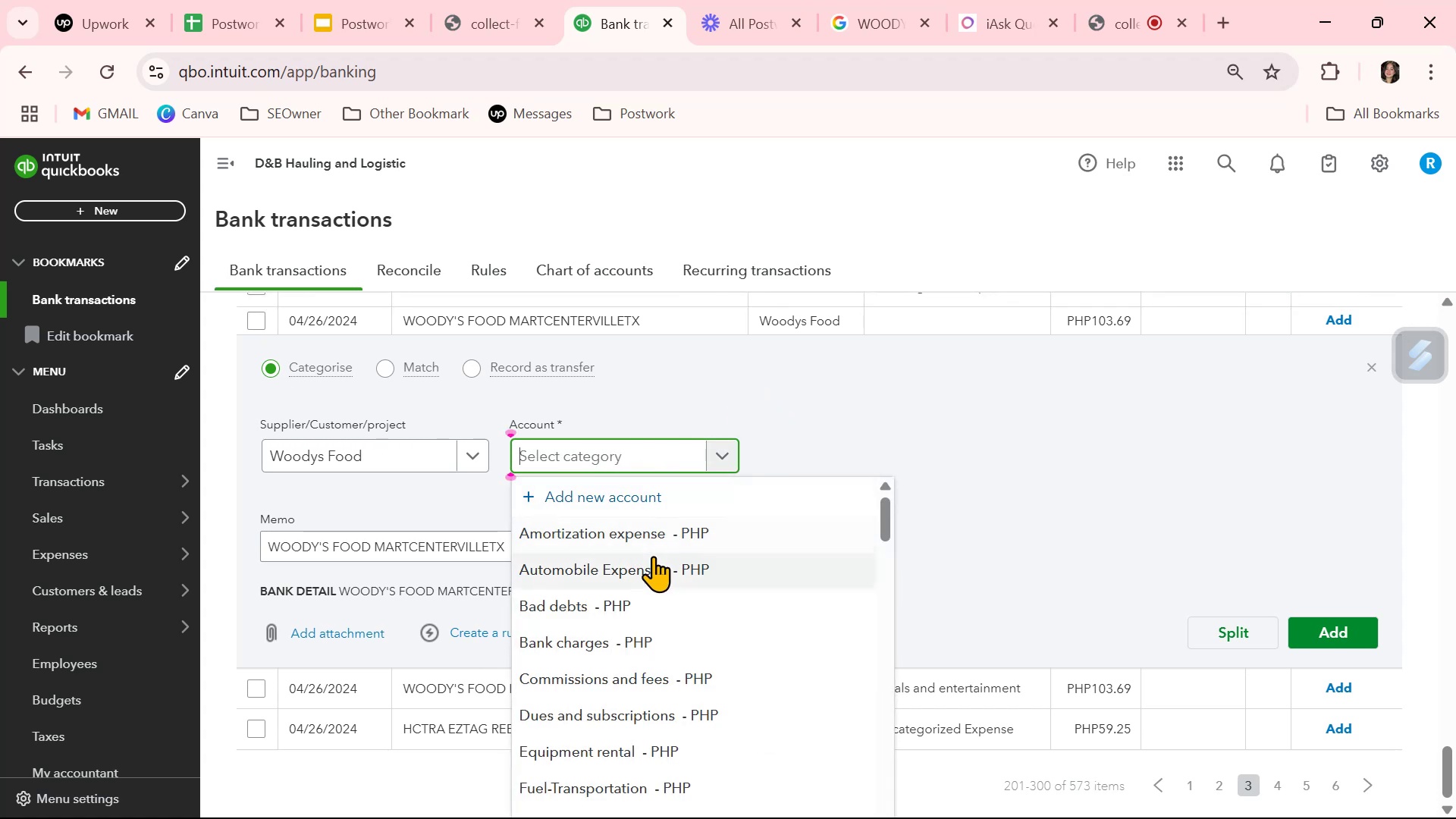 
type(mea)
 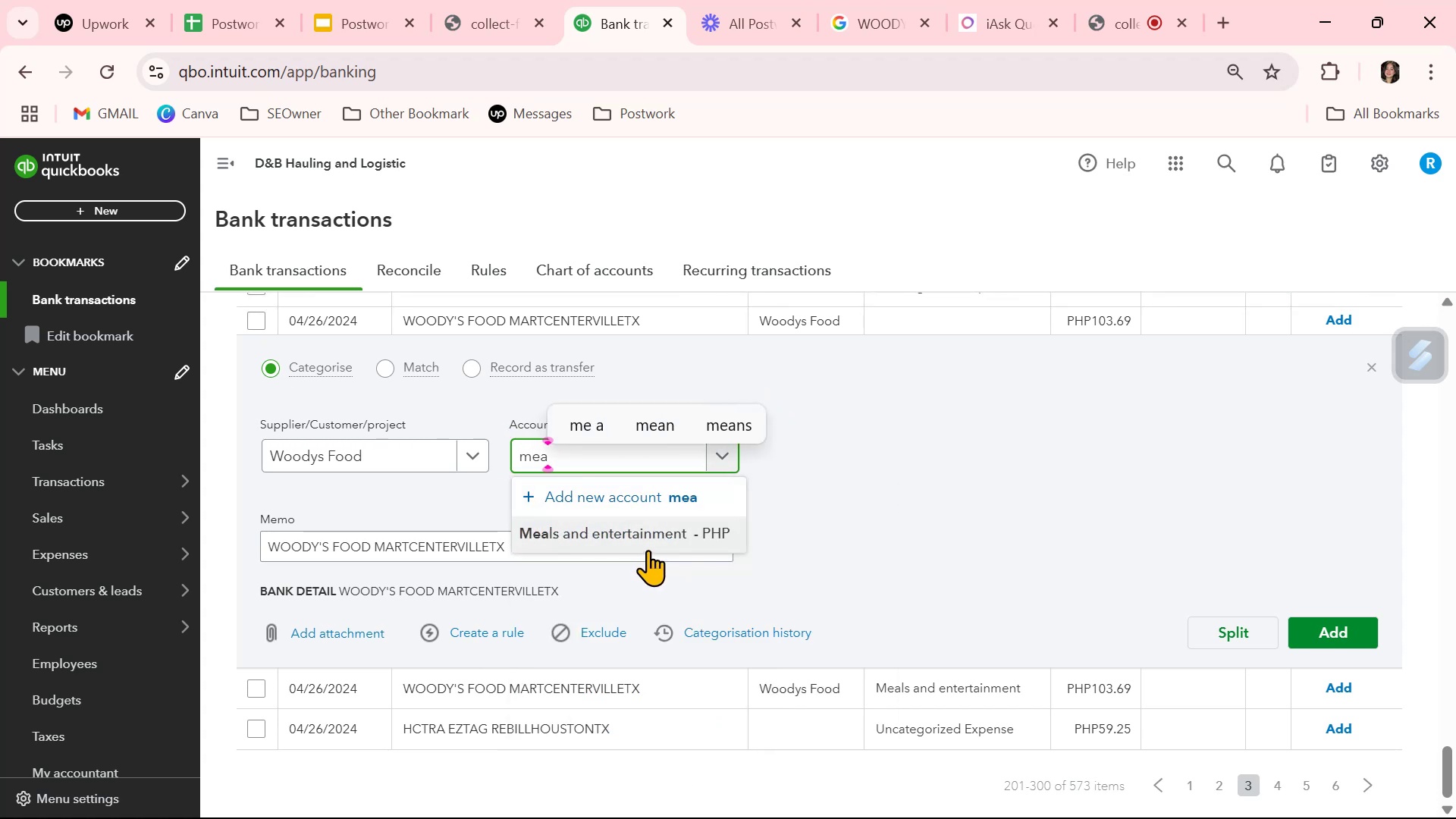 
left_click([648, 535])
 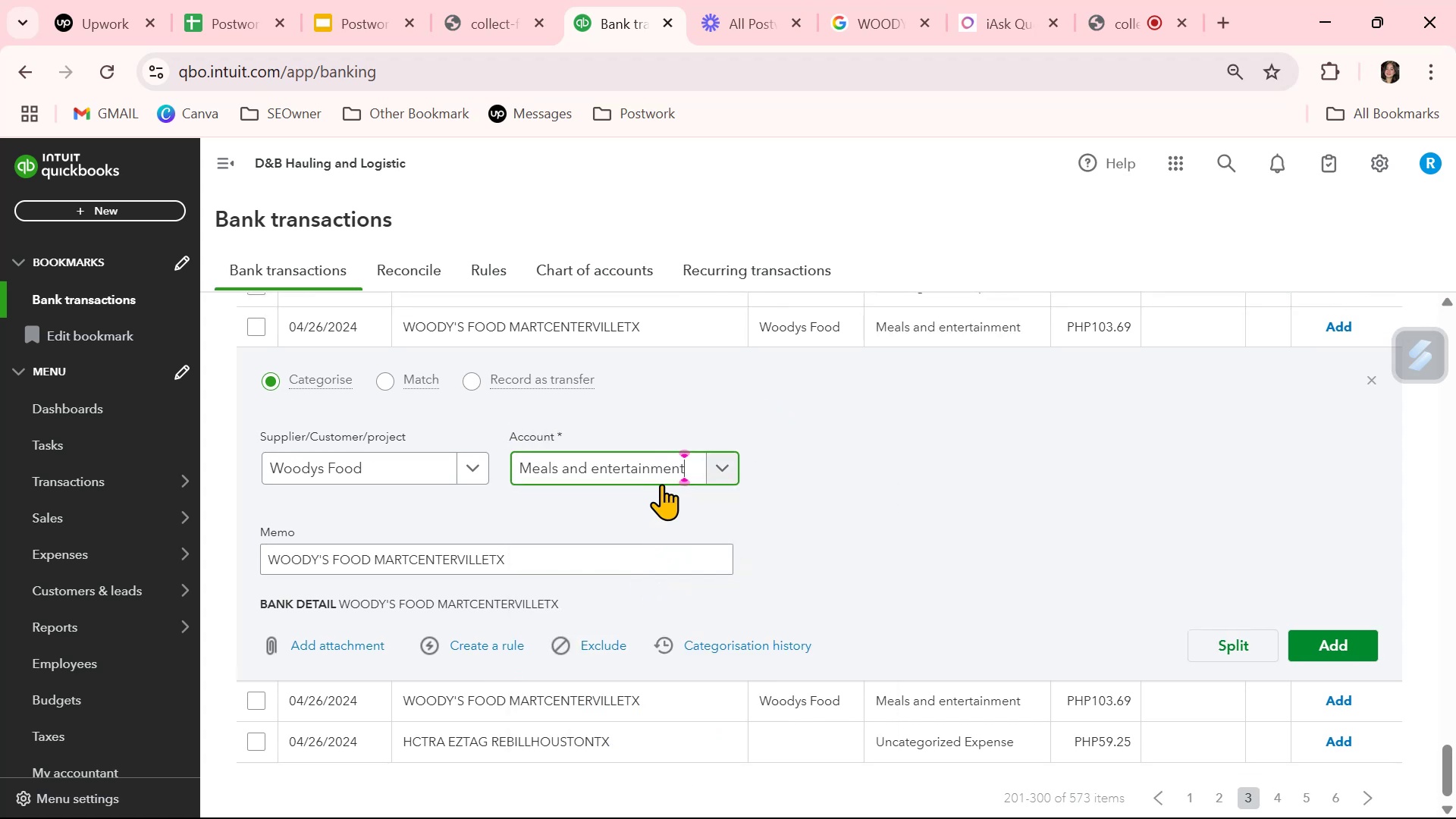 
left_click([781, 509])
 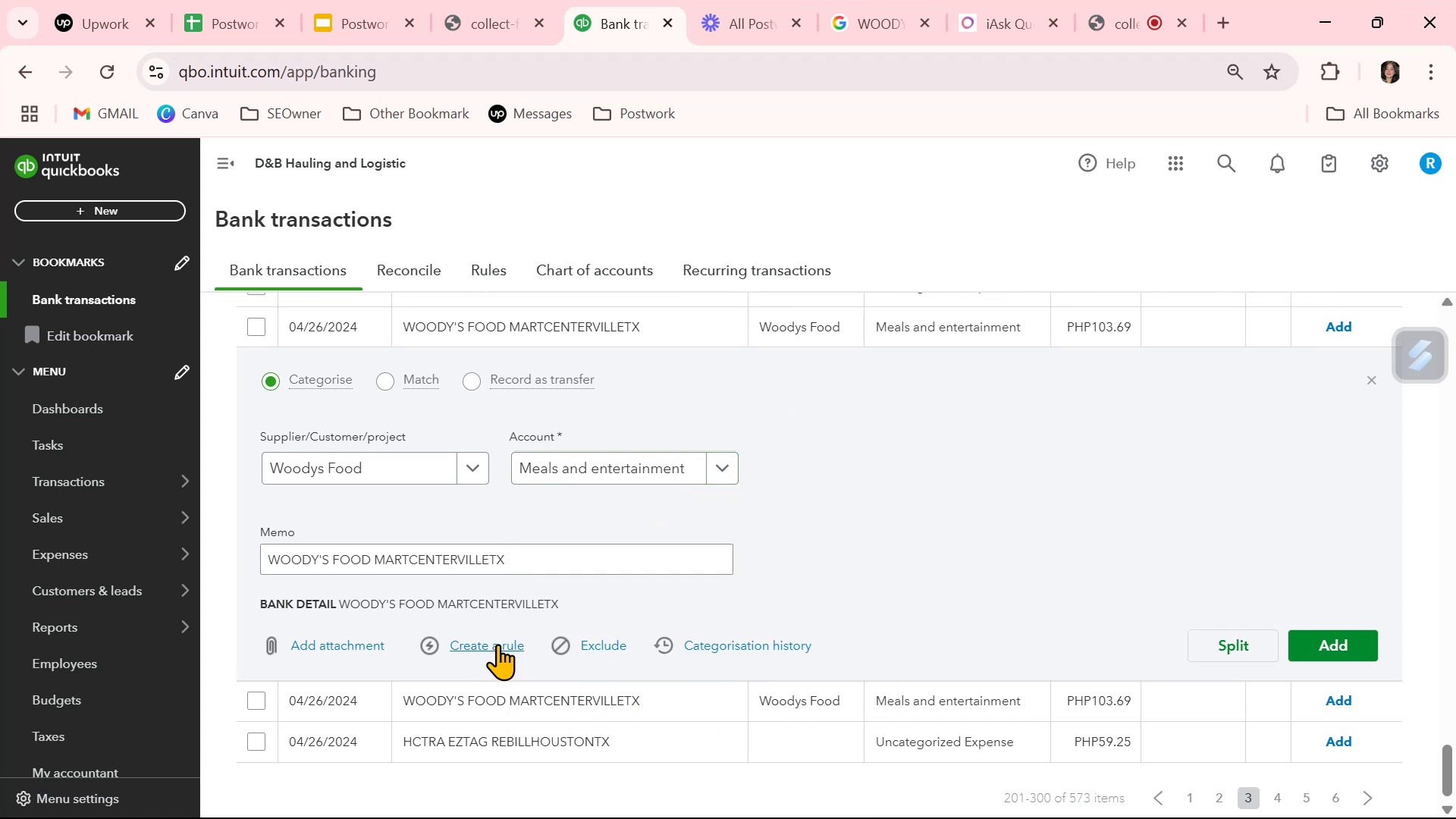 
left_click([497, 644])
 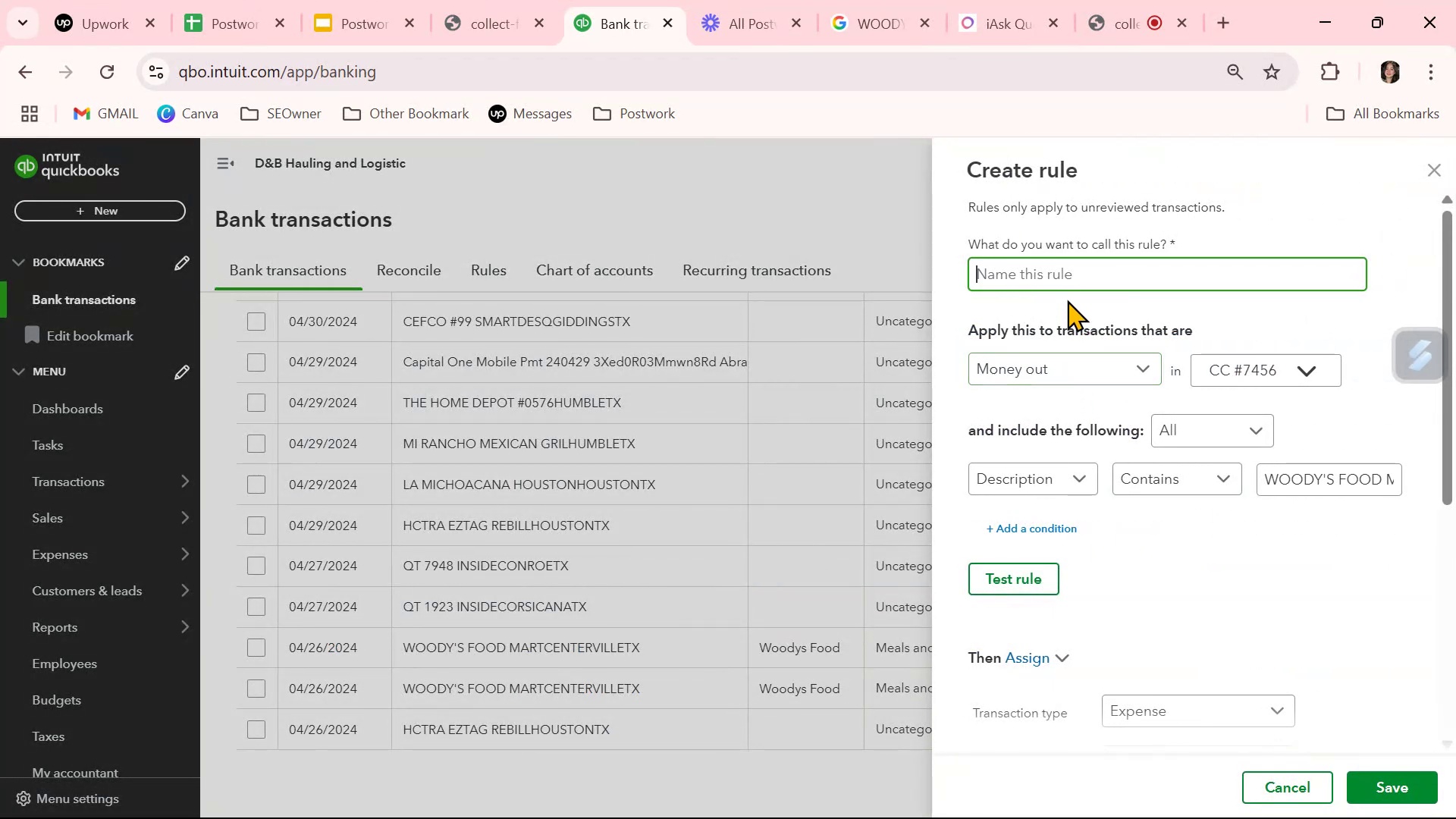 
left_click([1073, 275])
 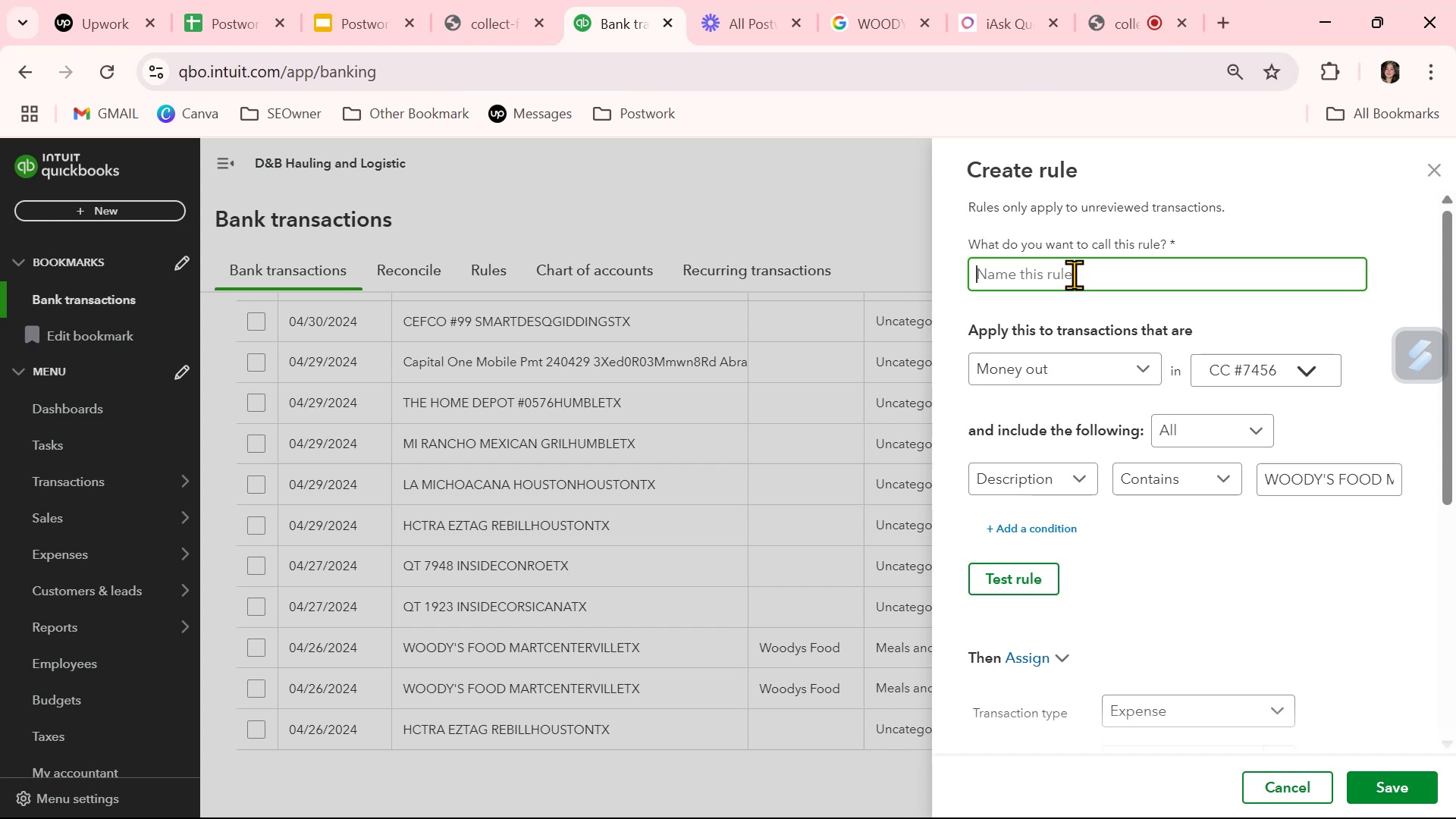 
type(Woodys Food)
 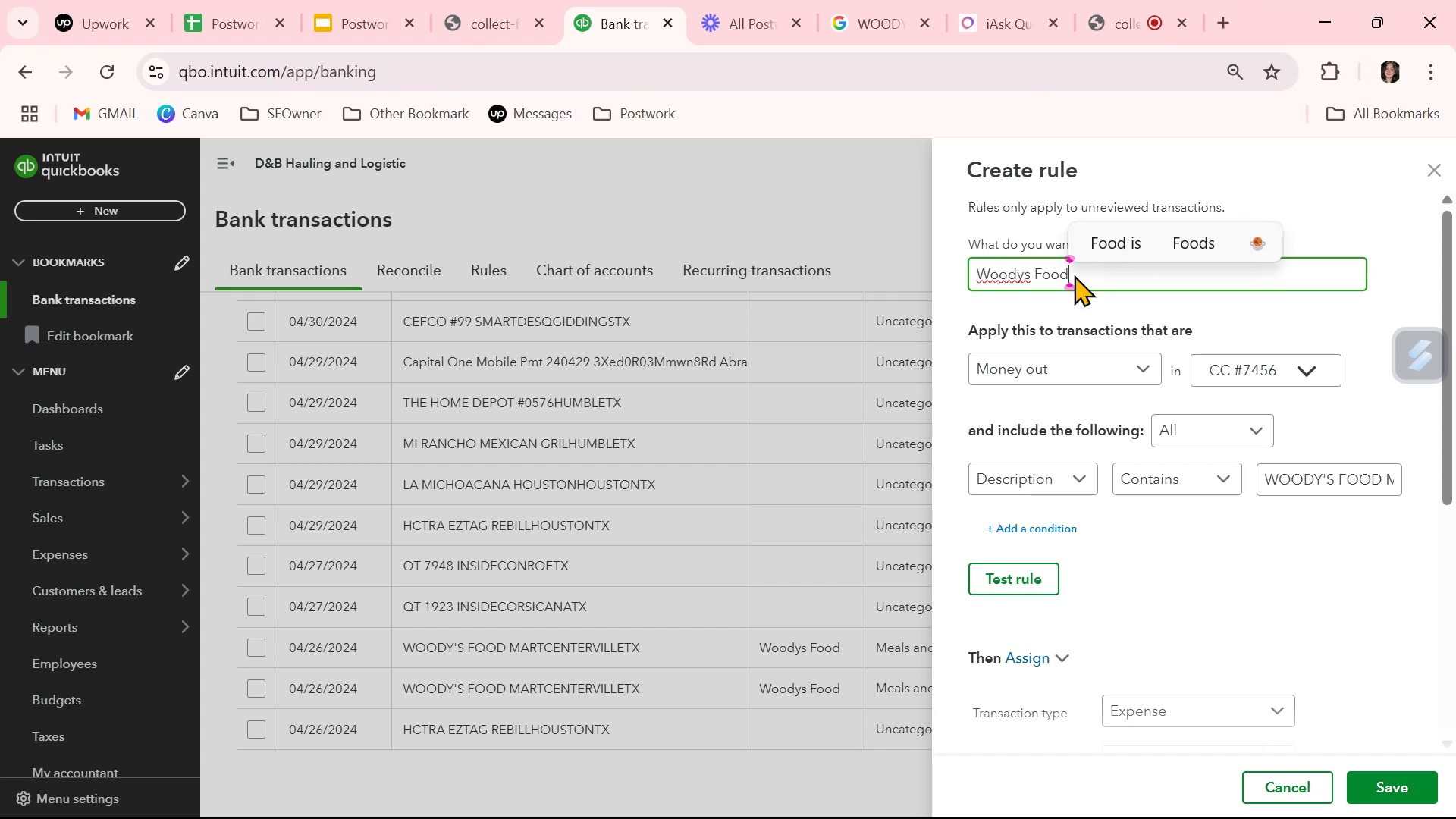 
left_click([1313, 327])
 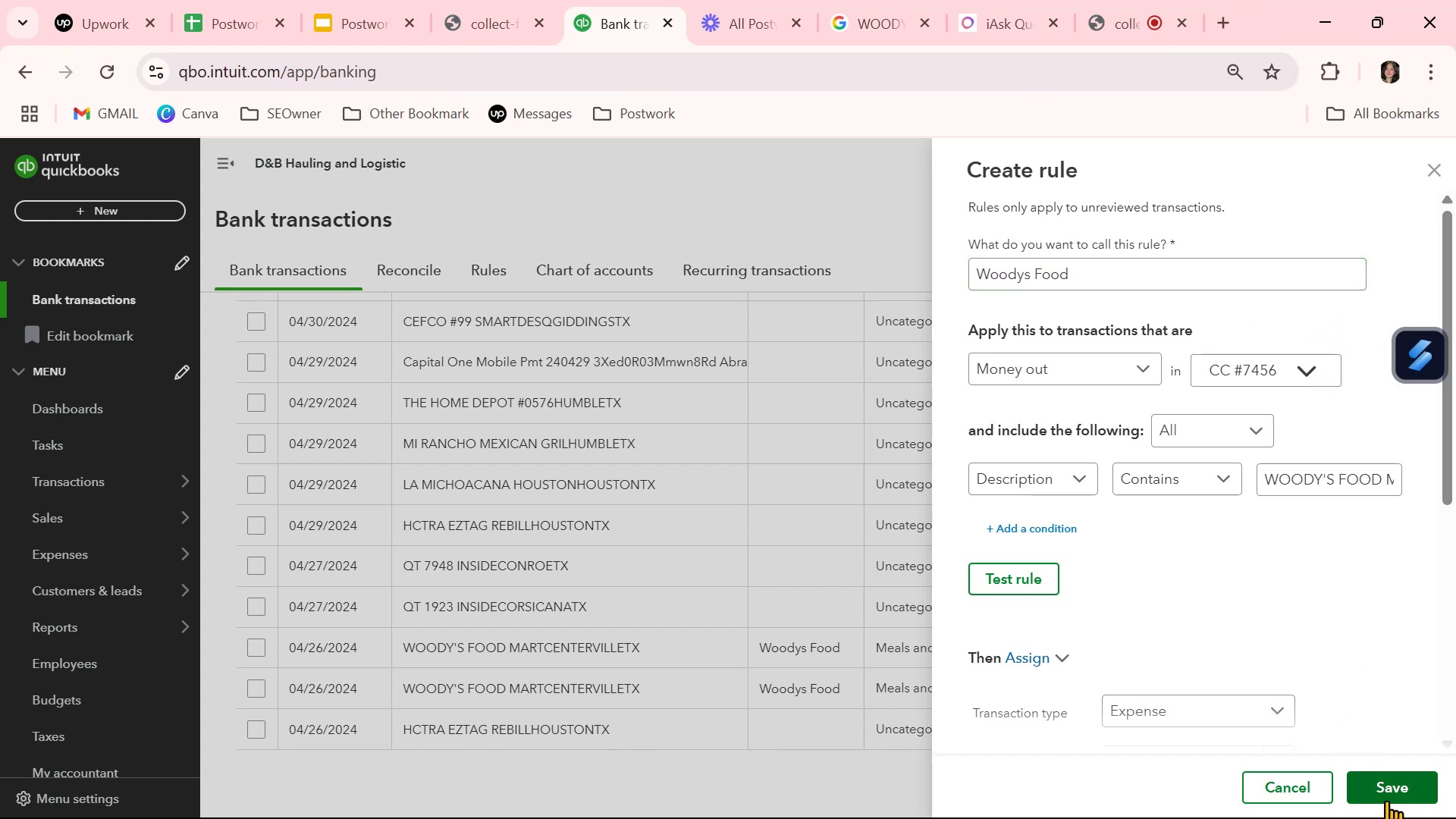 
left_click([1392, 793])
 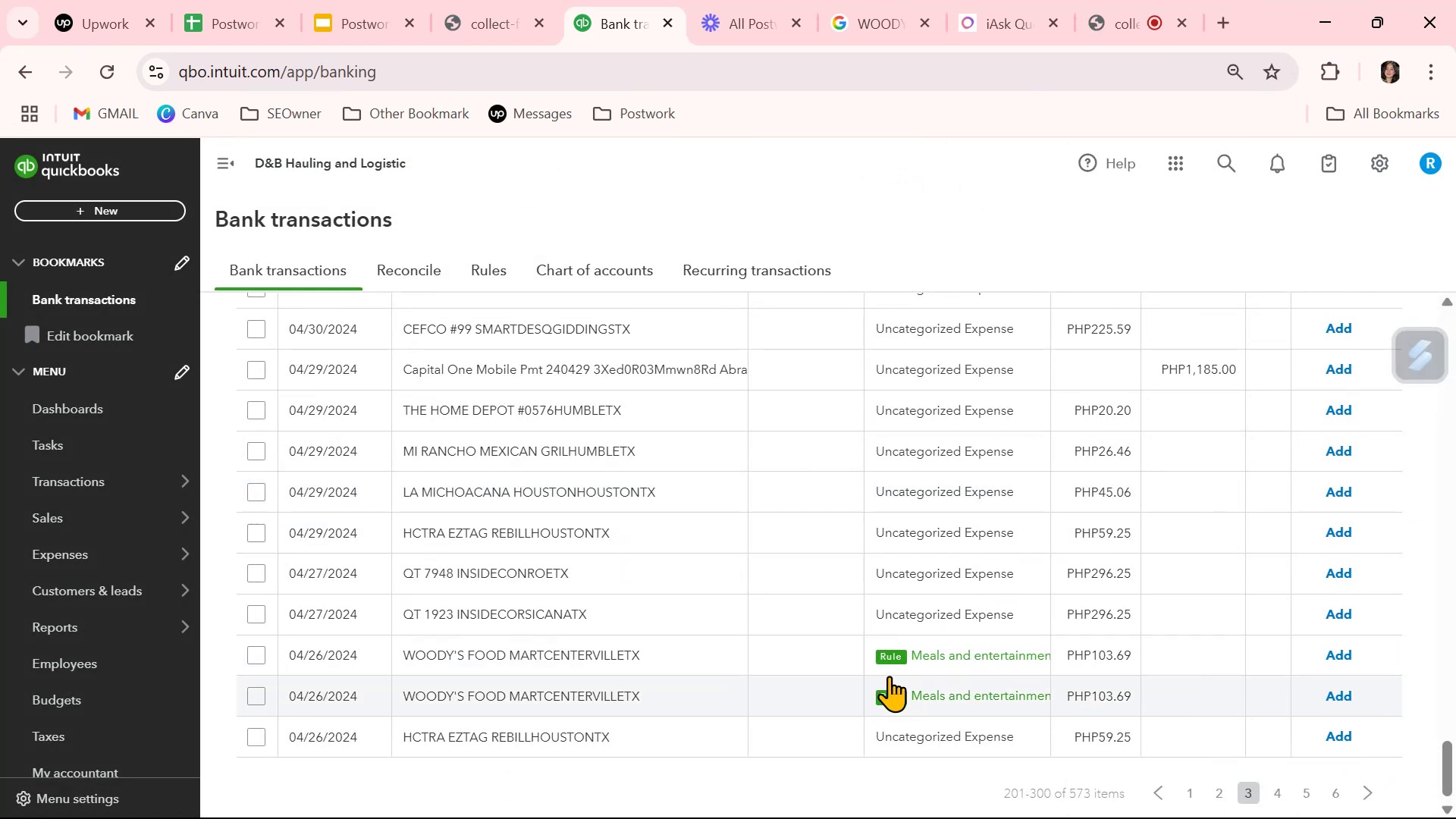 
left_click([814, 661])
 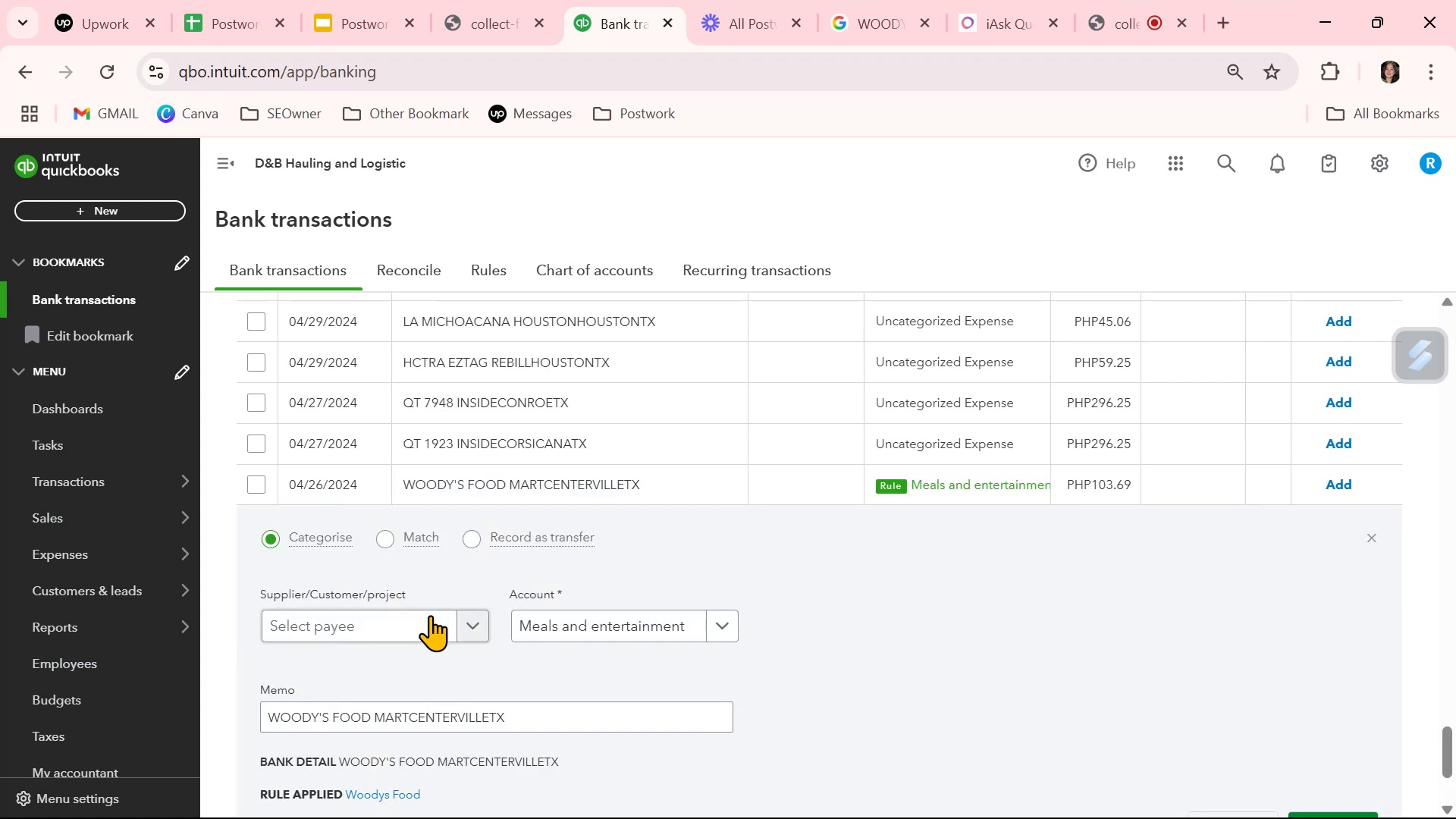 
left_click([409, 619])
 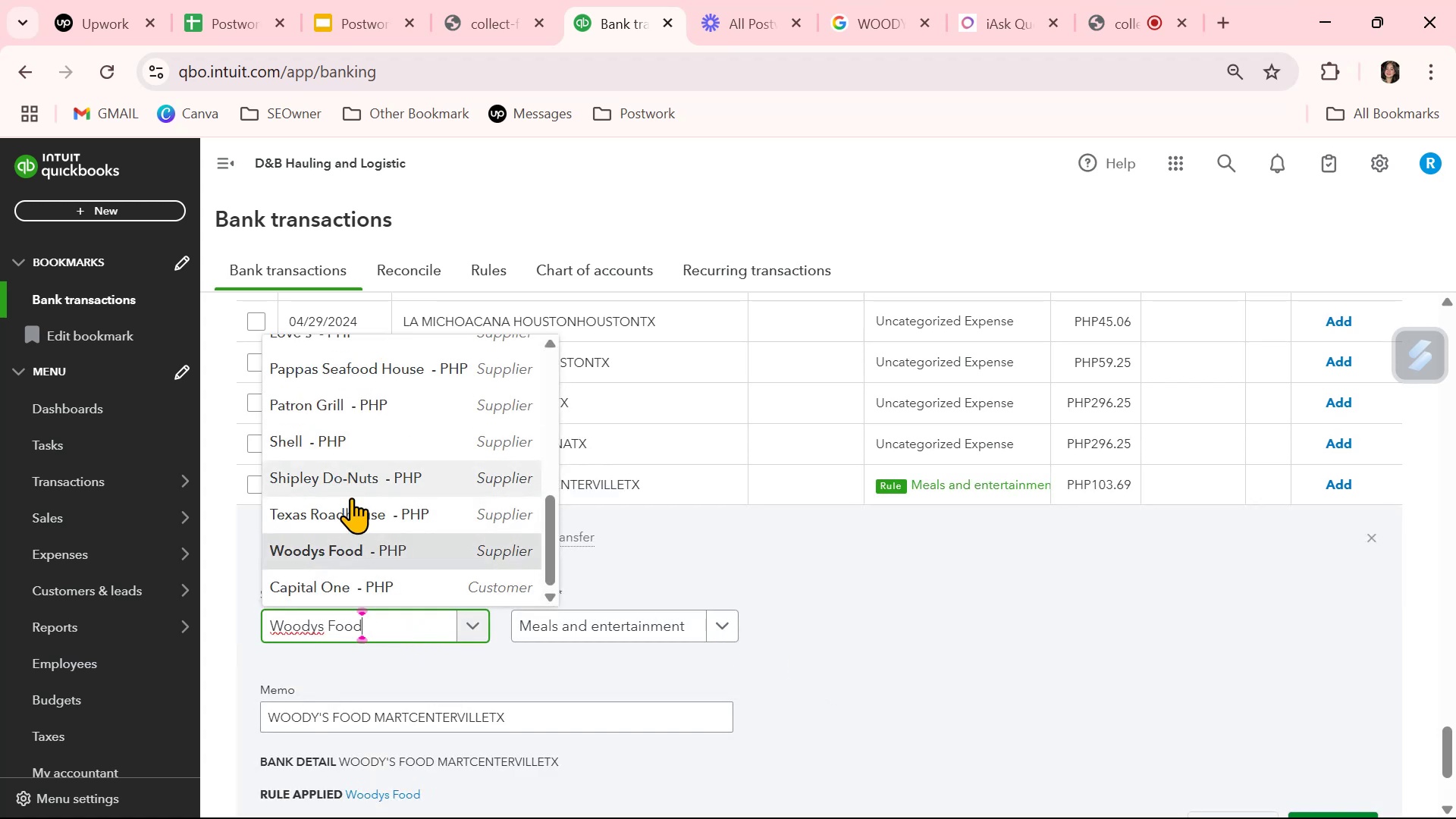 
left_click([356, 546])
 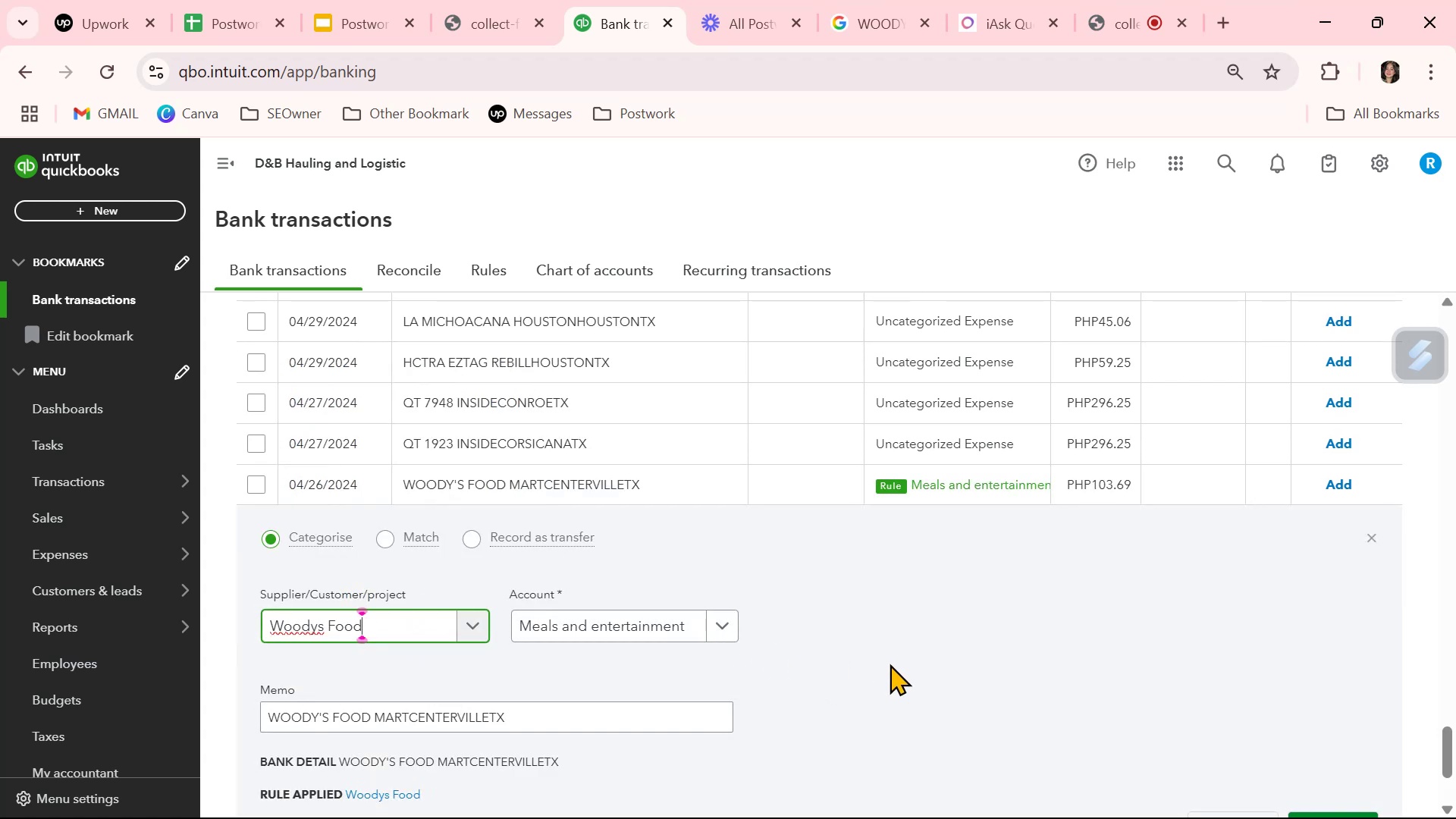 
left_click([888, 658])
 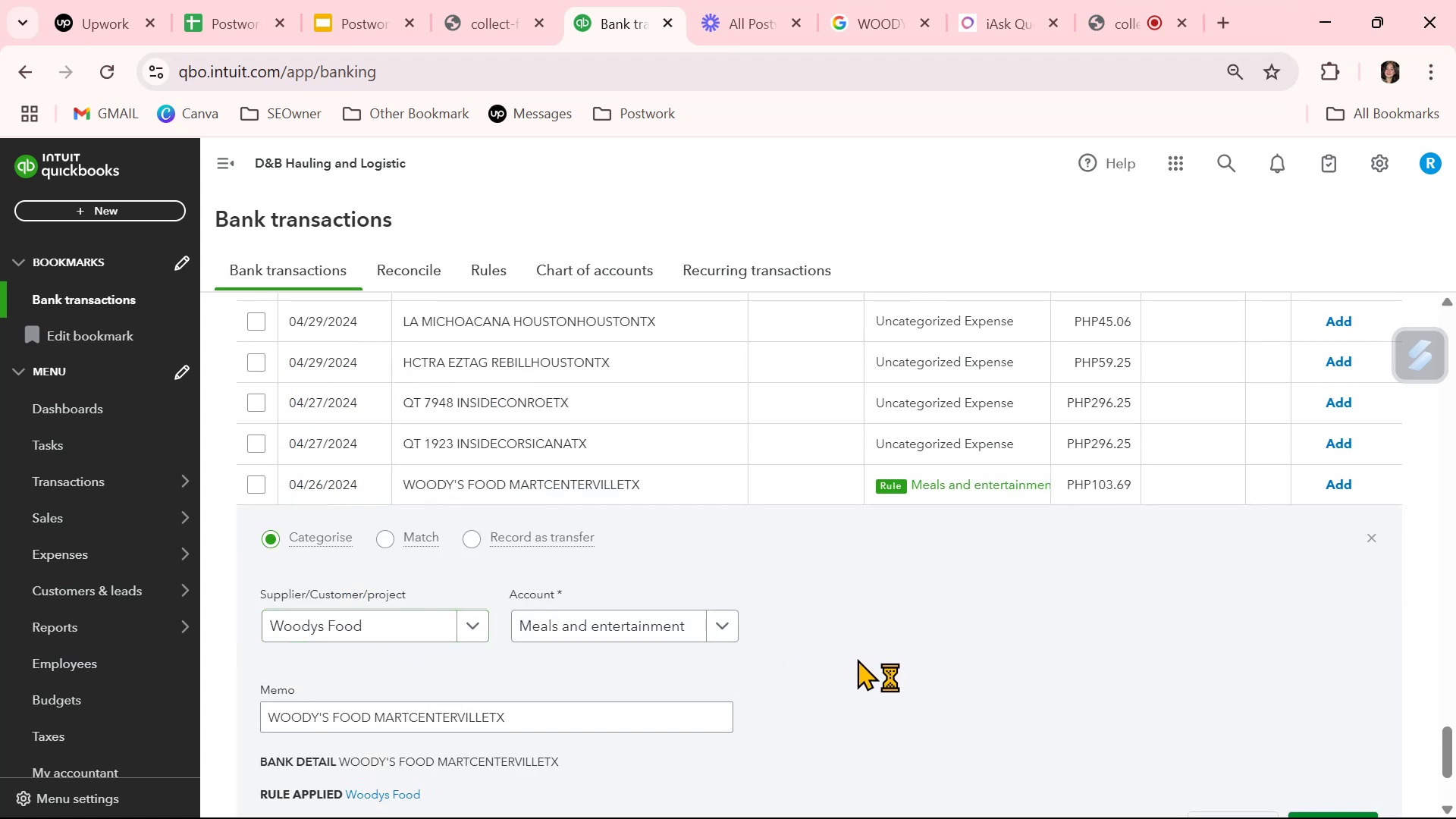 
scroll: coordinate [898, 648], scroll_direction: down, amount: 2.0
 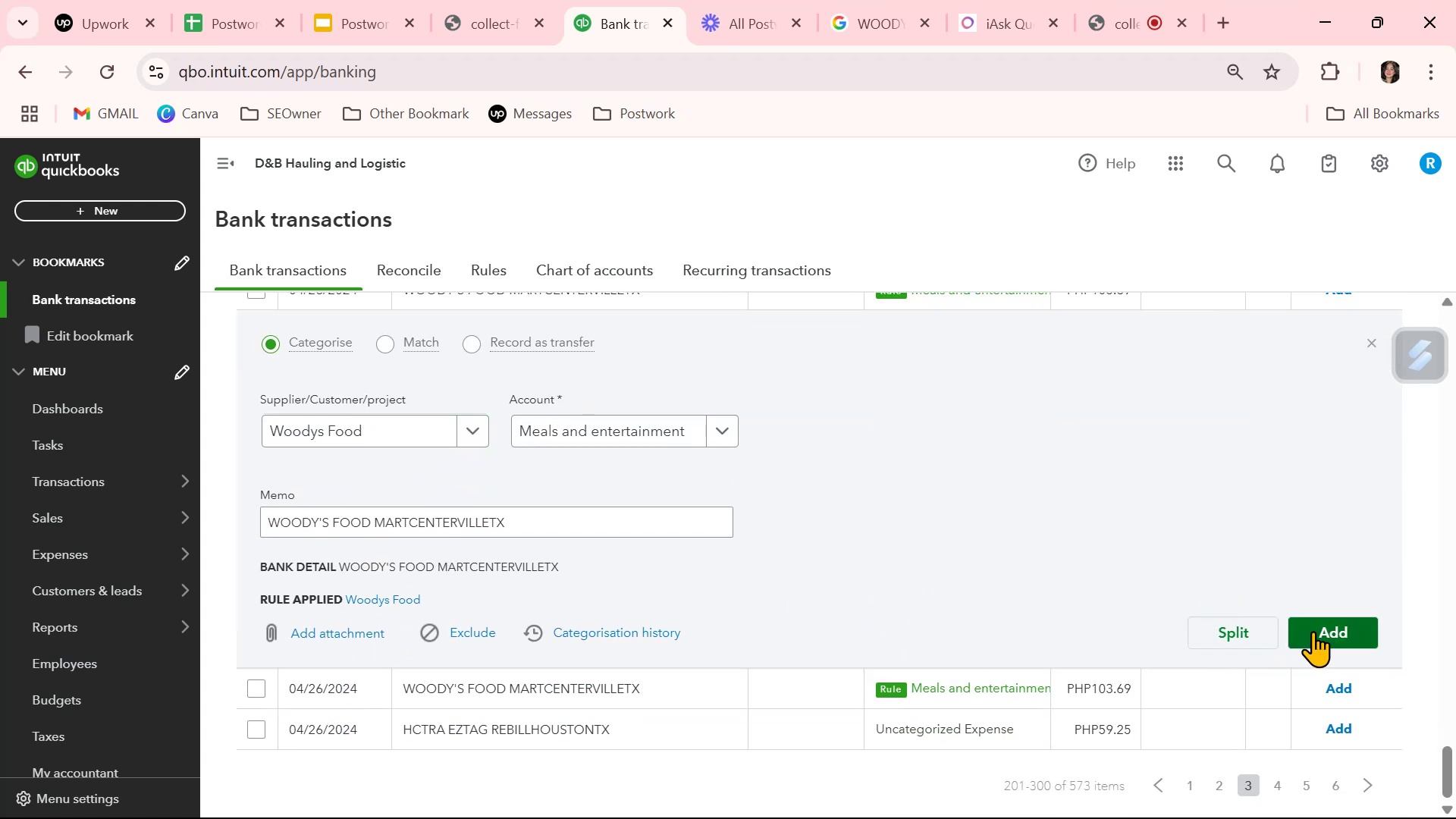 
left_click([1324, 633])
 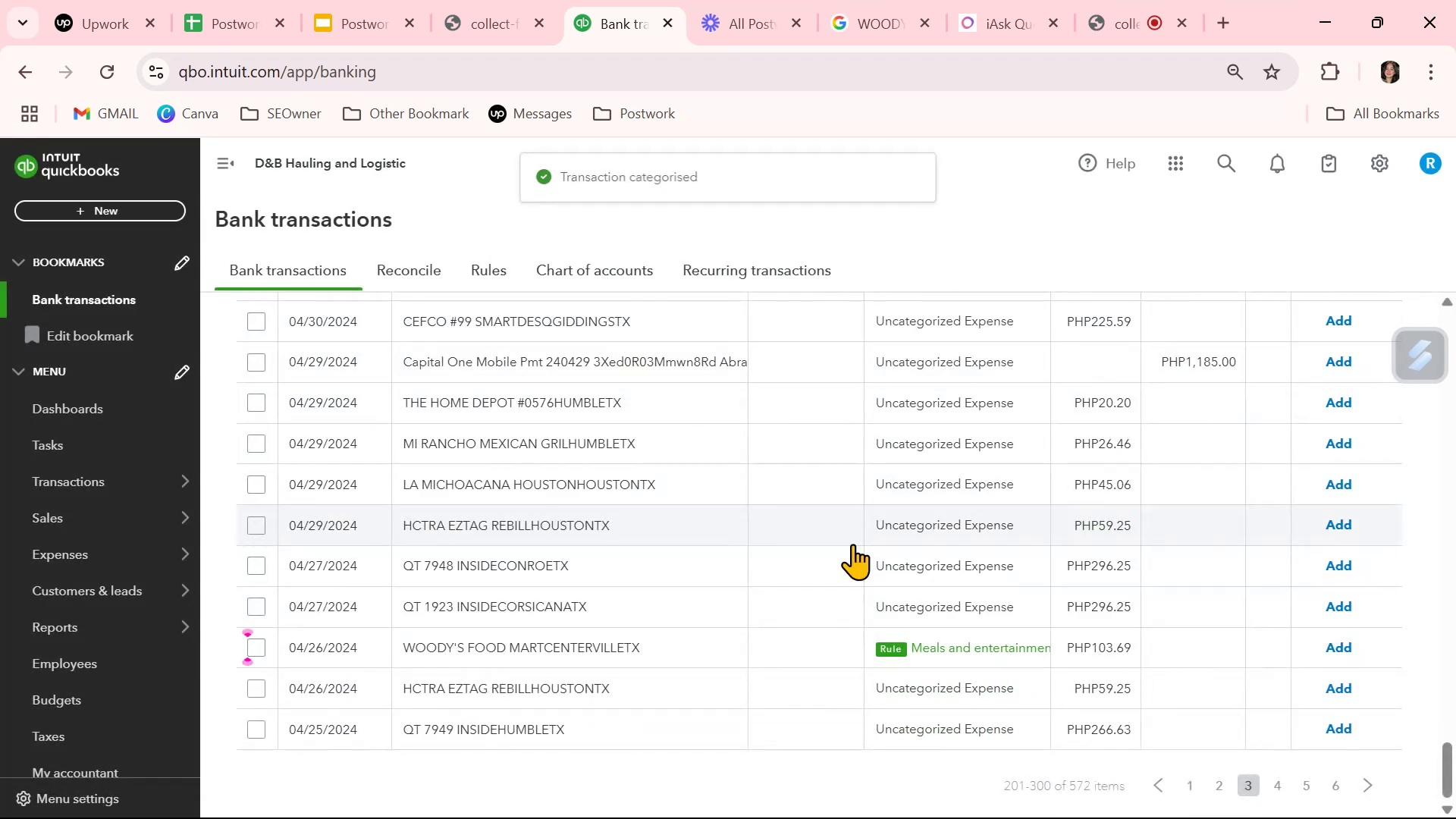 
left_click([835, 653])
 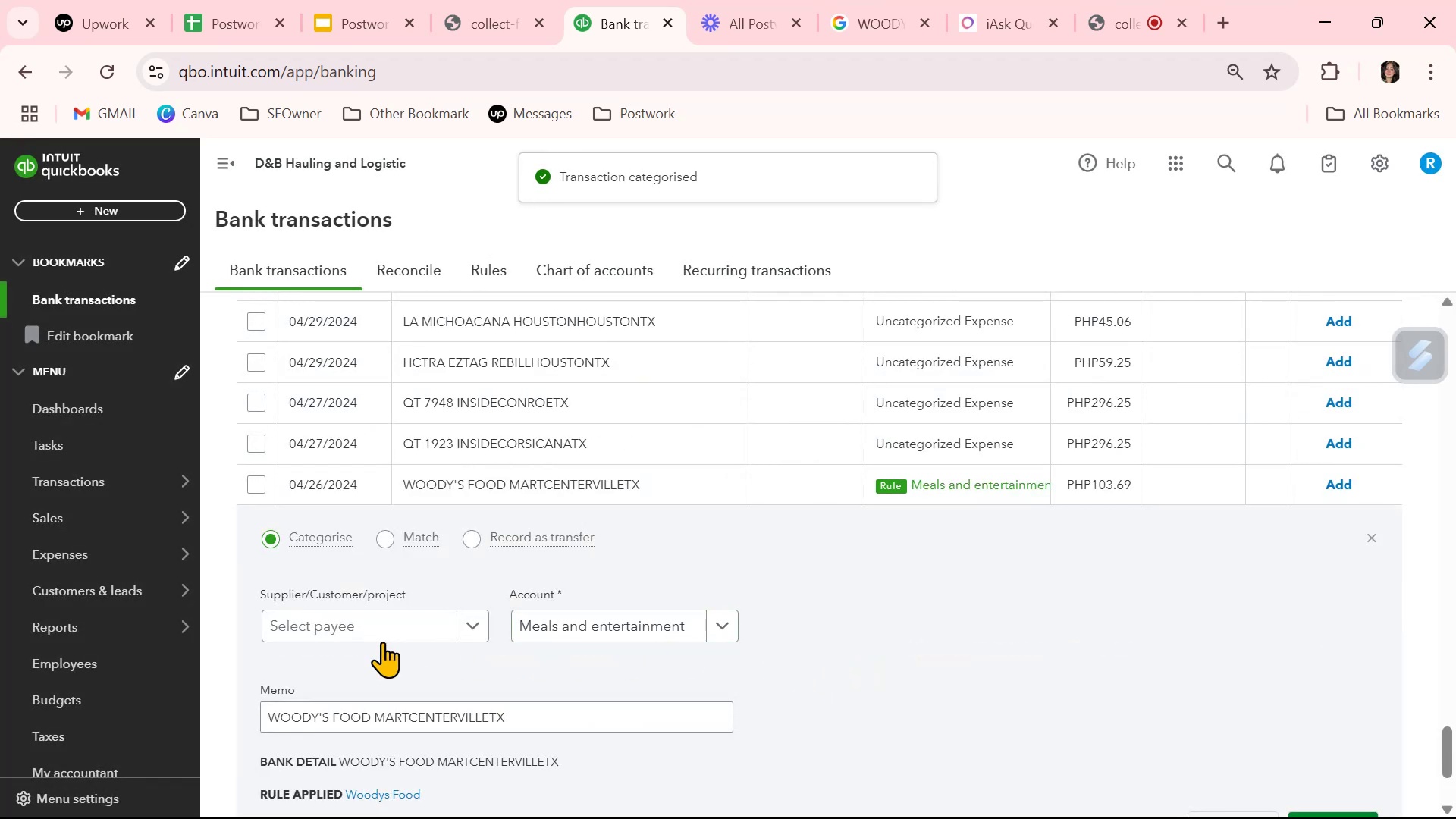 
left_click([386, 627])
 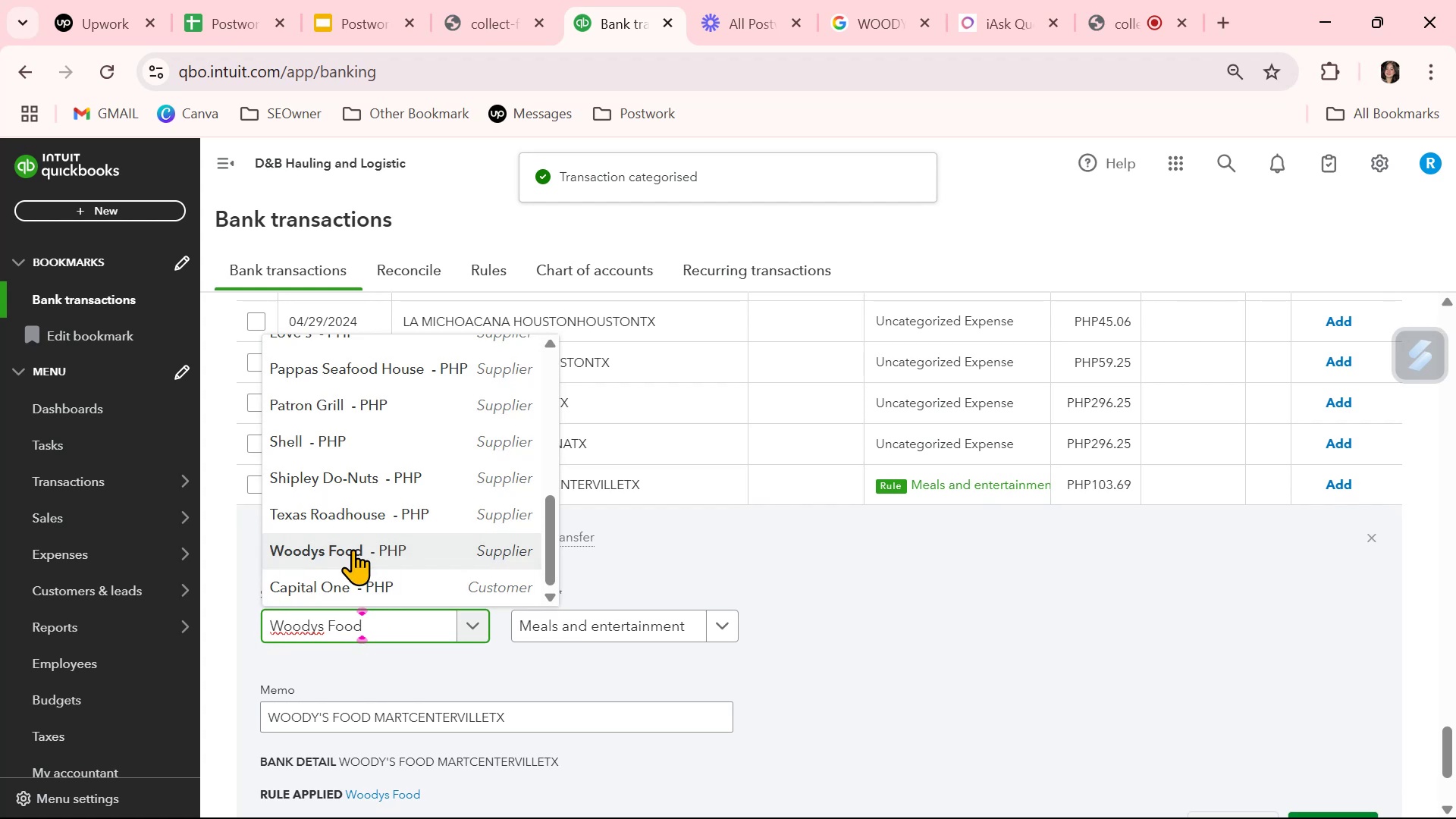 
left_click([355, 550])
 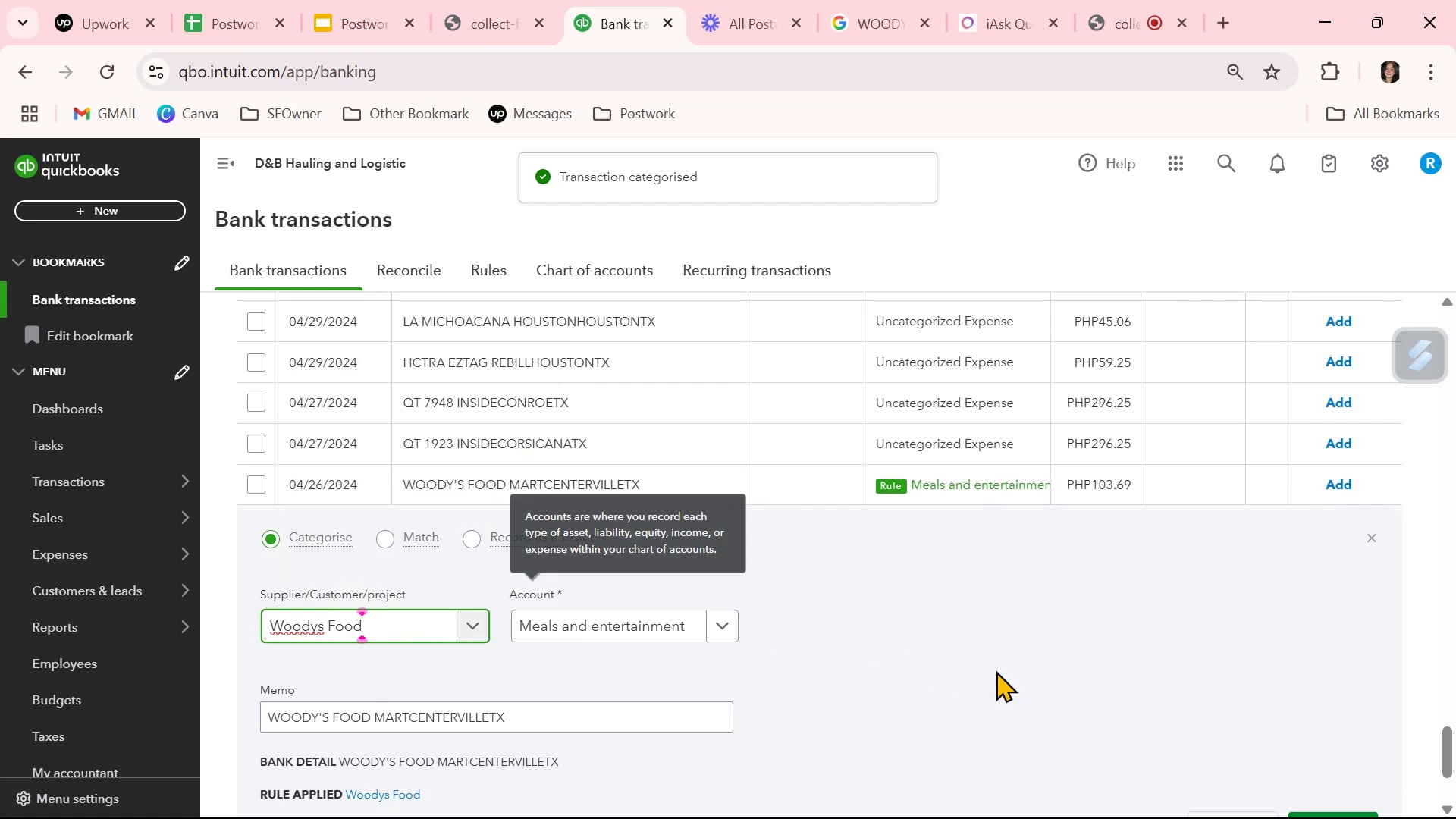 
left_click([1044, 682])
 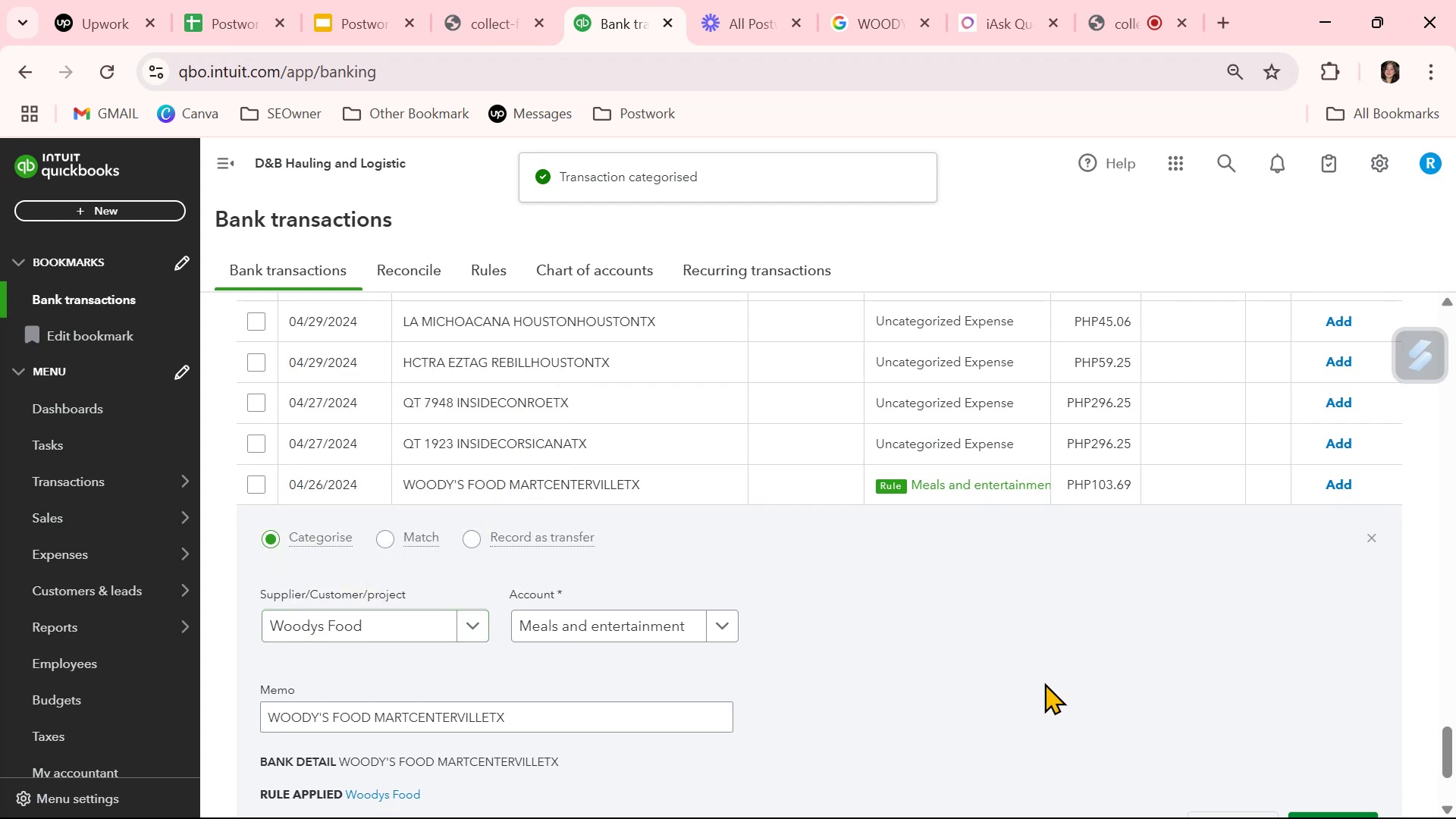 
scroll: coordinate [1044, 682], scroll_direction: down, amount: 2.0
 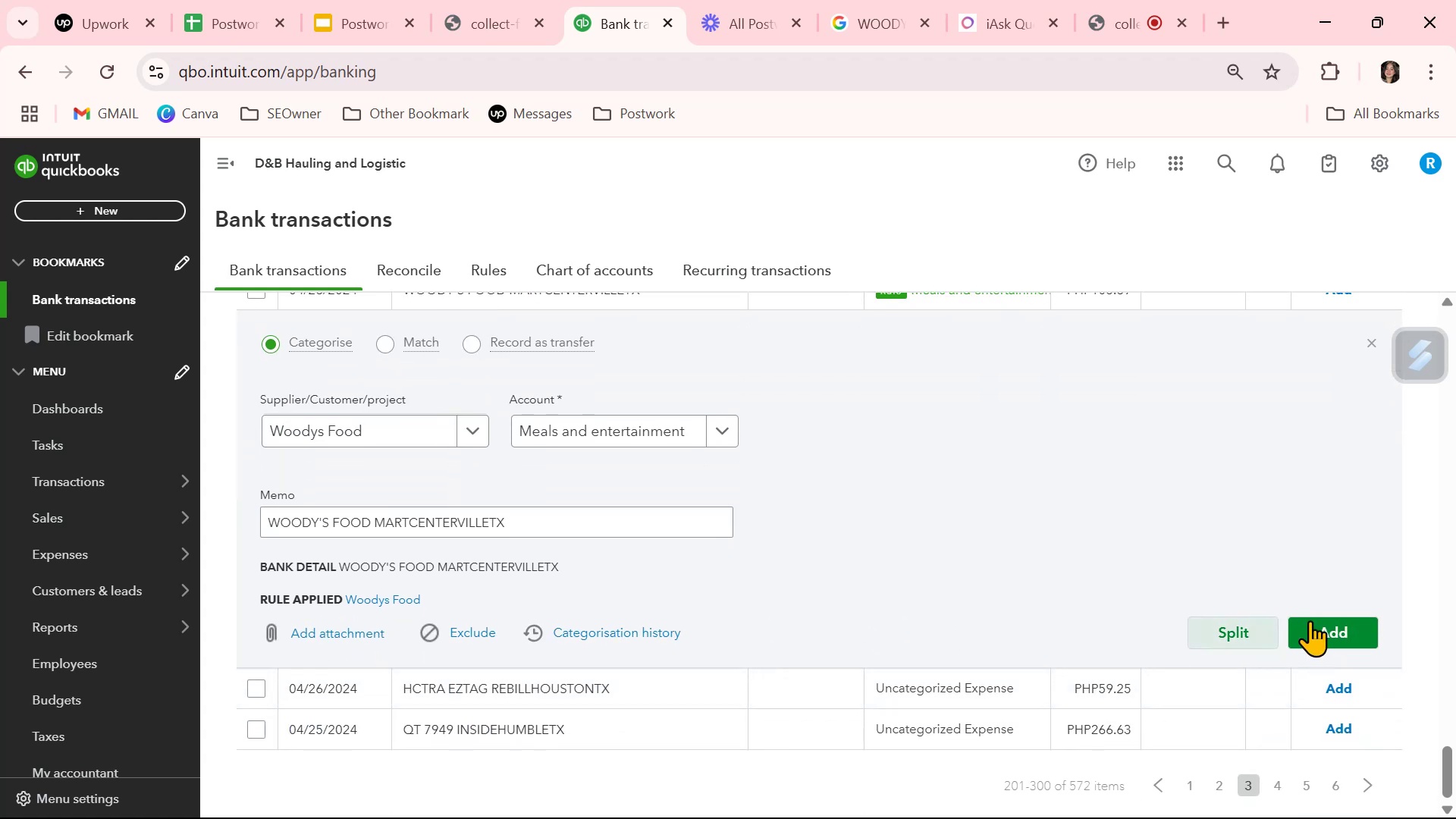 
left_click([1329, 620])
 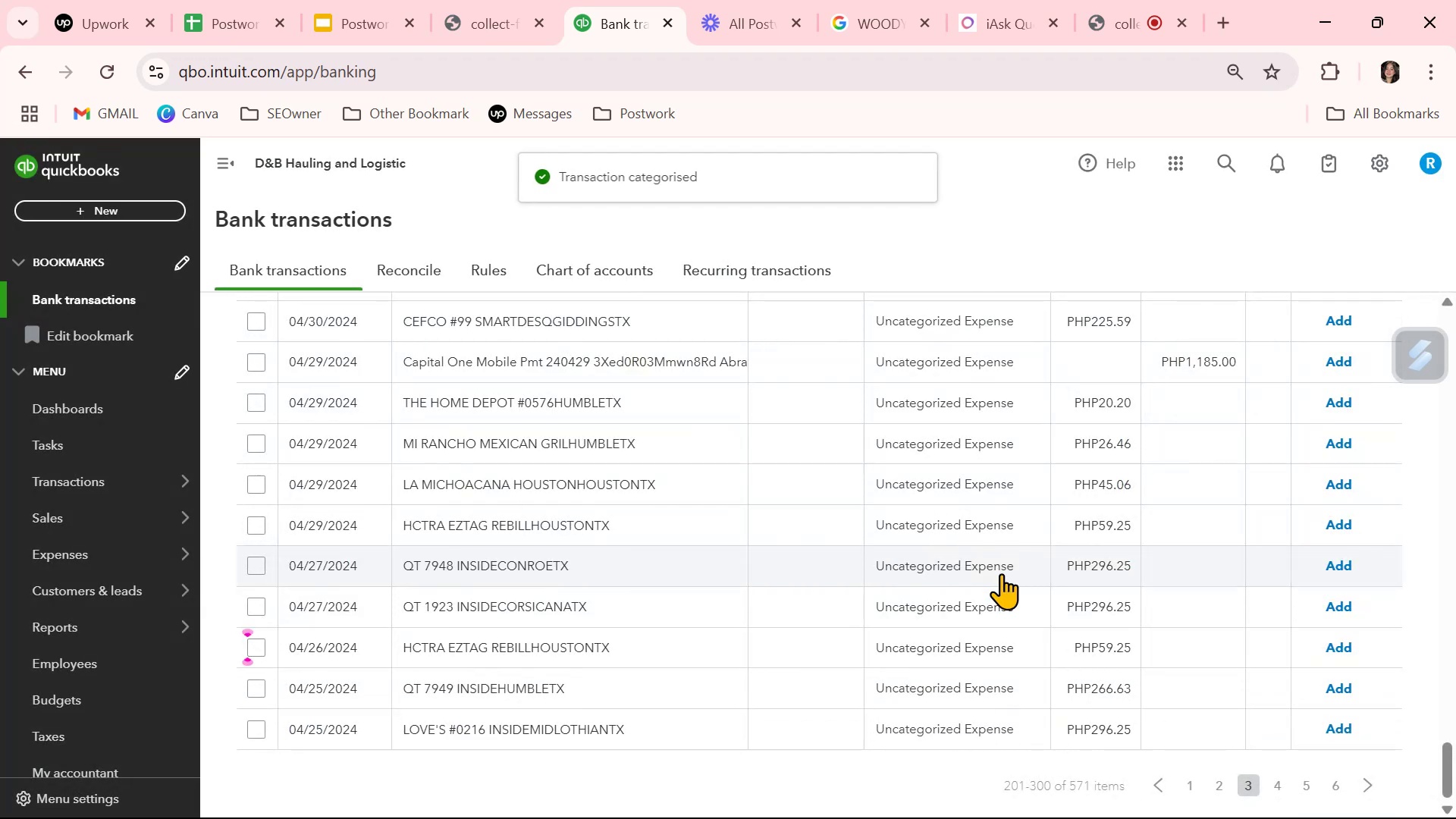 
scroll: coordinate [1001, 573], scroll_direction: down, amount: 2.0
 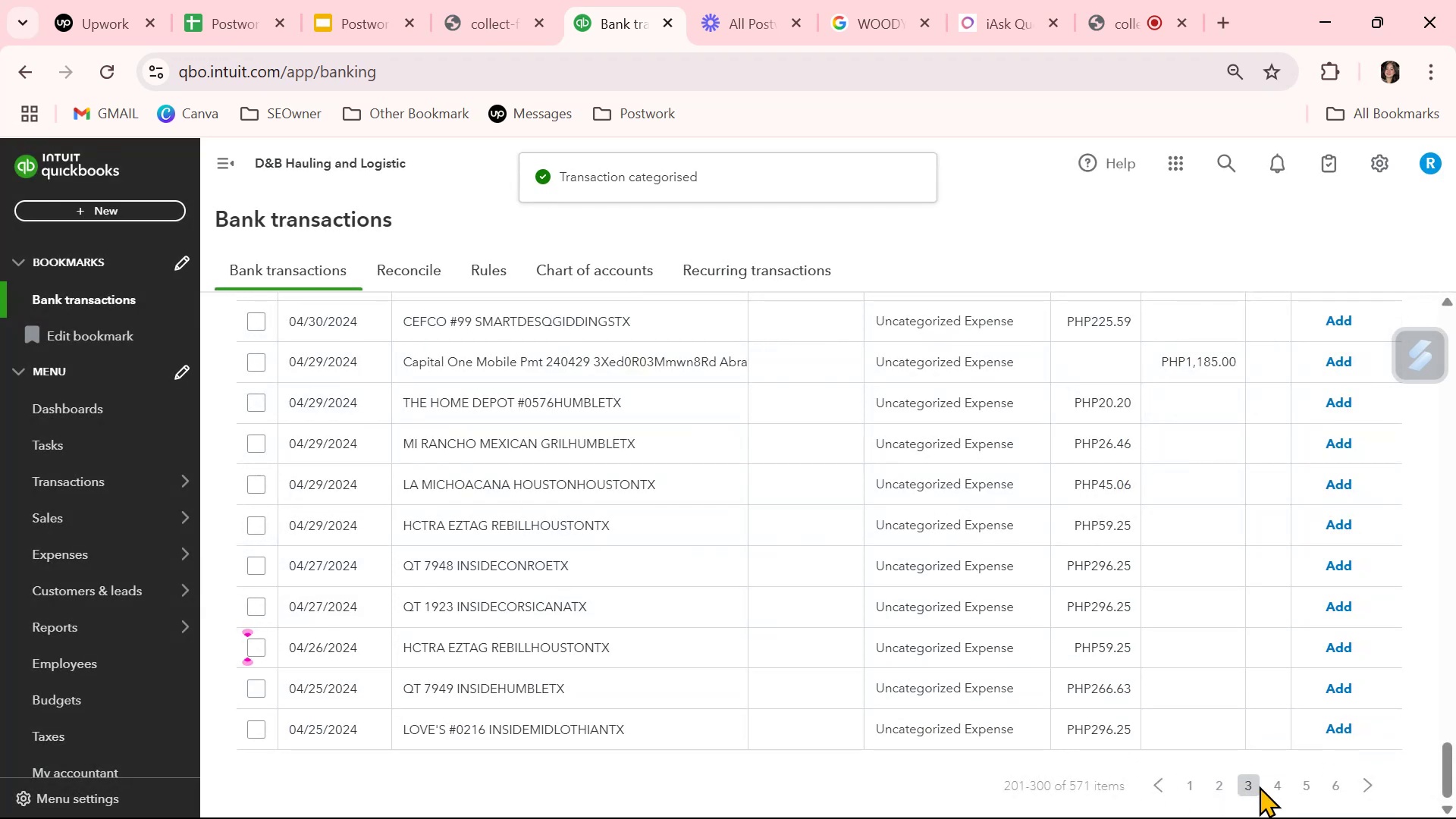 
left_click([1273, 786])
 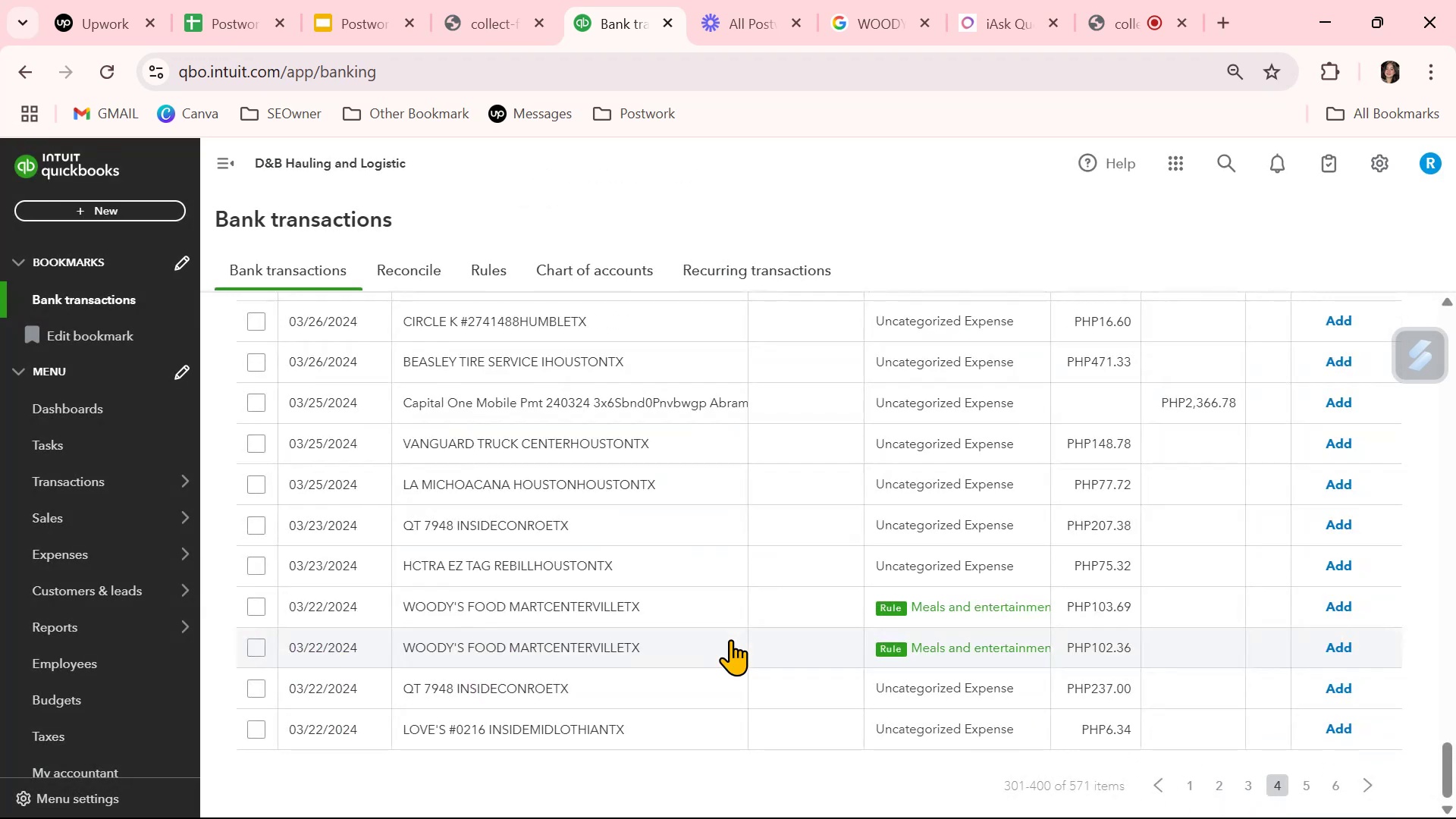 
left_click([791, 612])
 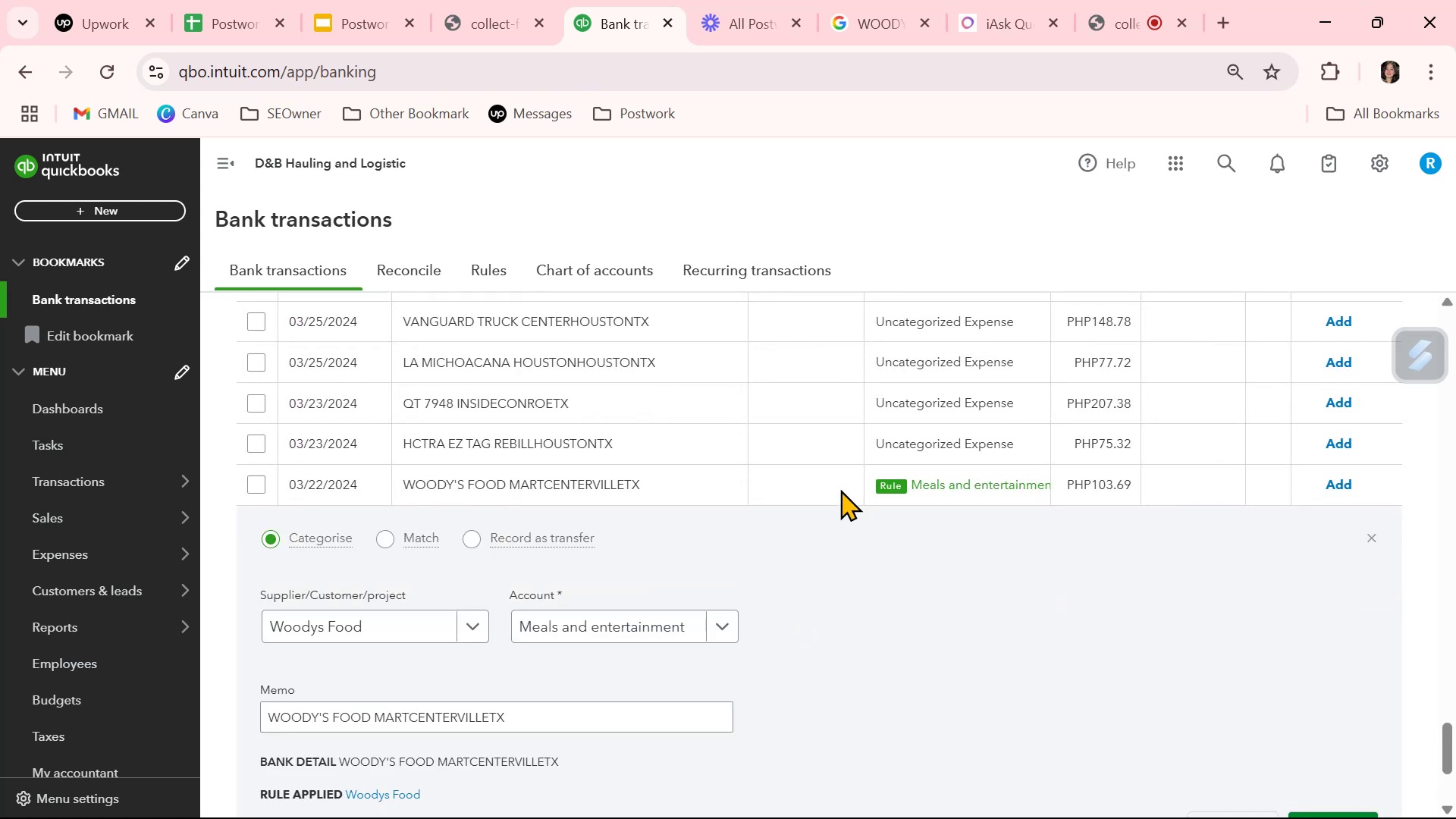 
left_click([858, 193])
 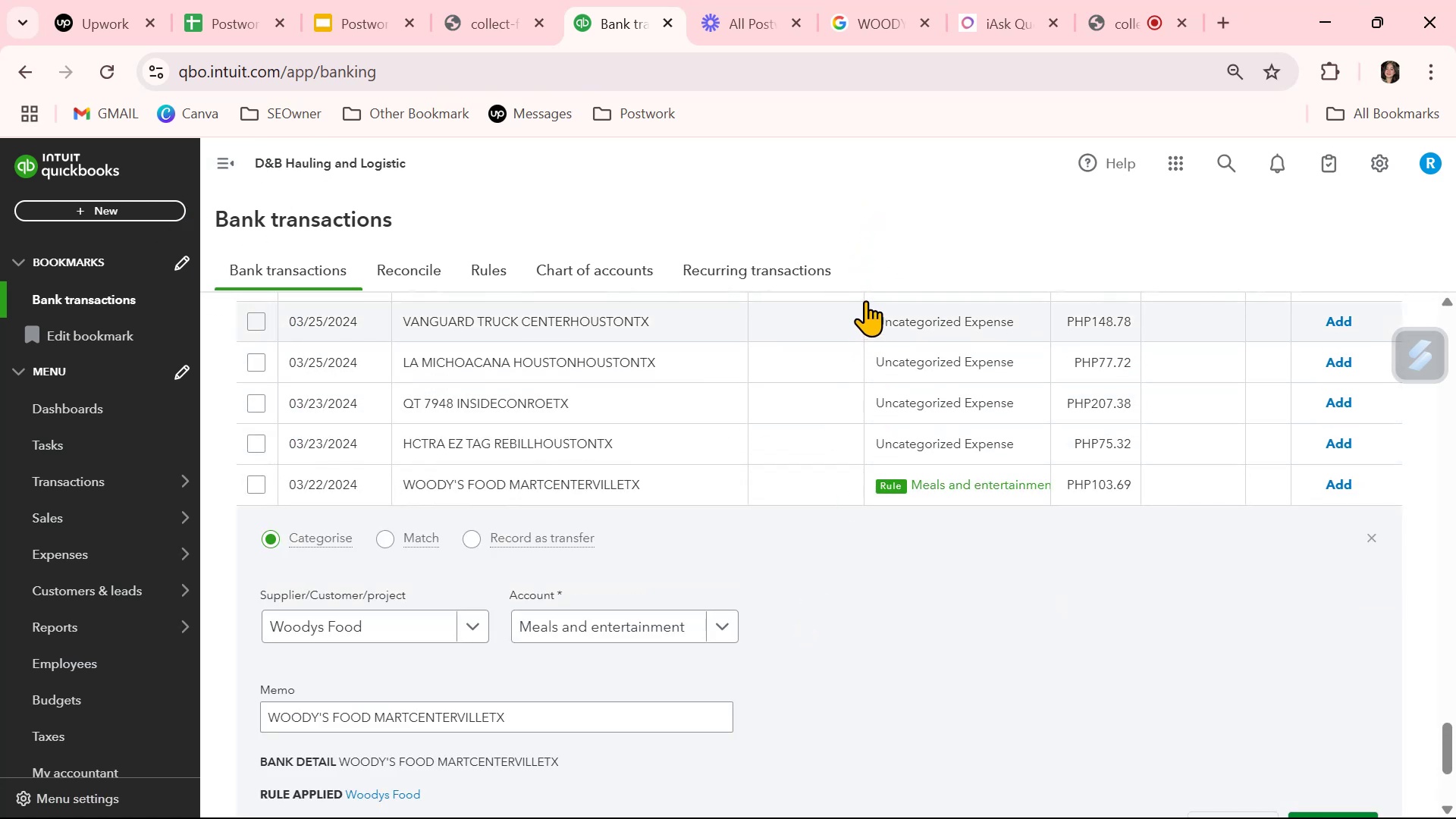 
scroll: coordinate [896, 409], scroll_direction: up, amount: 33.0
 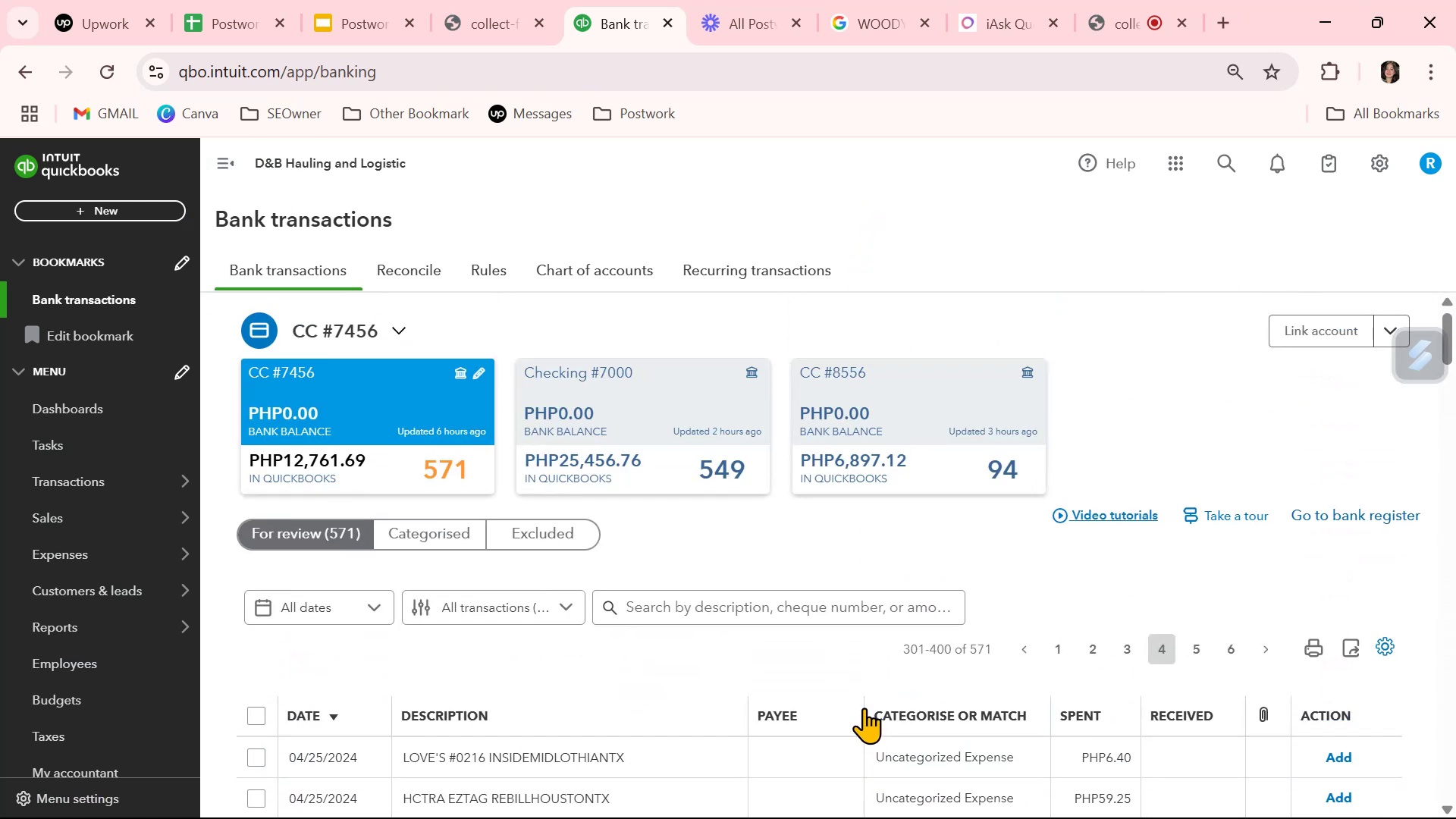 
left_click_drag(start_coordinate=[863, 708], to_coordinate=[877, 708])
 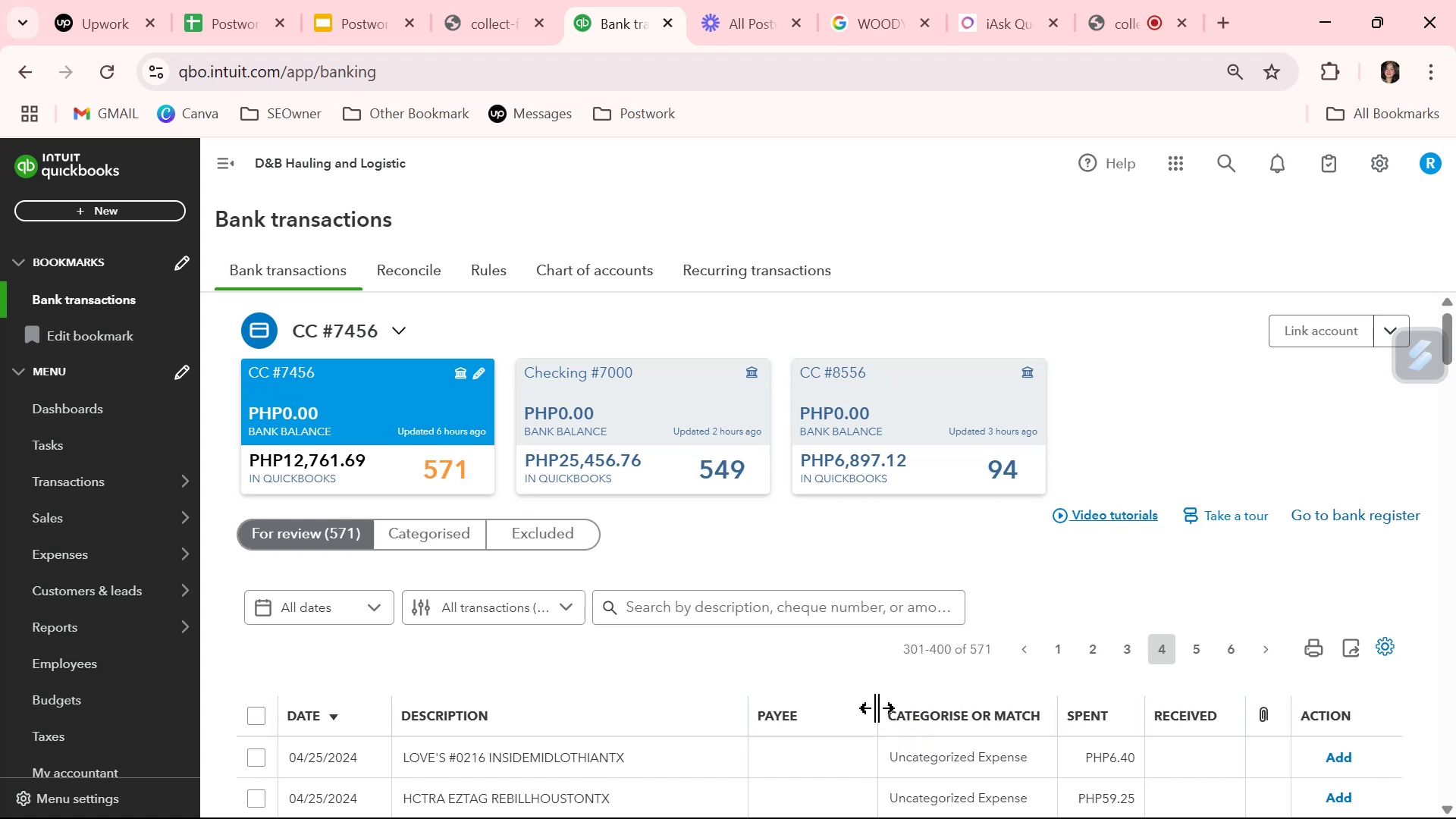 
left_click_drag(start_coordinate=[876, 708], to_coordinate=[888, 708])
 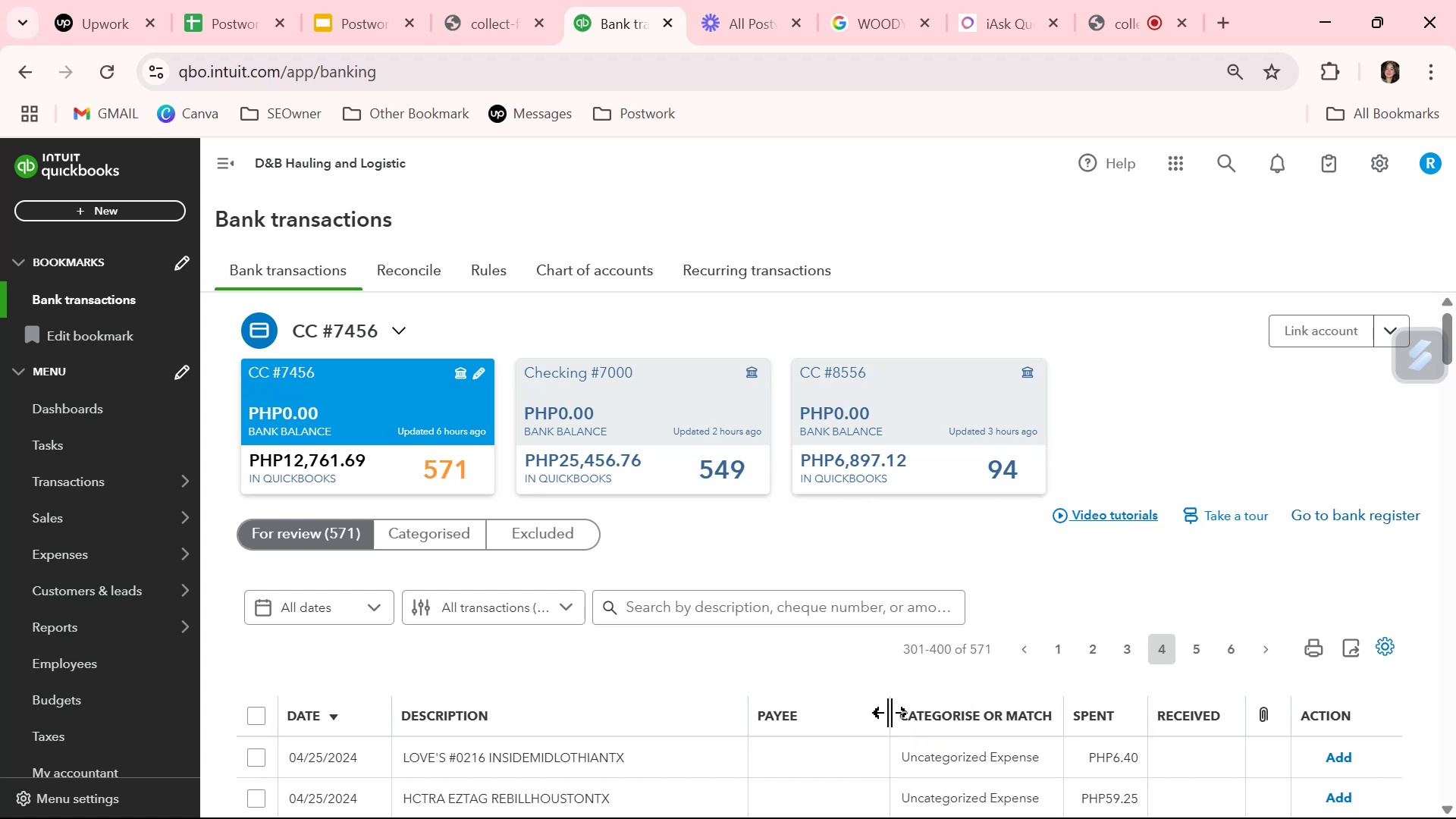 
scroll: coordinate [899, 720], scroll_direction: down, amount: 3.0
 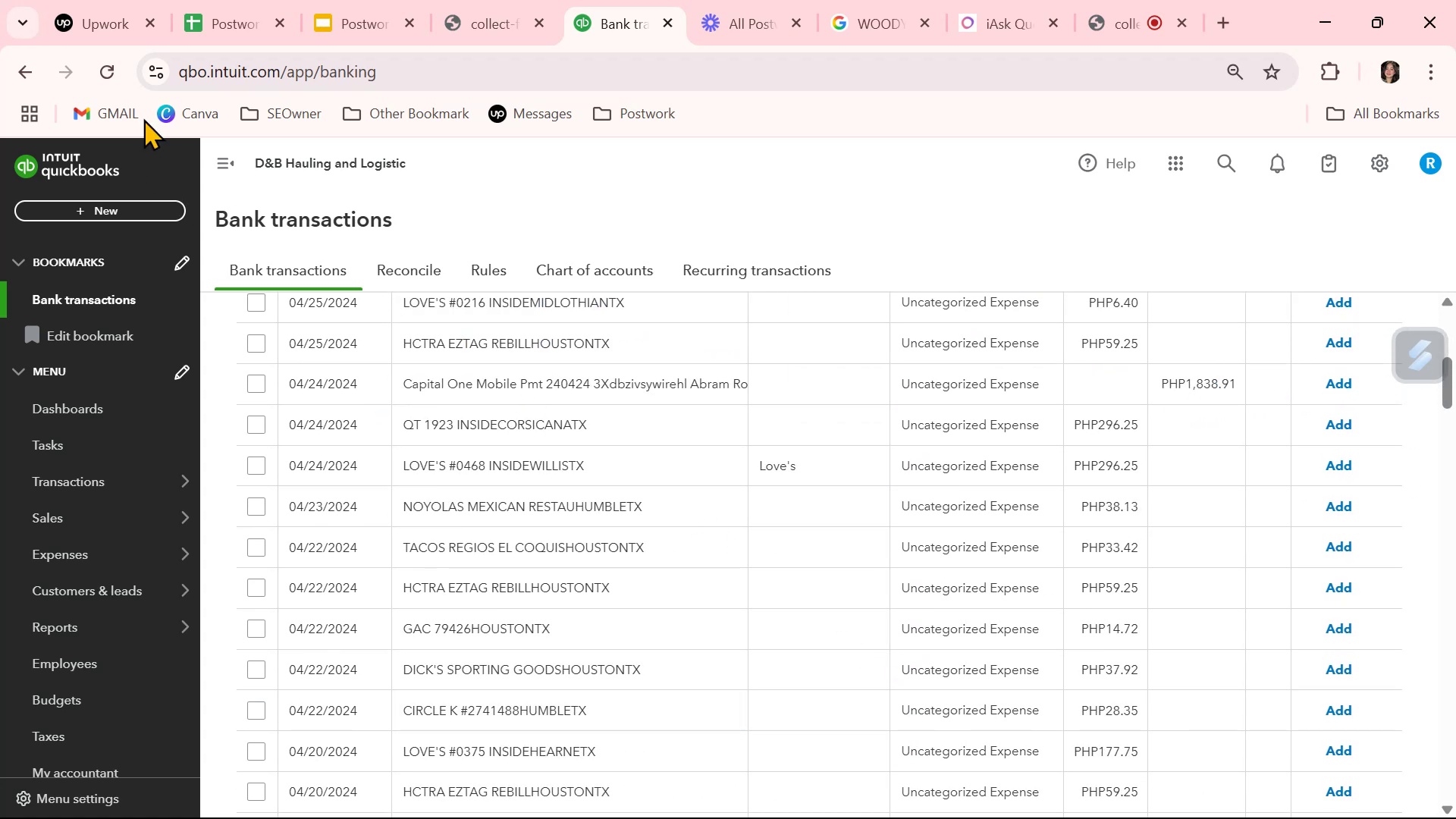 
left_click([111, 64])
 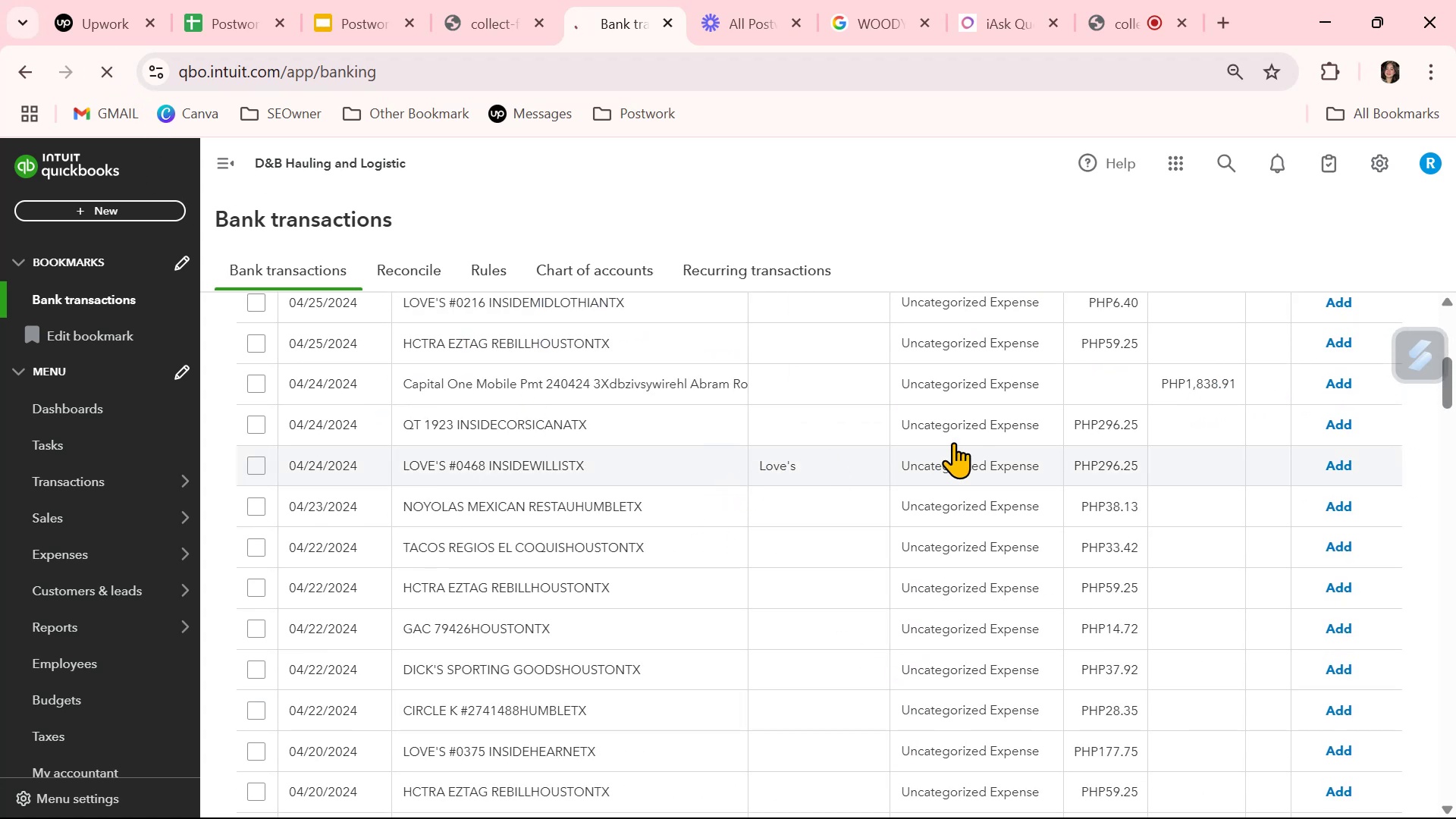 
scroll: coordinate [1211, 717], scroll_direction: down, amount: 39.0
 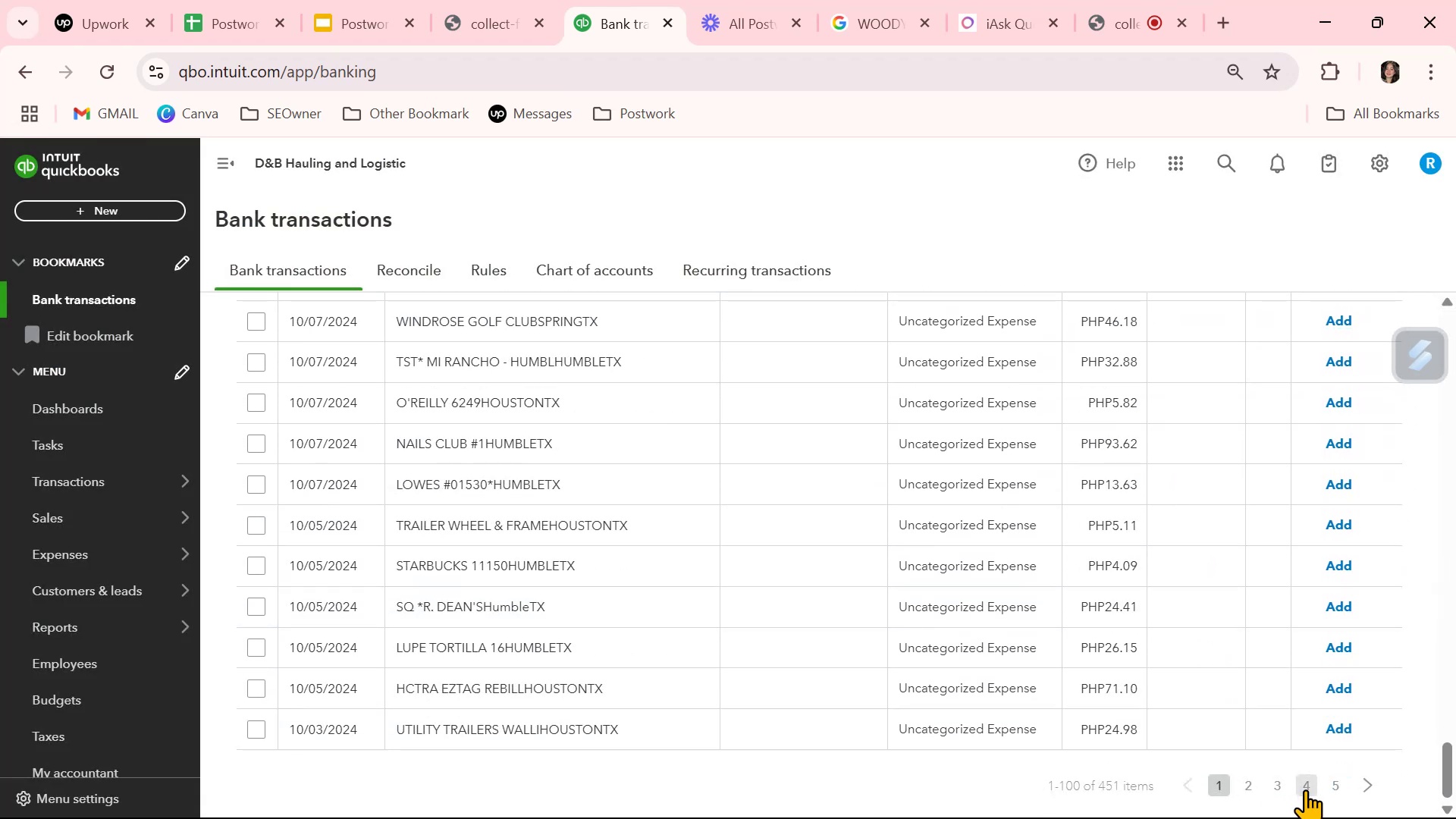 
left_click([1305, 789])
 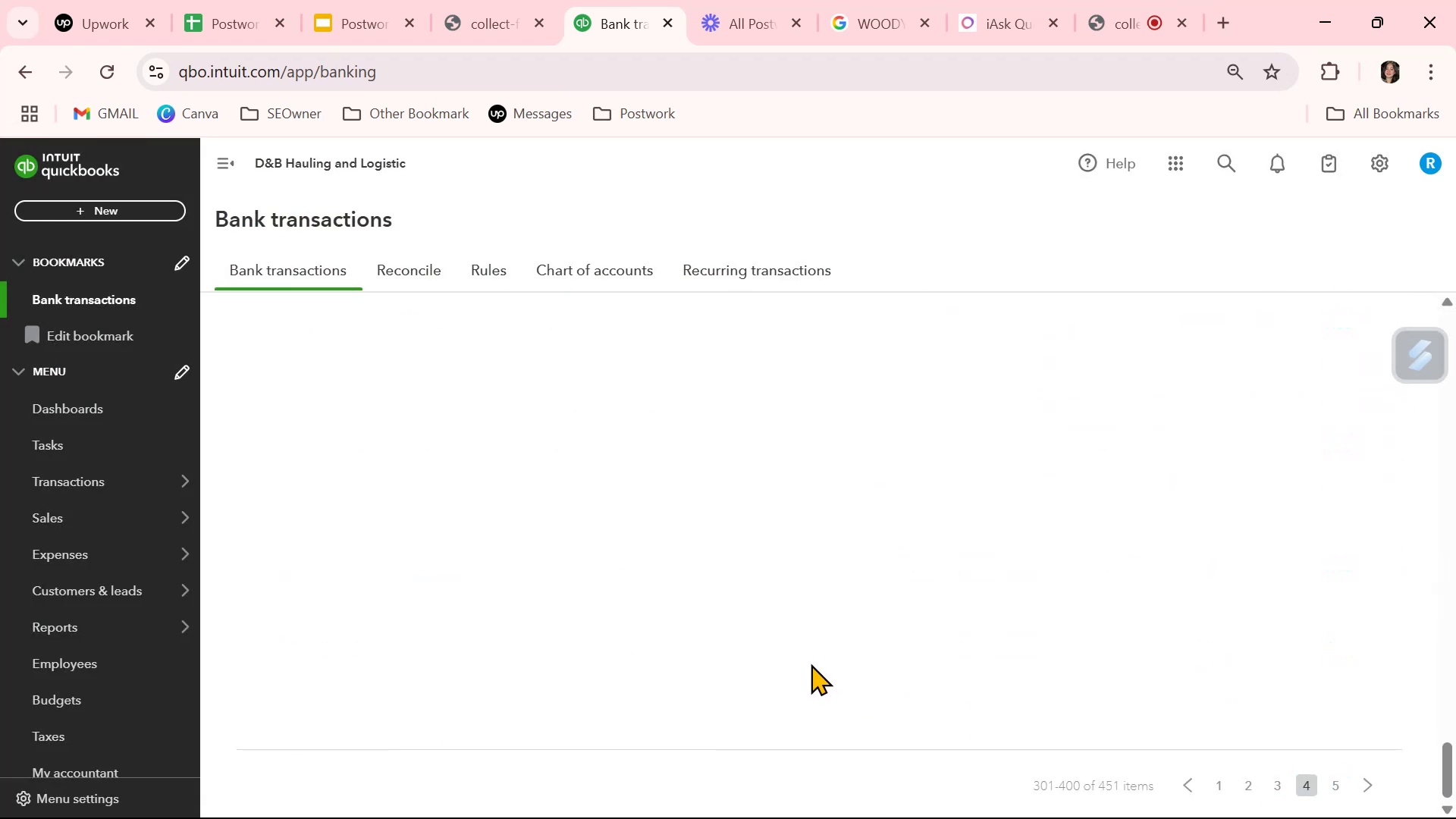 
scroll: coordinate [814, 662], scroll_direction: up, amount: 29.0
 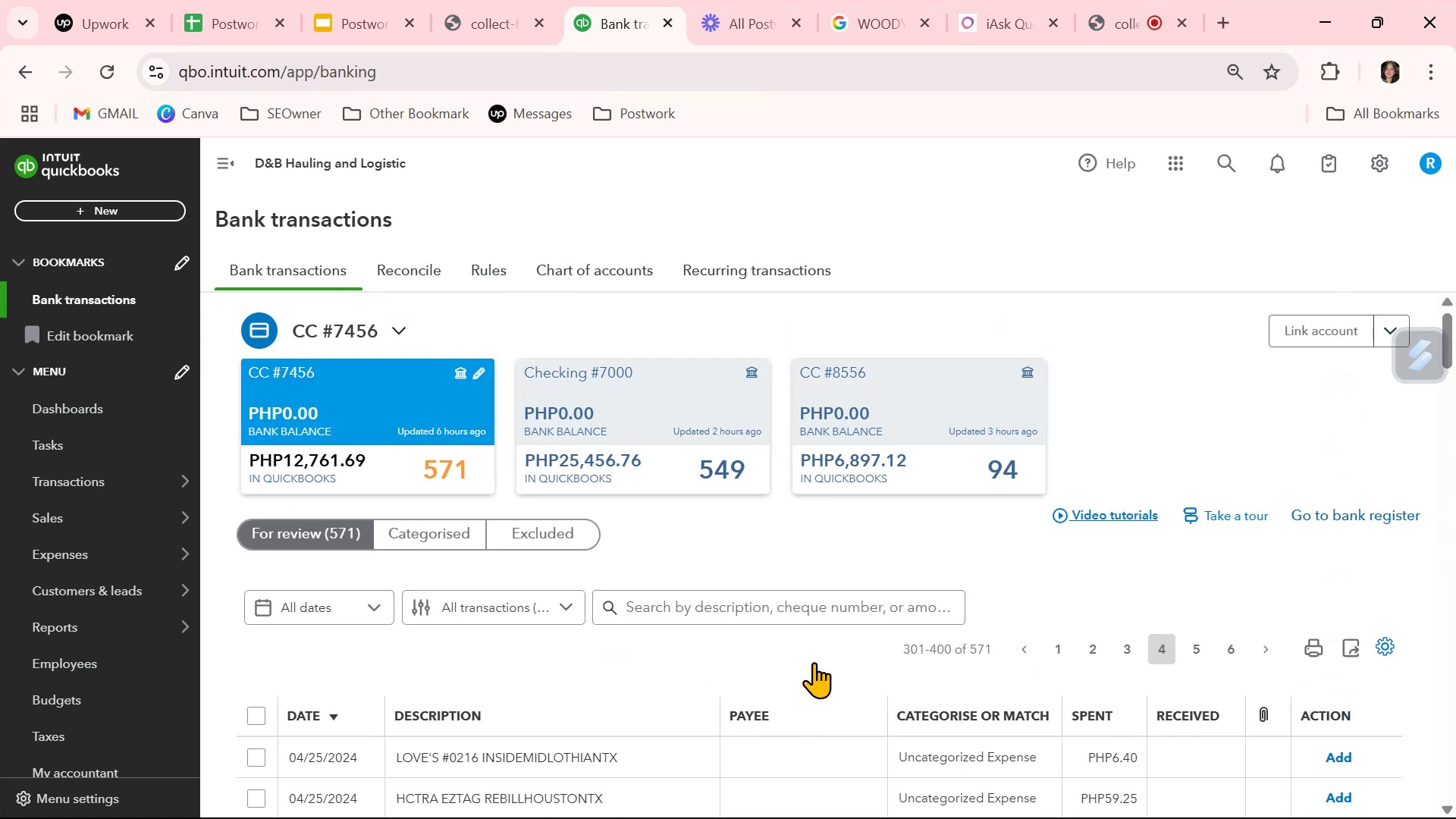 
scroll: coordinate [814, 662], scroll_direction: down, amount: 8.0
 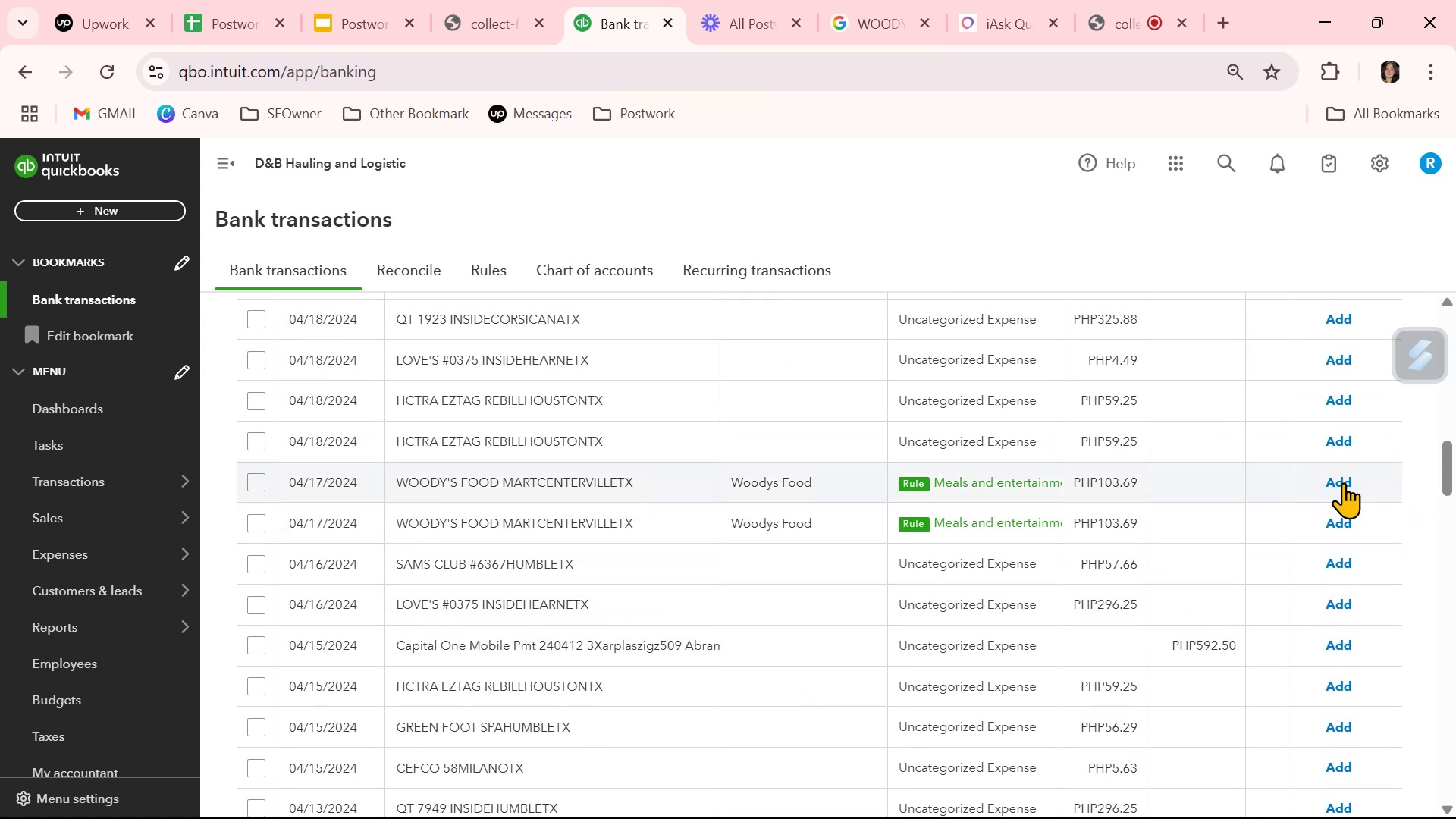 
left_click([1343, 482])
 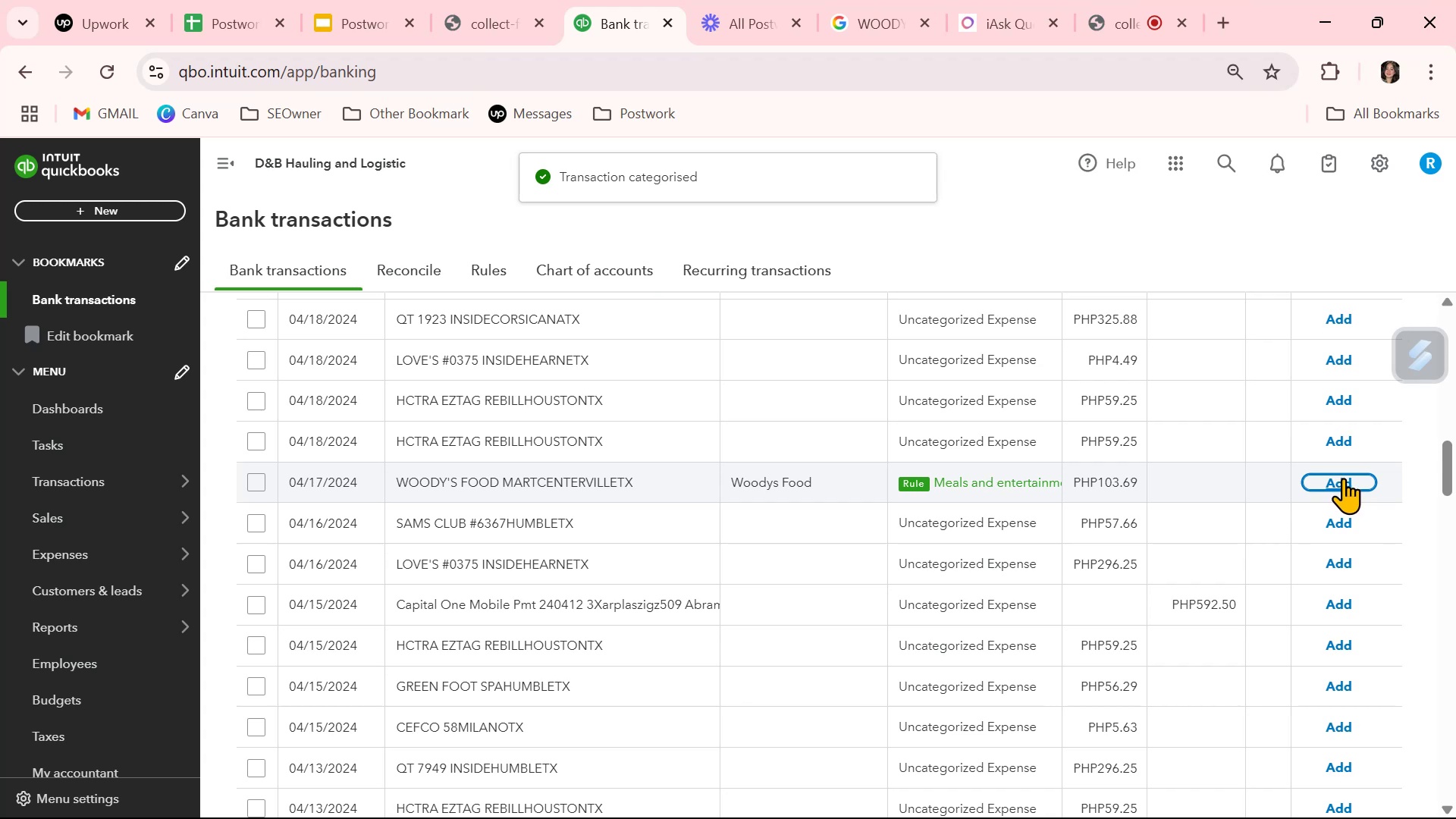 
wait(6.04)
 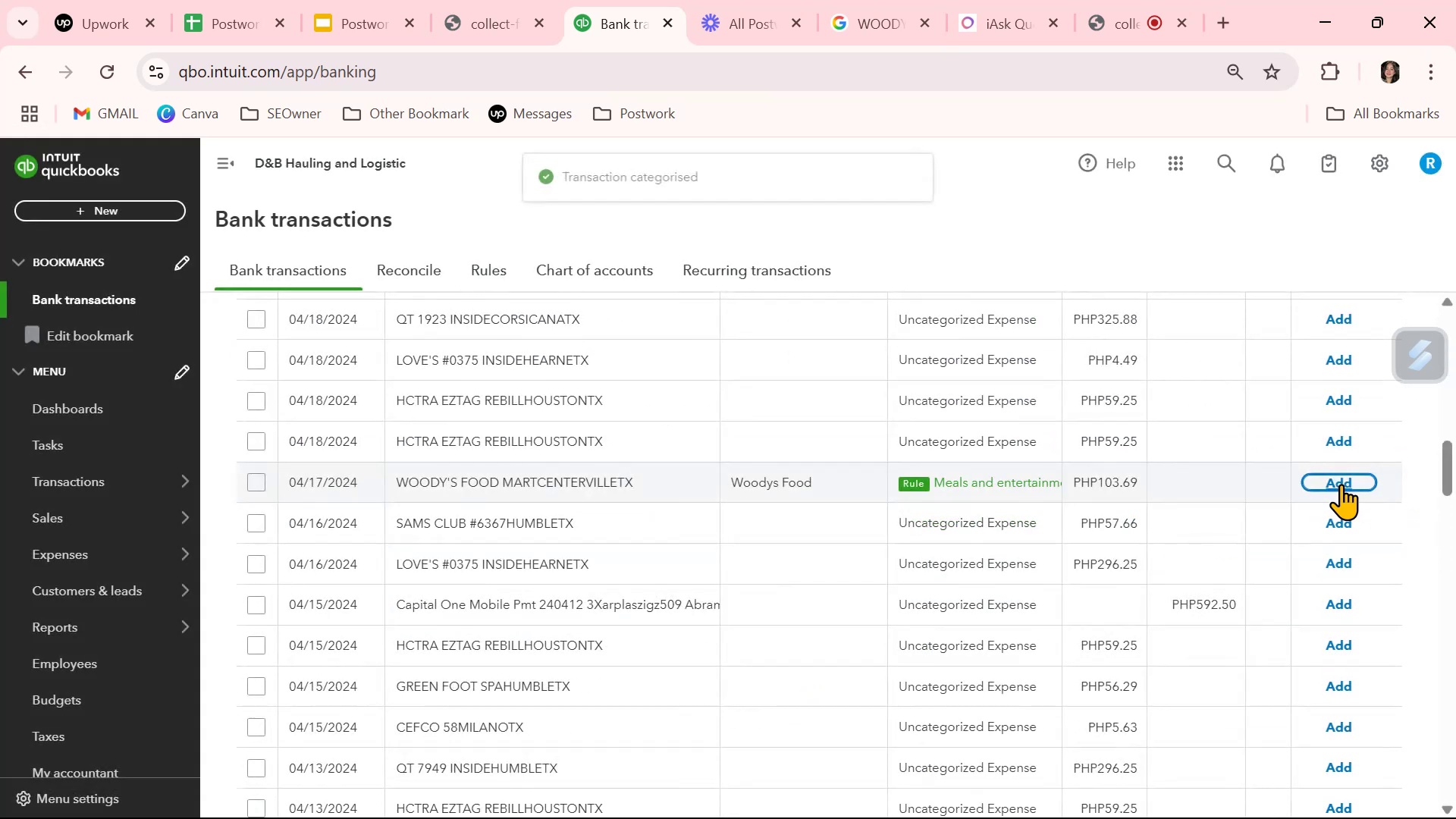 
left_click([1349, 479])
 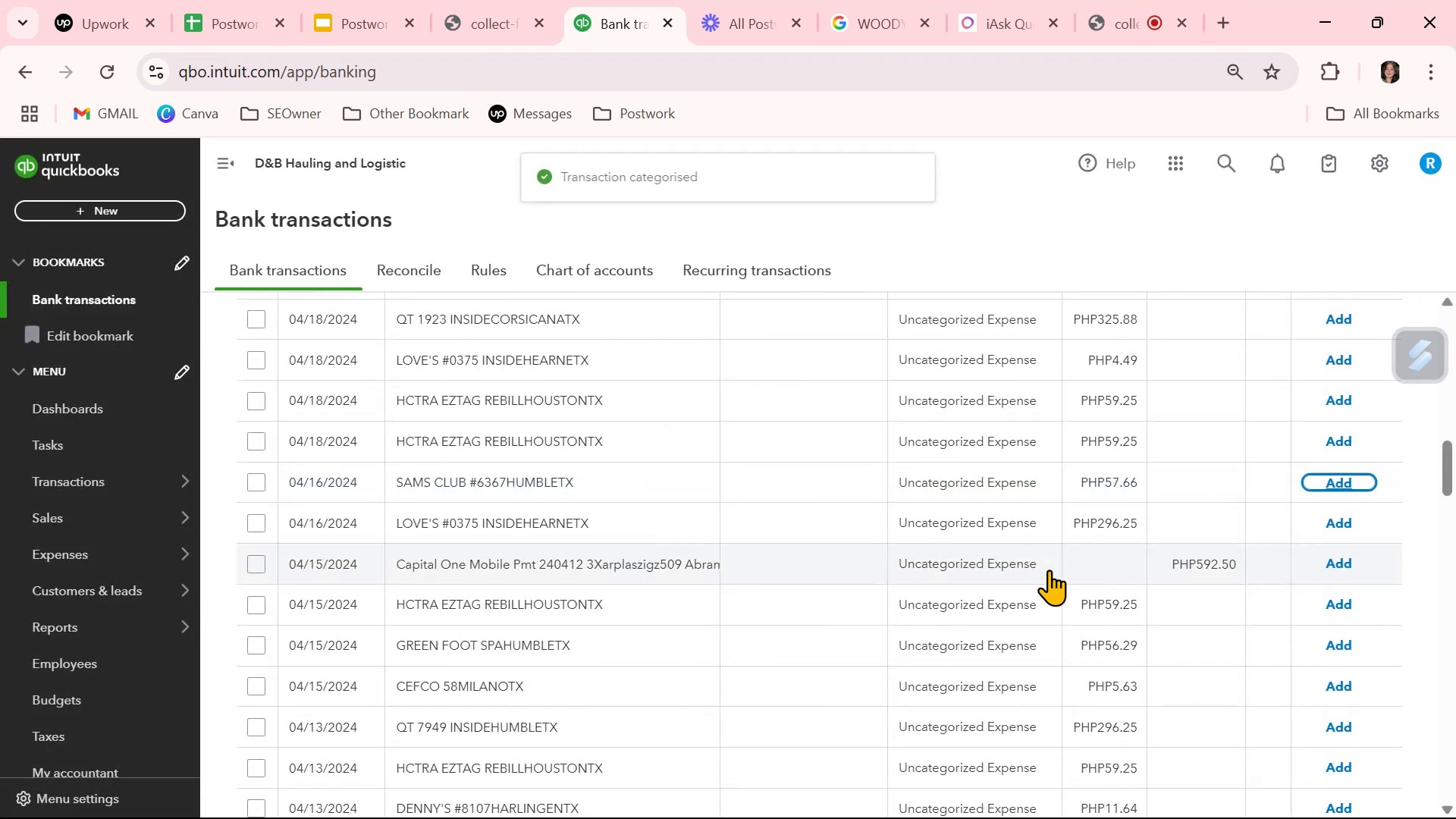 
scroll: coordinate [1131, 606], scroll_direction: down, amount: 2.0
 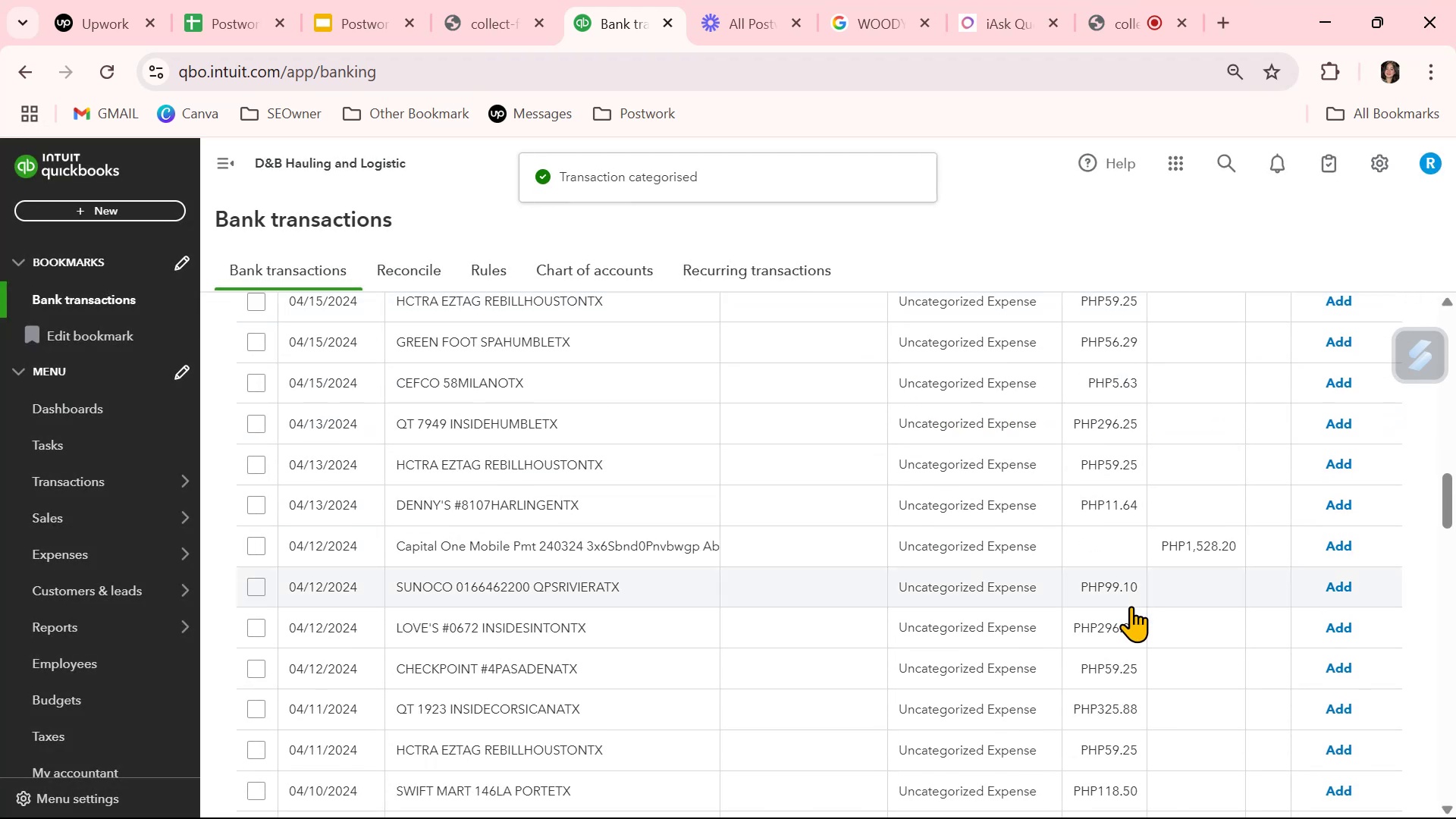 
scroll: coordinate [1131, 606], scroll_direction: up, amount: 2.0
 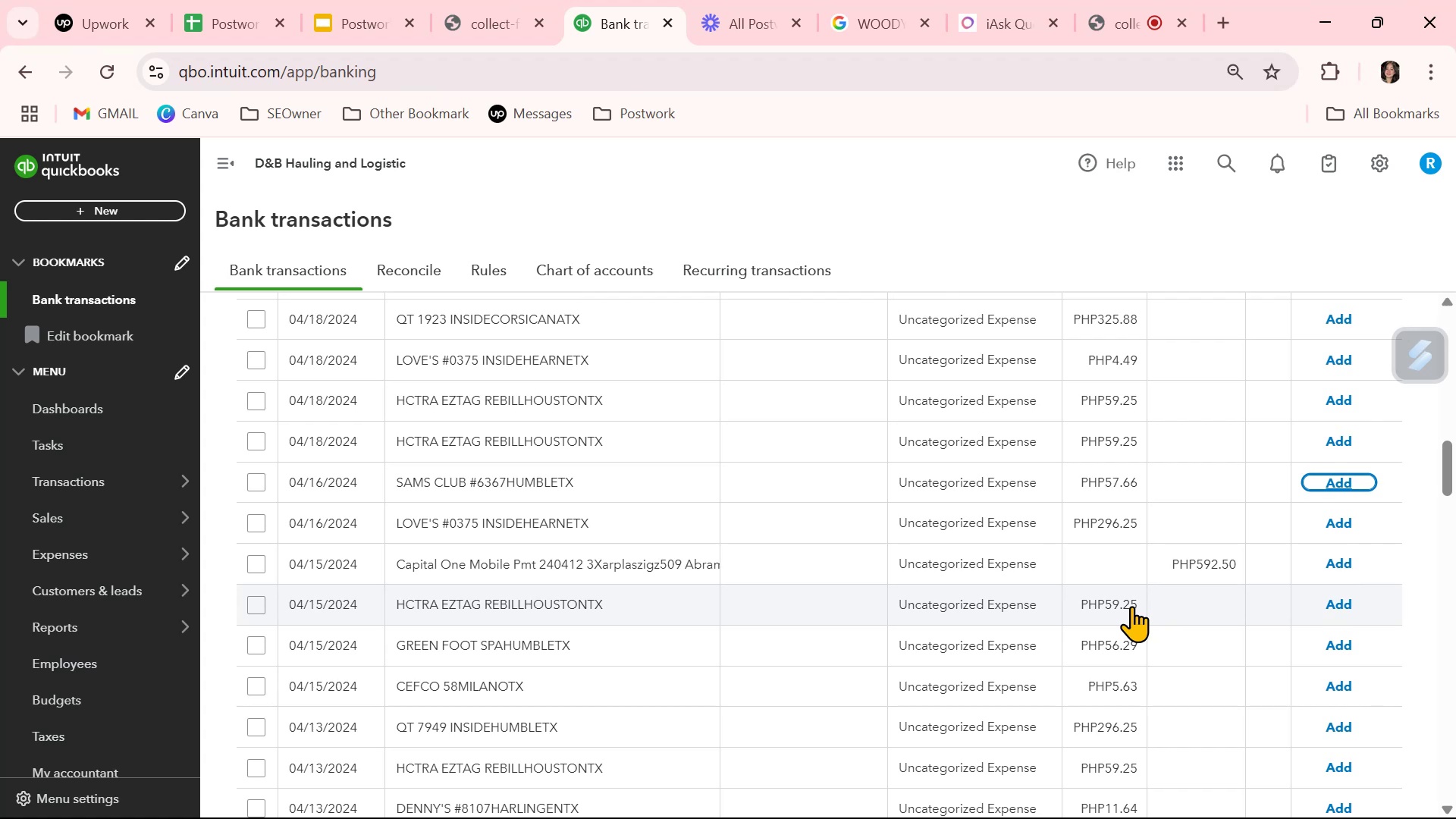 
wait(7.7)
 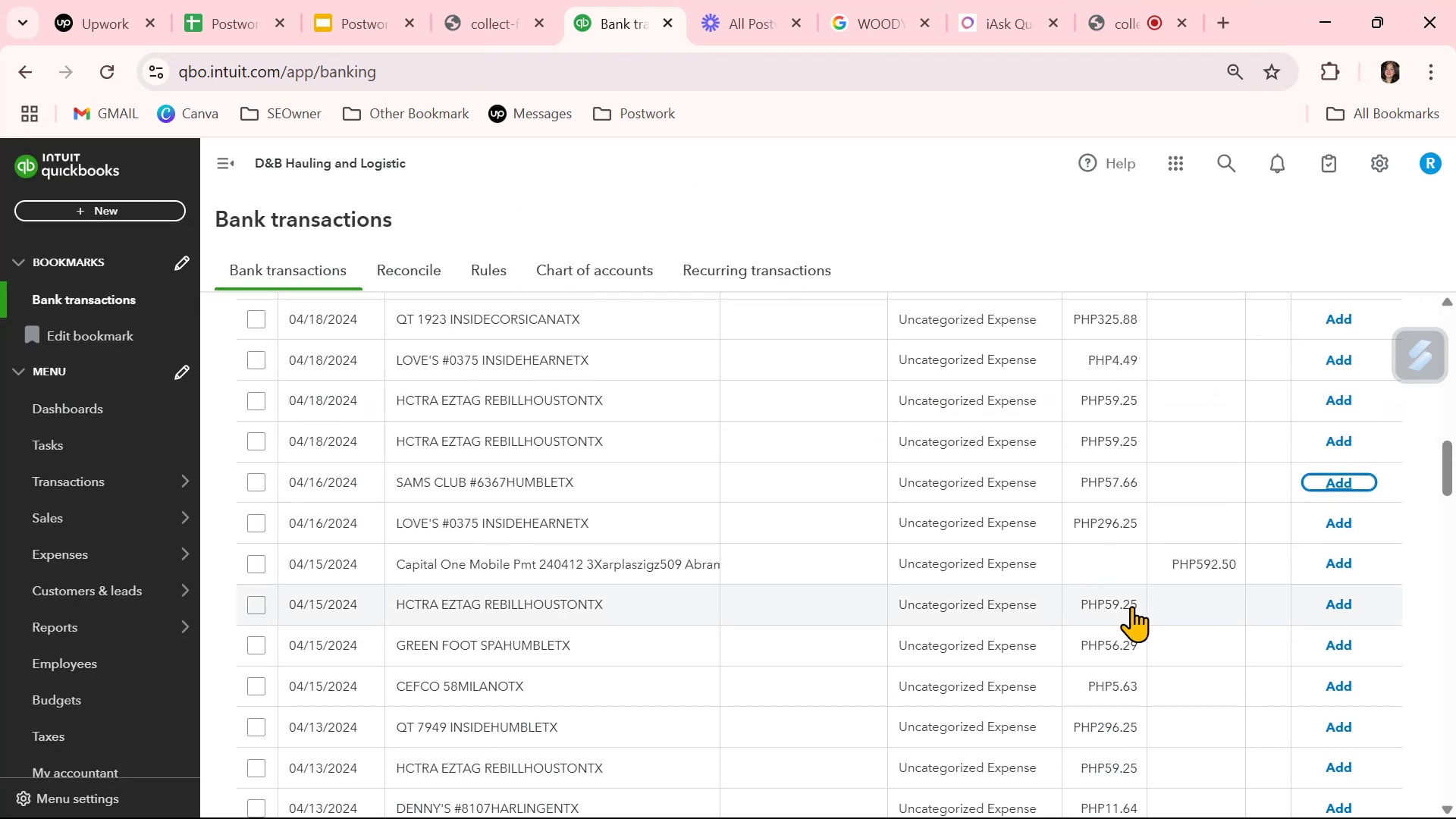 
scroll: coordinate [1131, 606], scroll_direction: down, amount: 1.0
 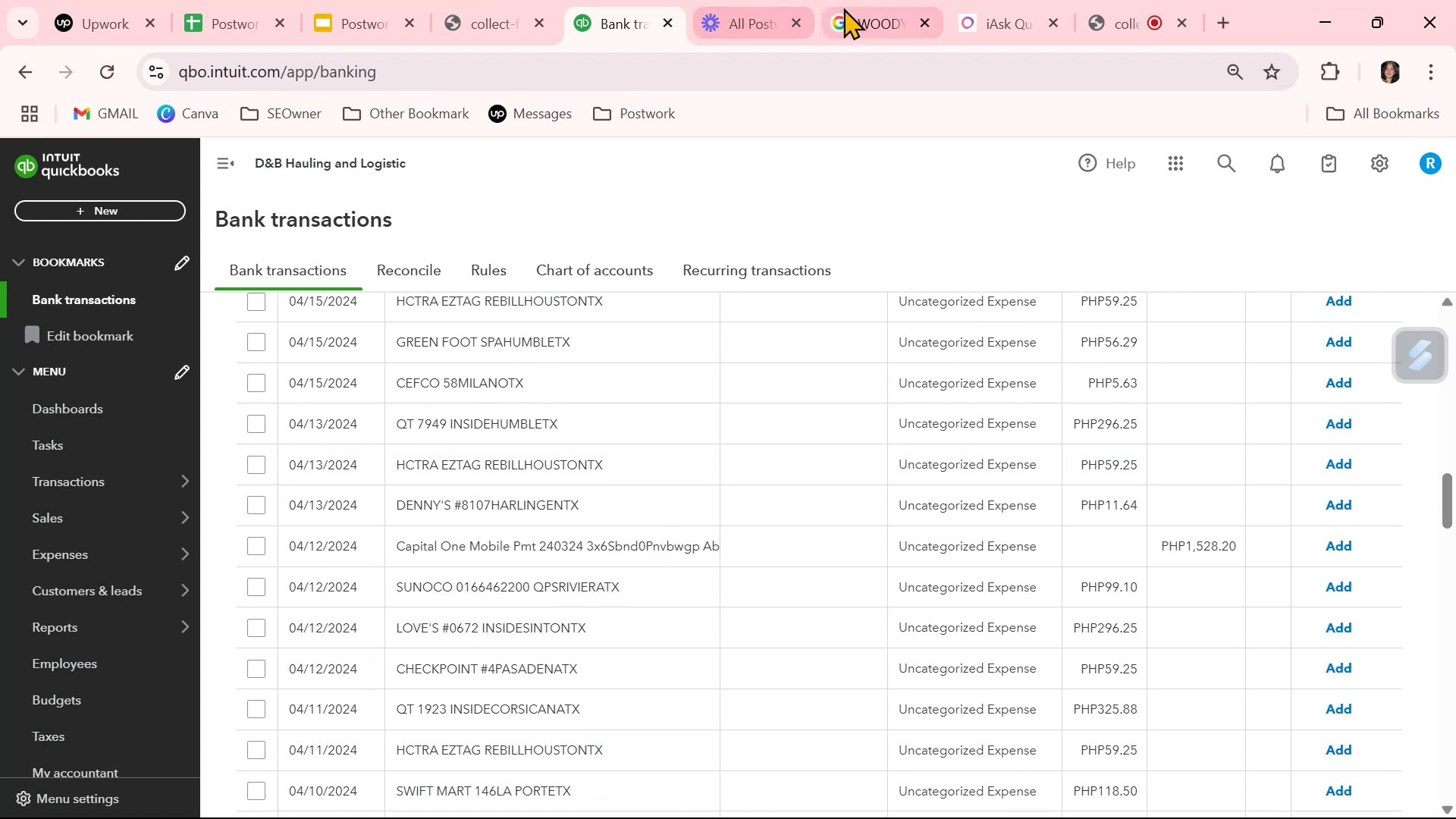 
double_click([336, 165])
 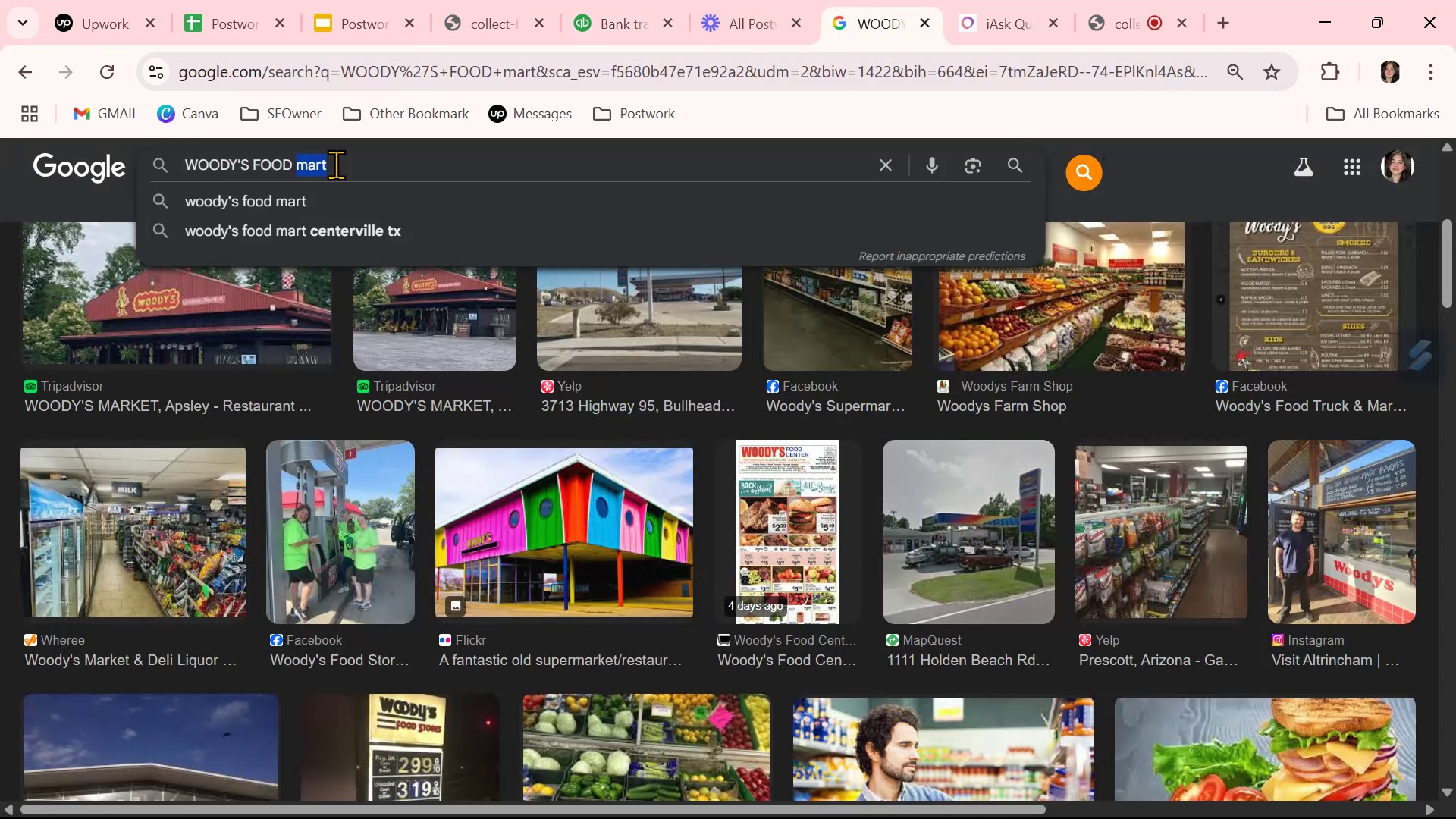 
triple_click([336, 165])
 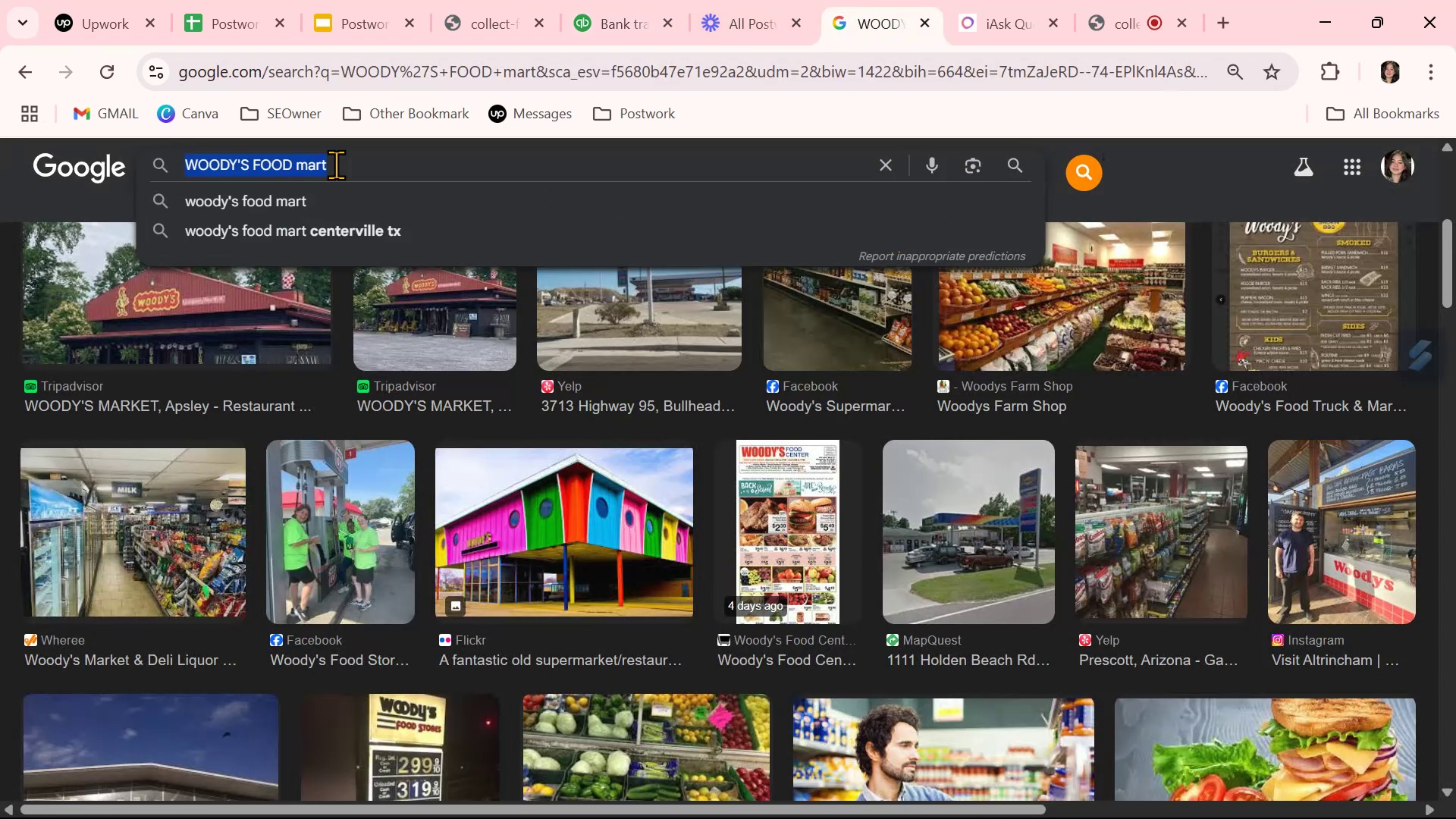 
type(dennys)
key(NumpadEnter)
 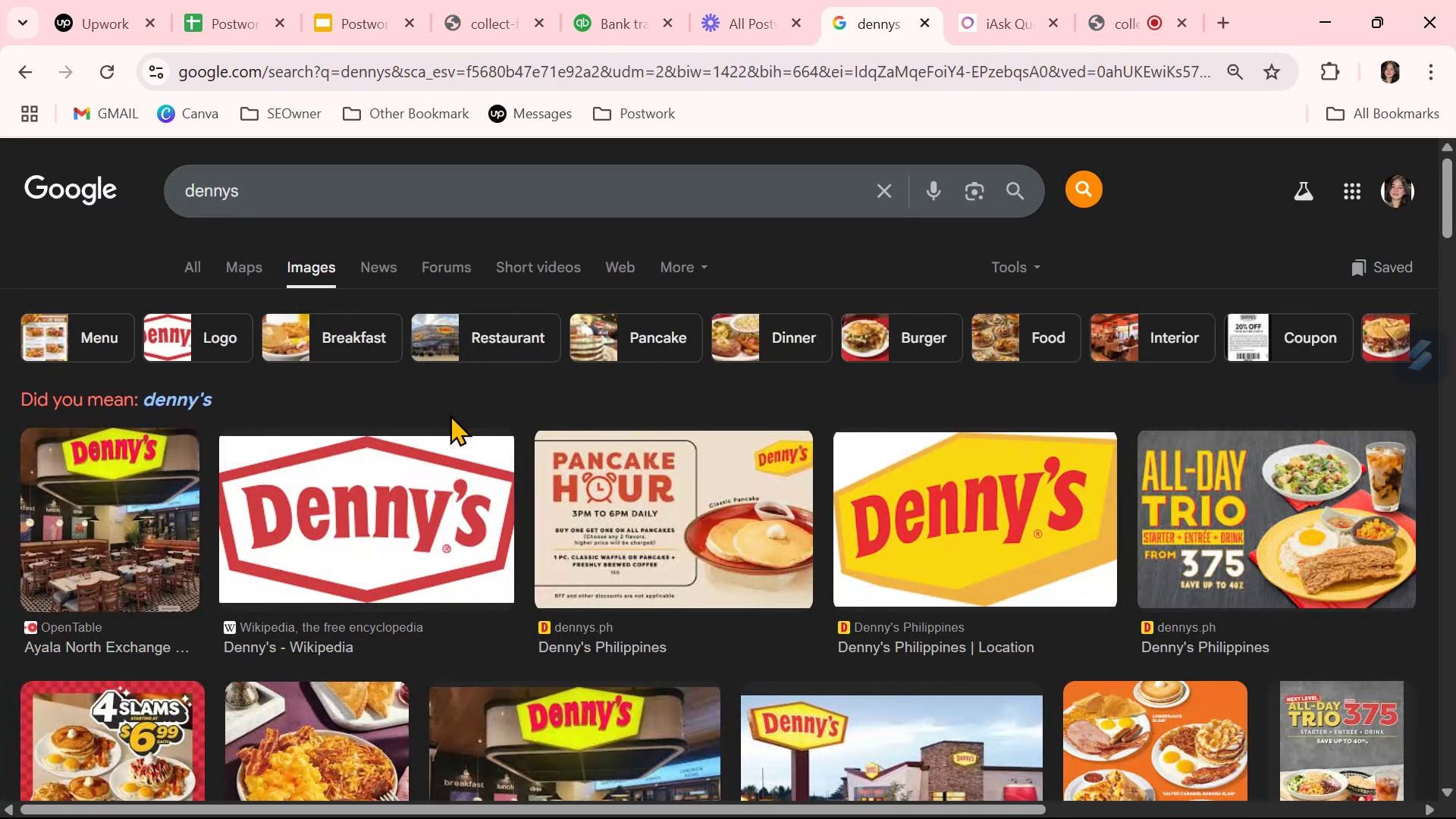 
scroll: coordinate [450, 414], scroll_direction: down, amount: 1.0
 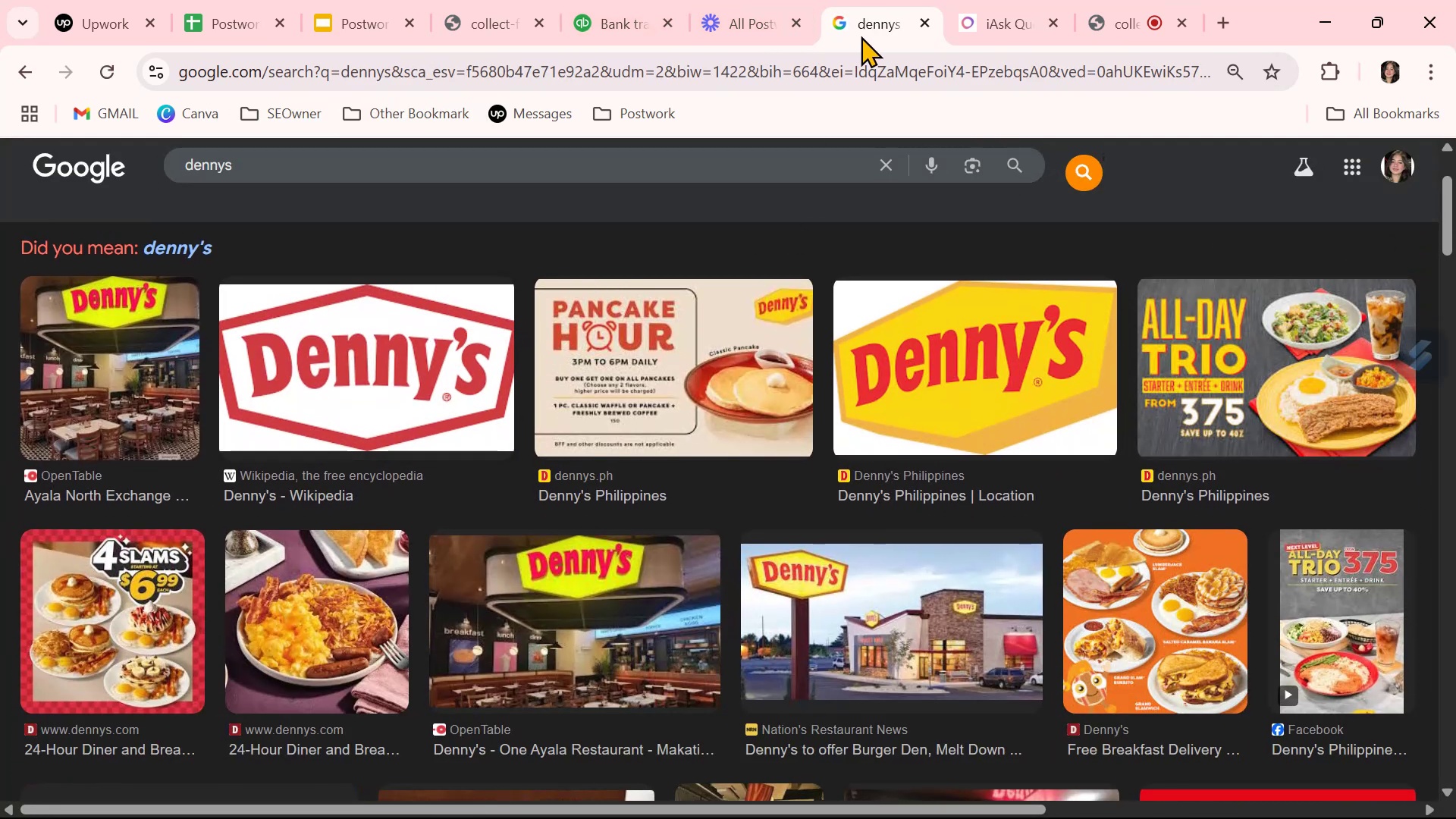 
left_click([612, 21])
 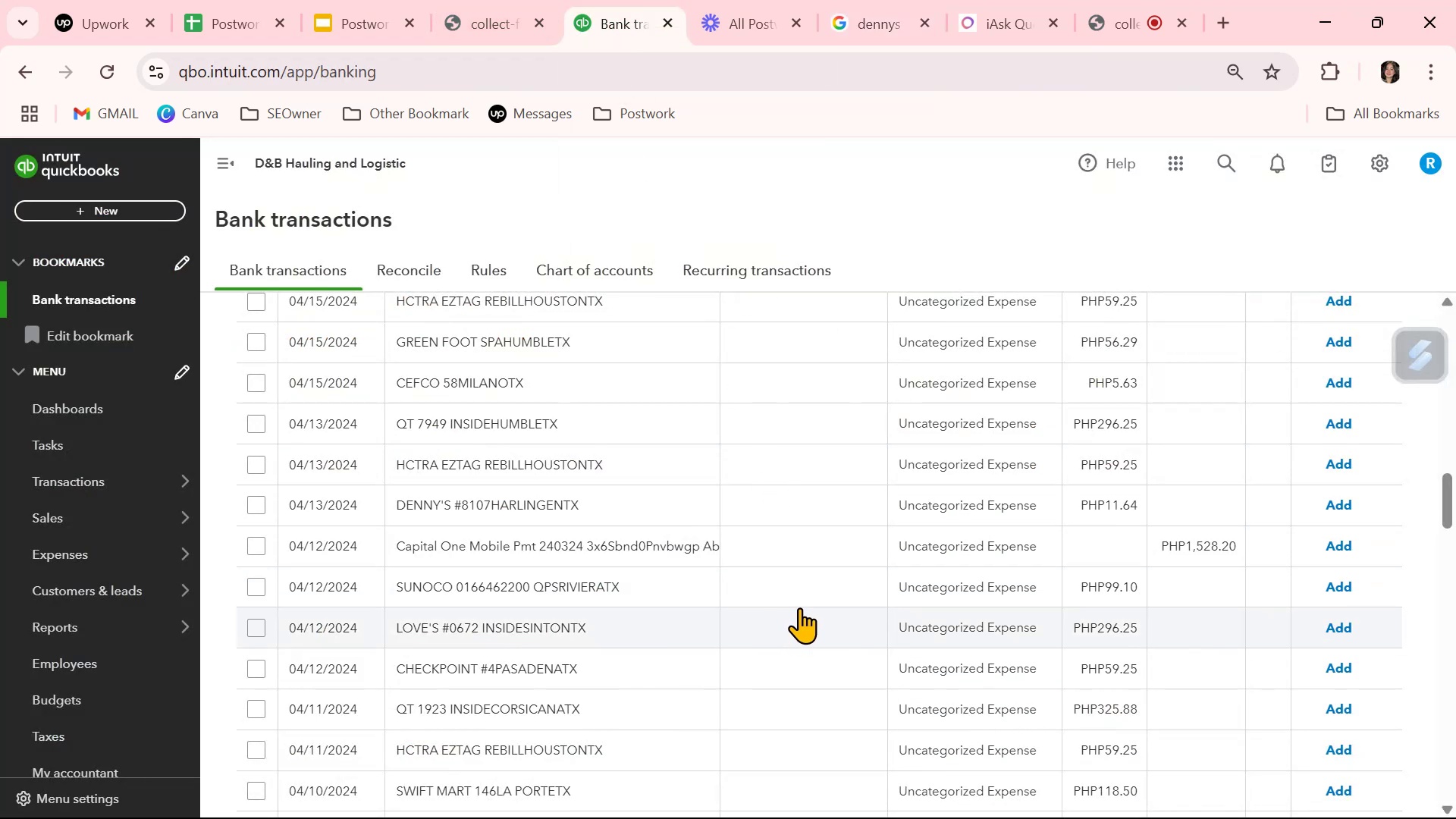 
scroll: coordinate [799, 607], scroll_direction: up, amount: 1.0
 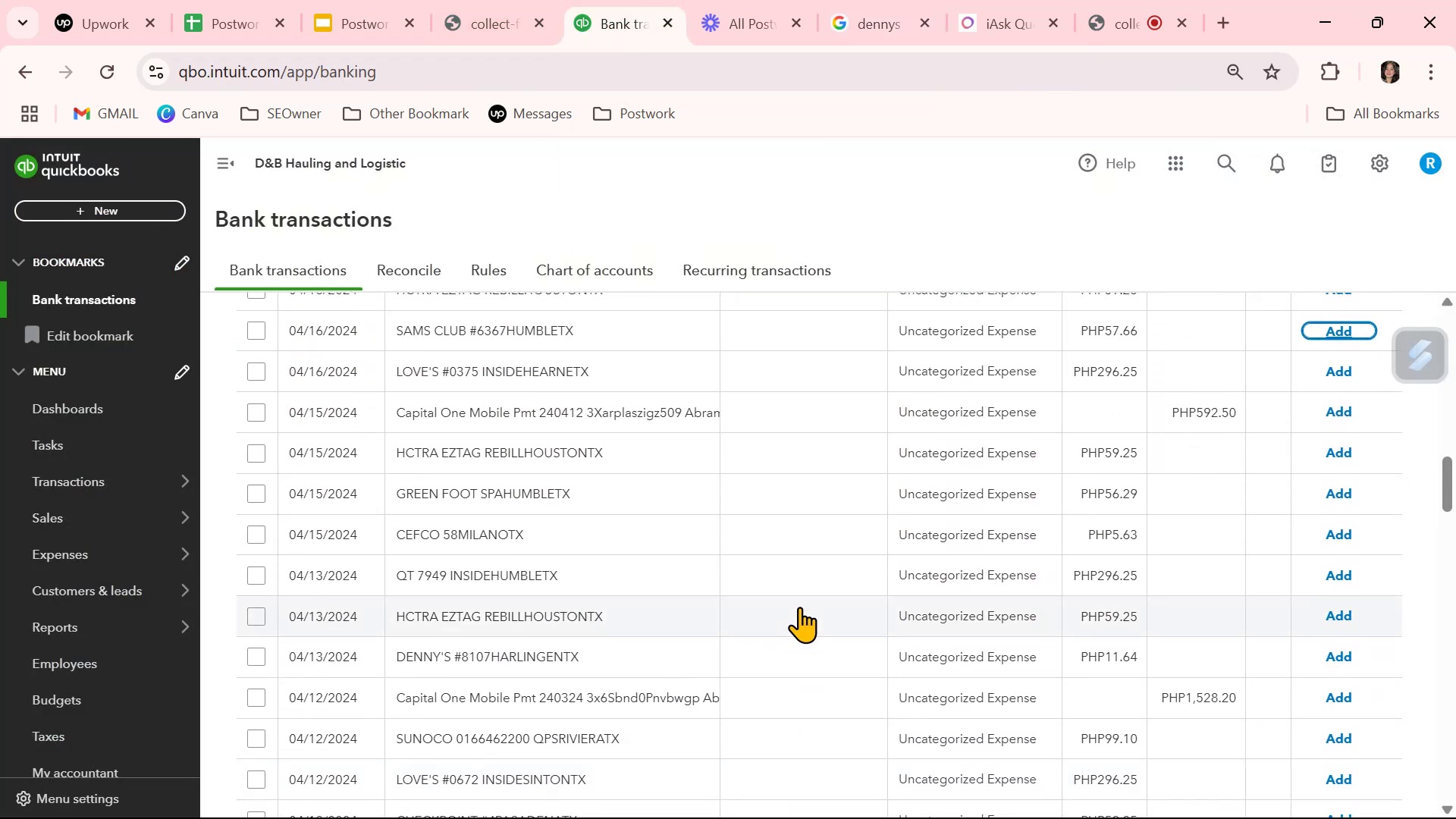 
scroll: coordinate [799, 607], scroll_direction: none, amount: 0.0
 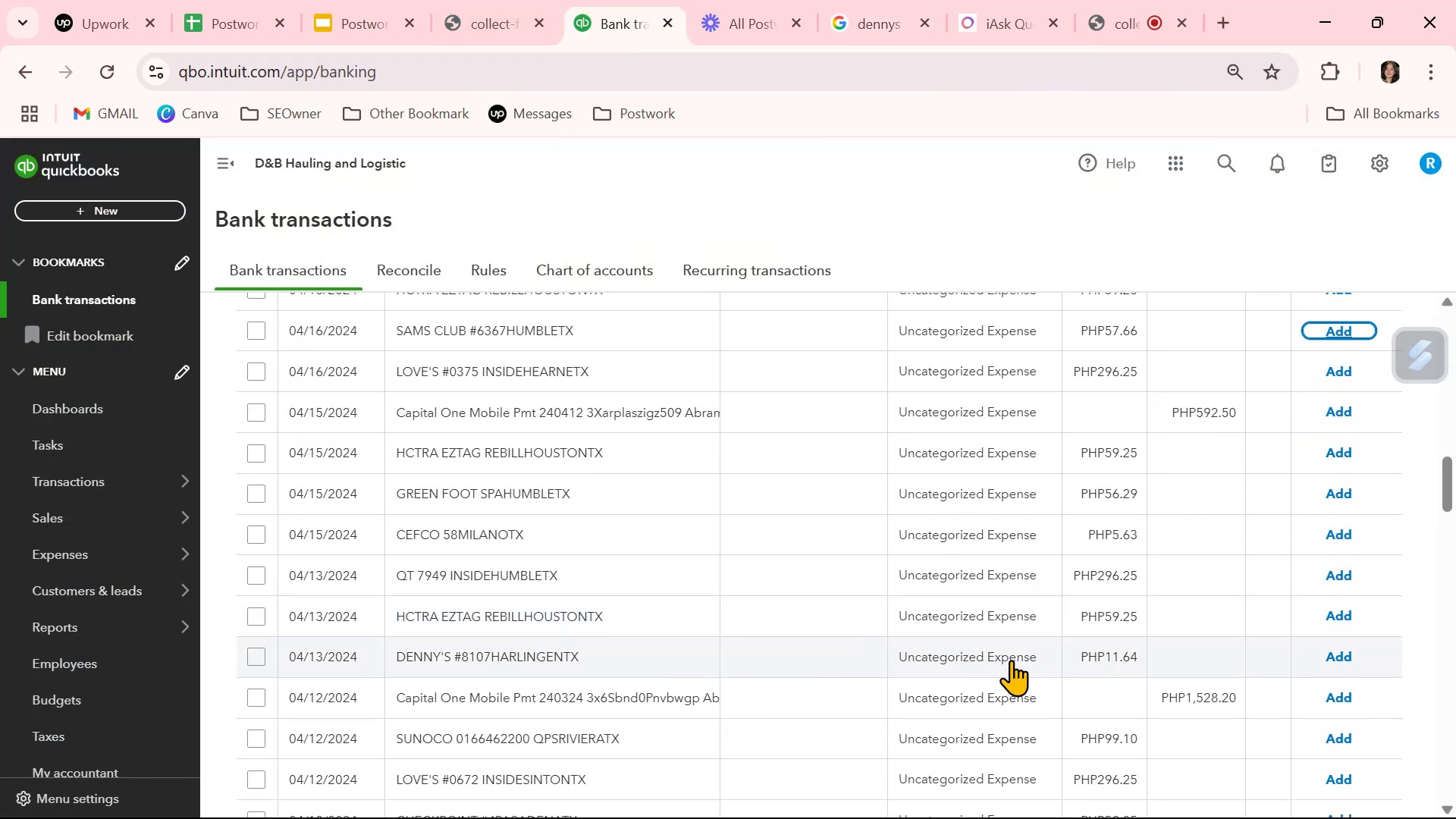 
left_click([1006, 655])
 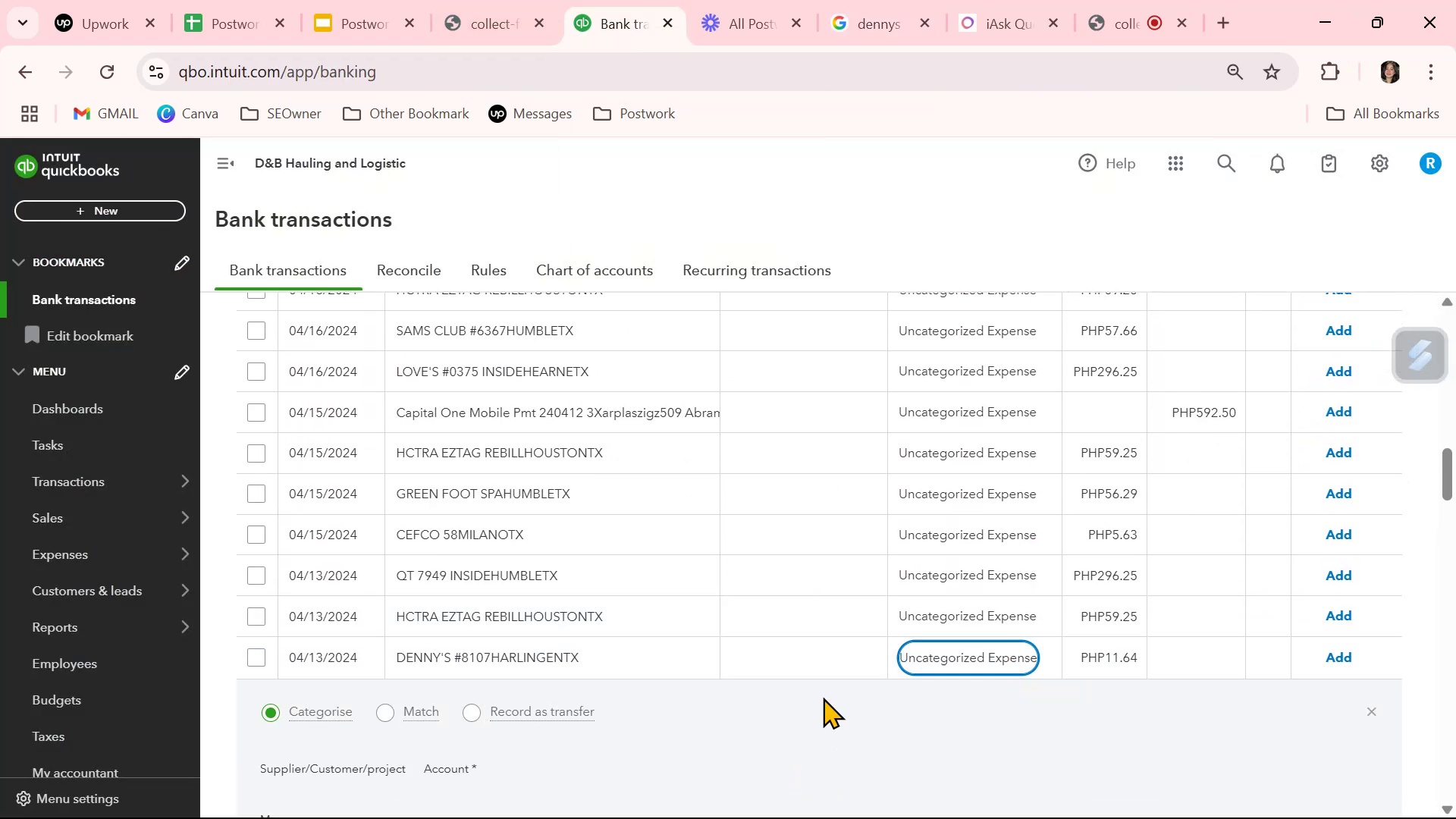 
scroll: coordinate [631, 742], scroll_direction: down, amount: 2.0
 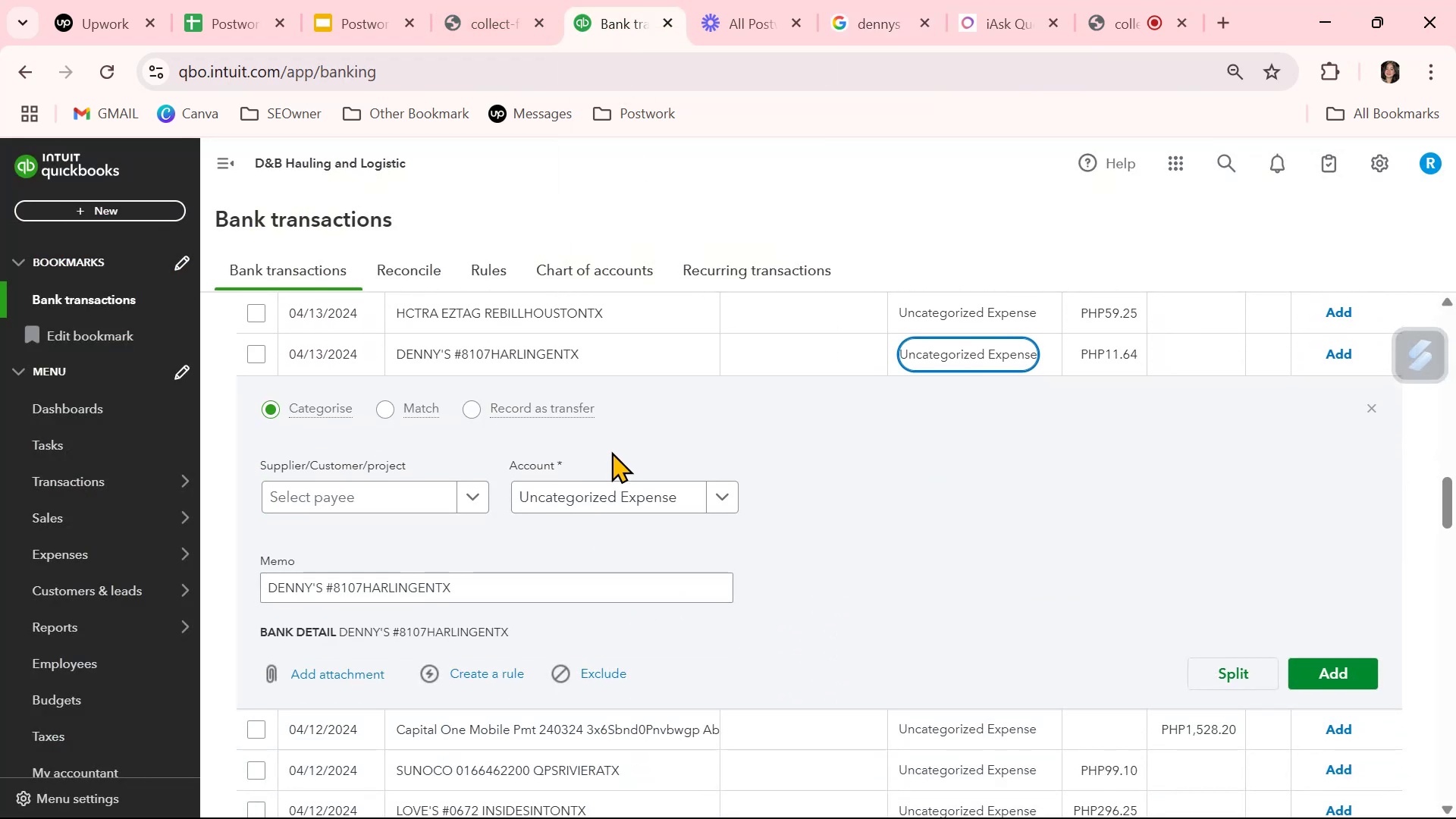 
left_click([609, 494])
 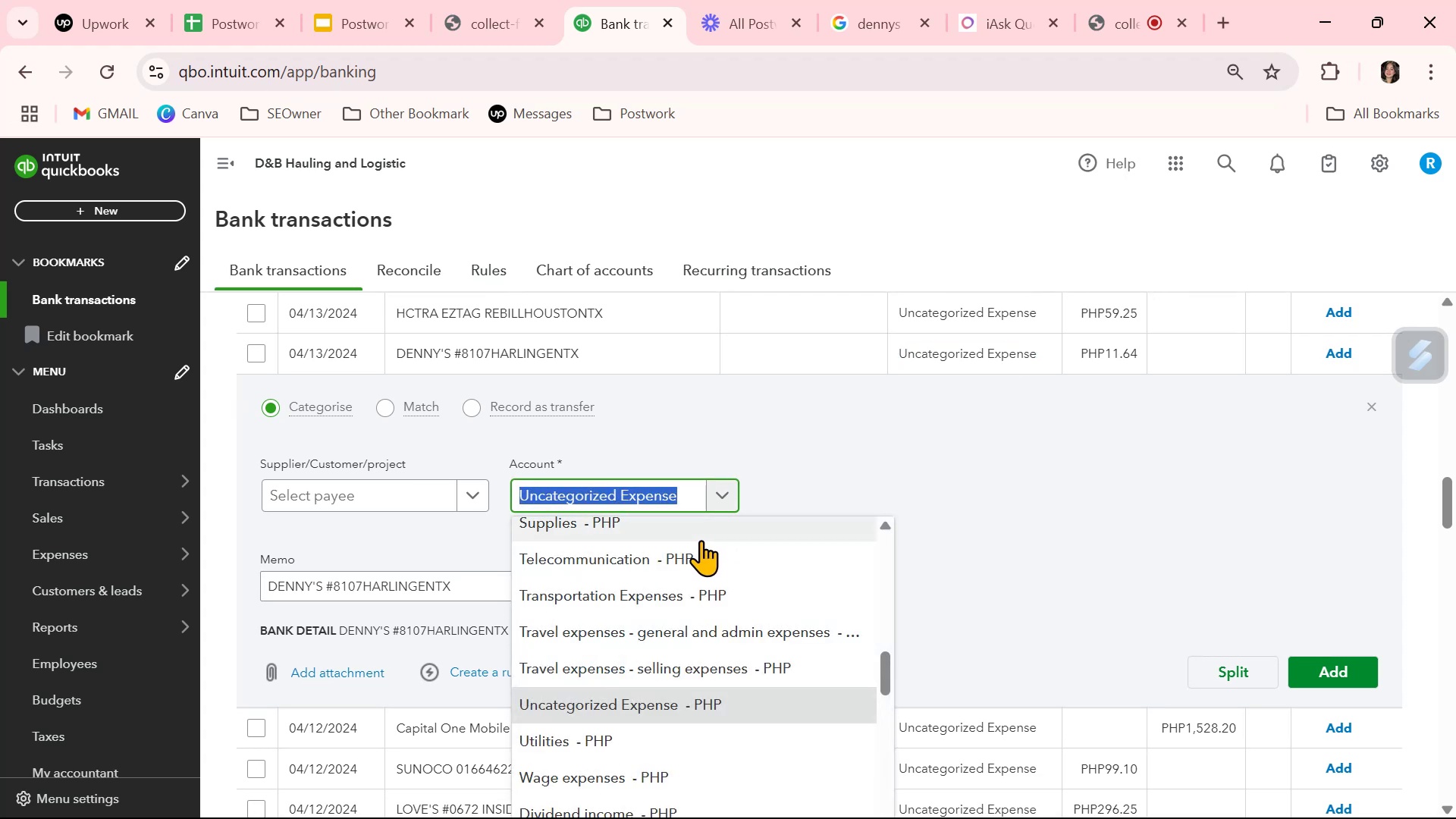 
type(resta)
 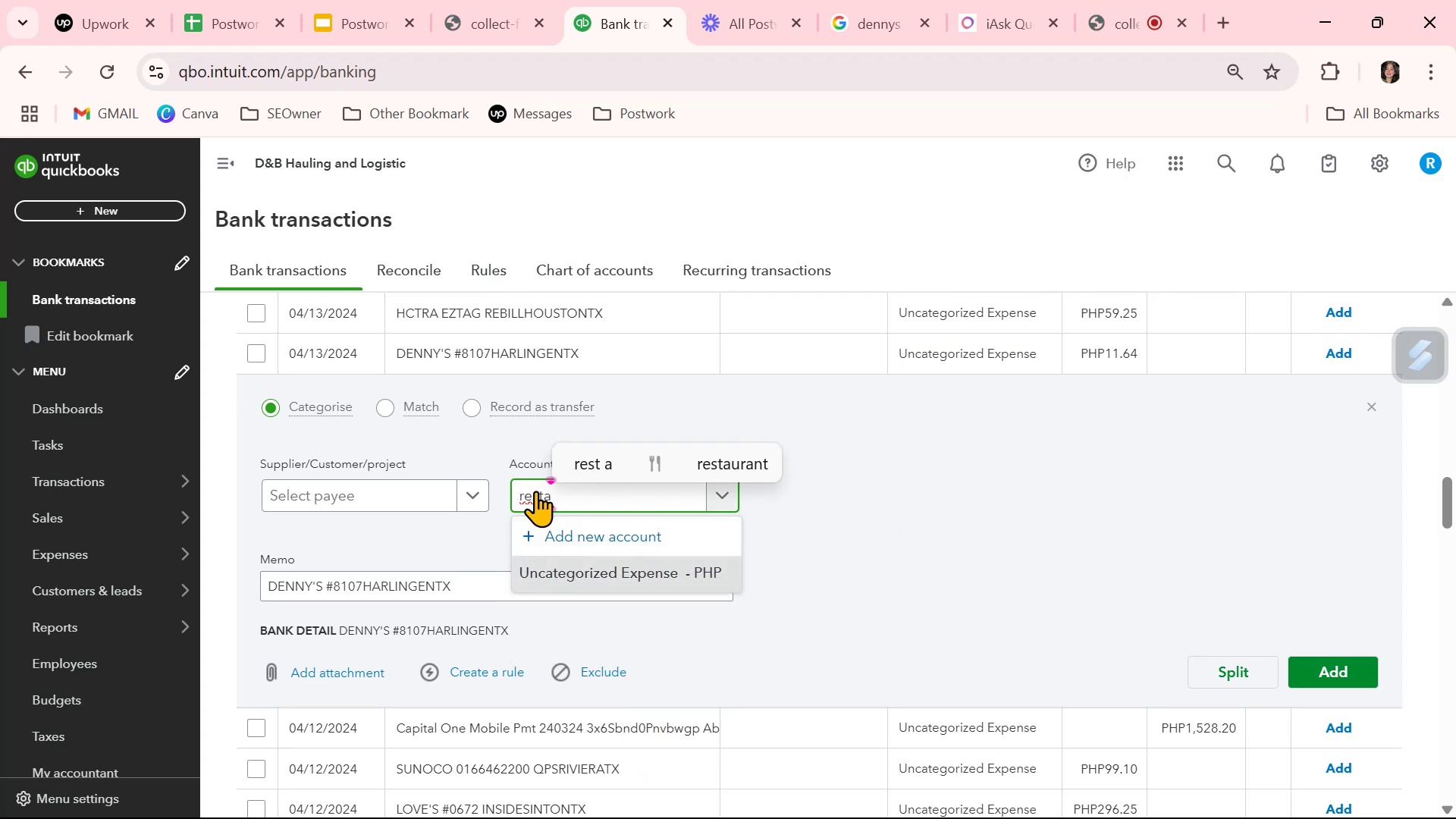 
left_click([538, 495])
 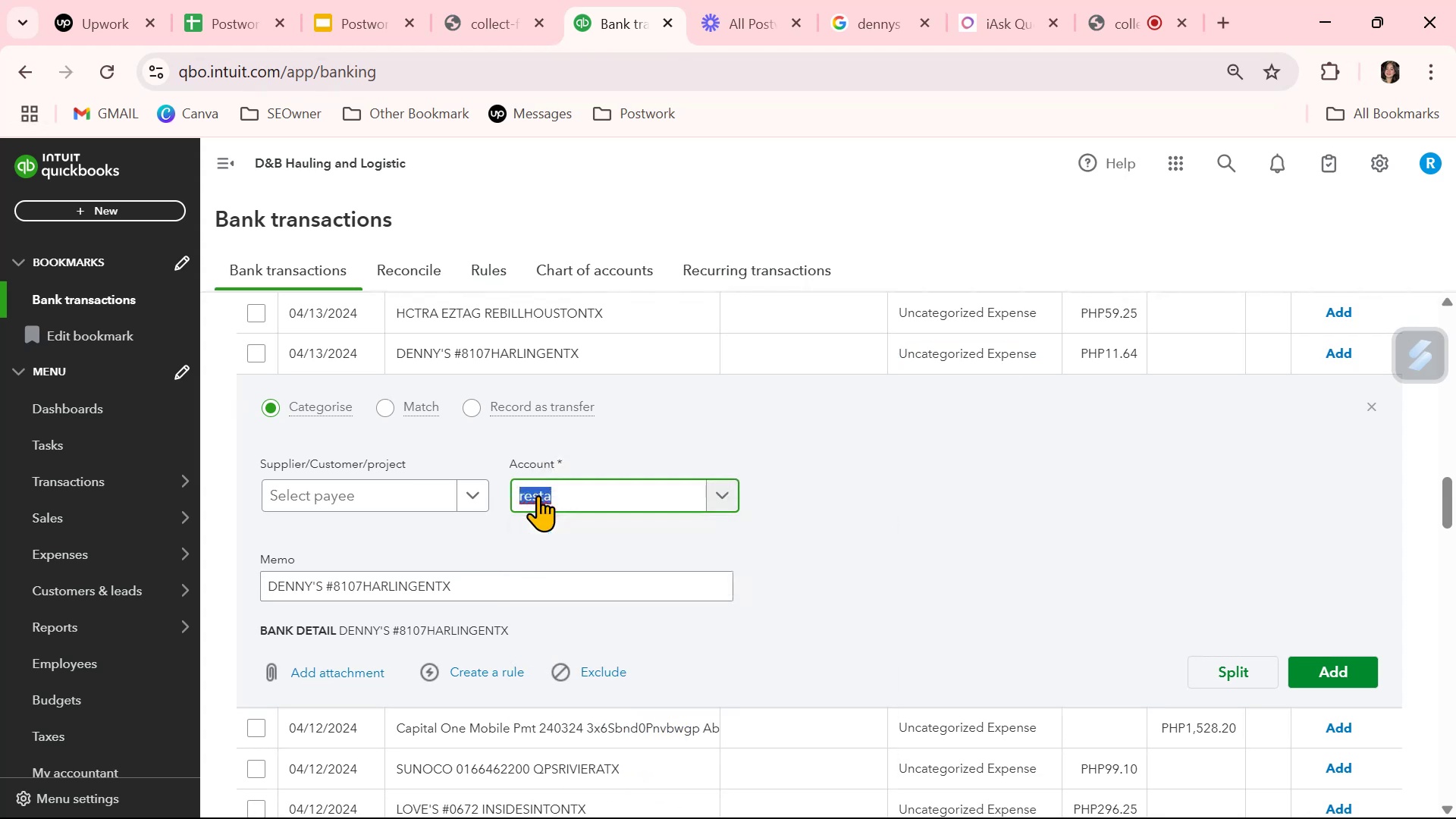 
type(mea)
 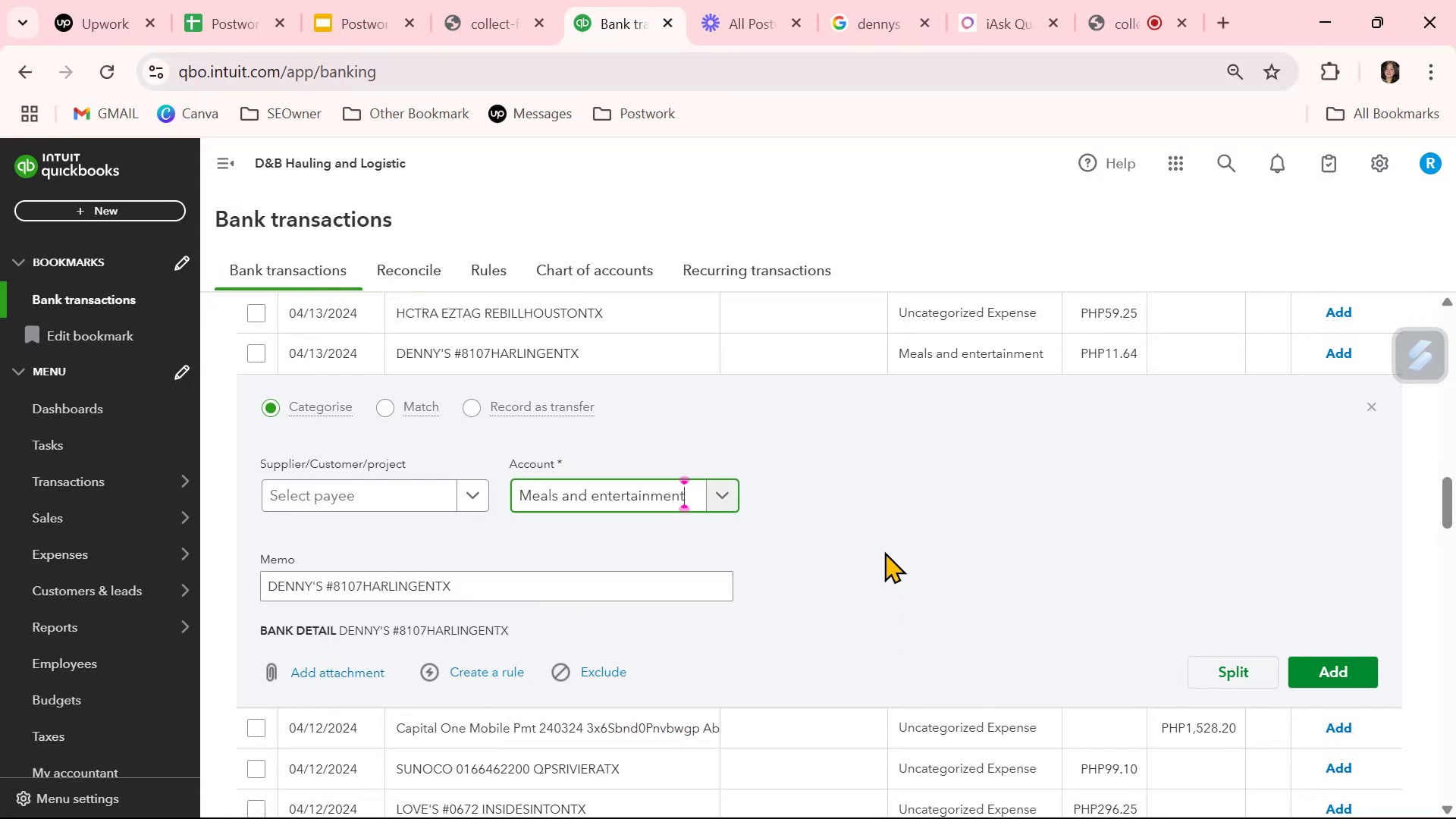 
left_click([854, 554])
 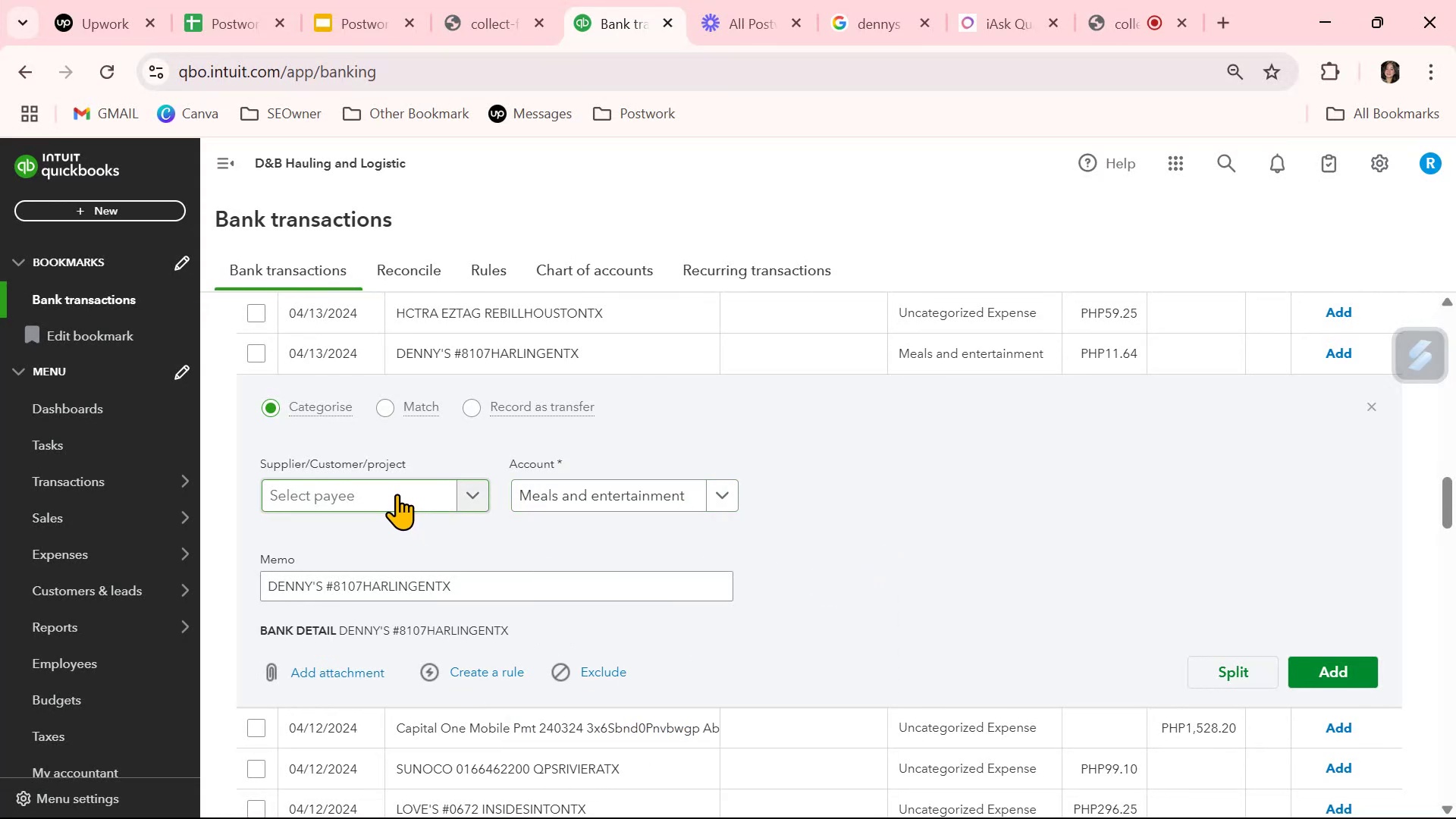 
left_click([397, 494])
 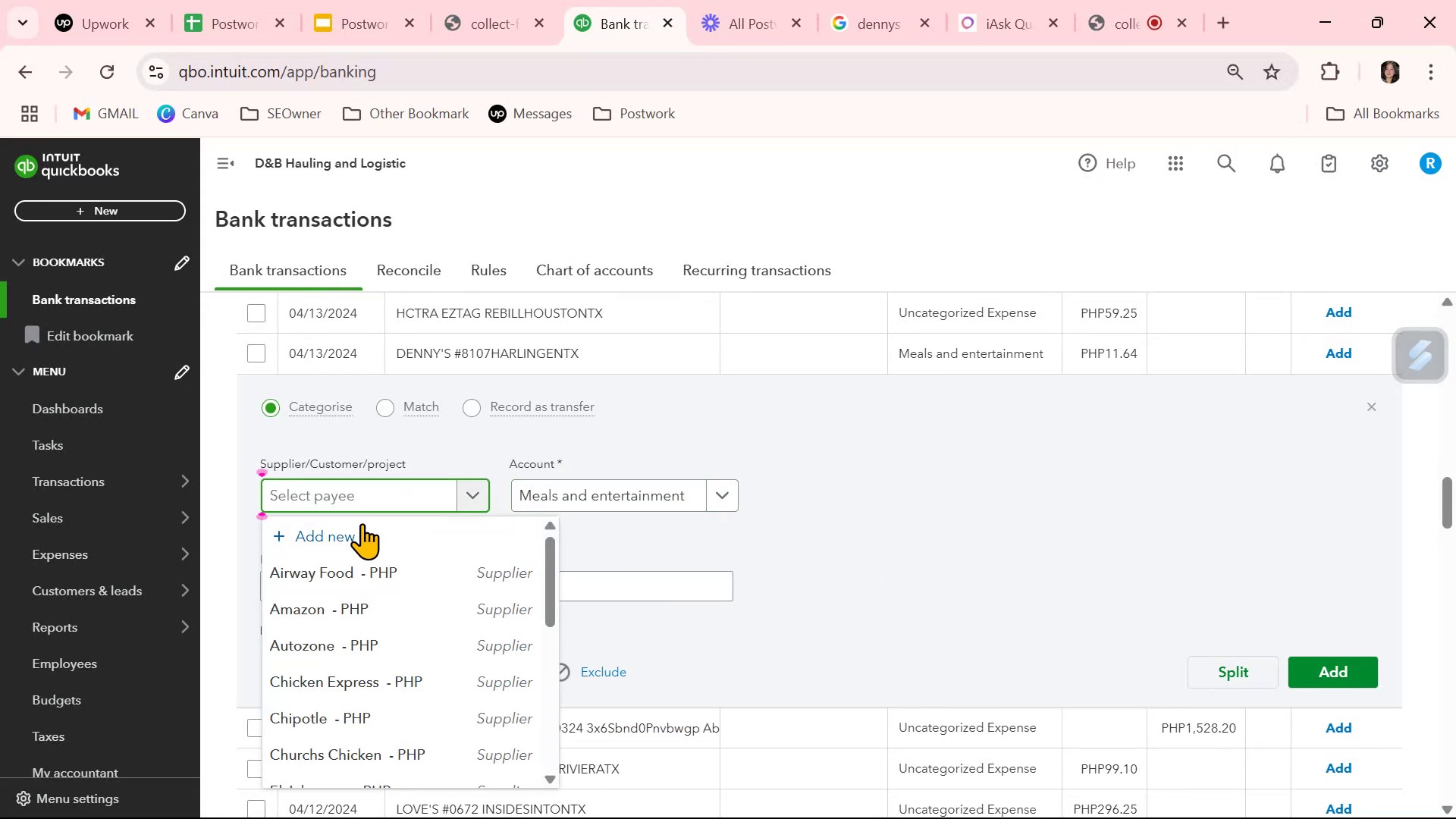 
left_click([353, 531])
 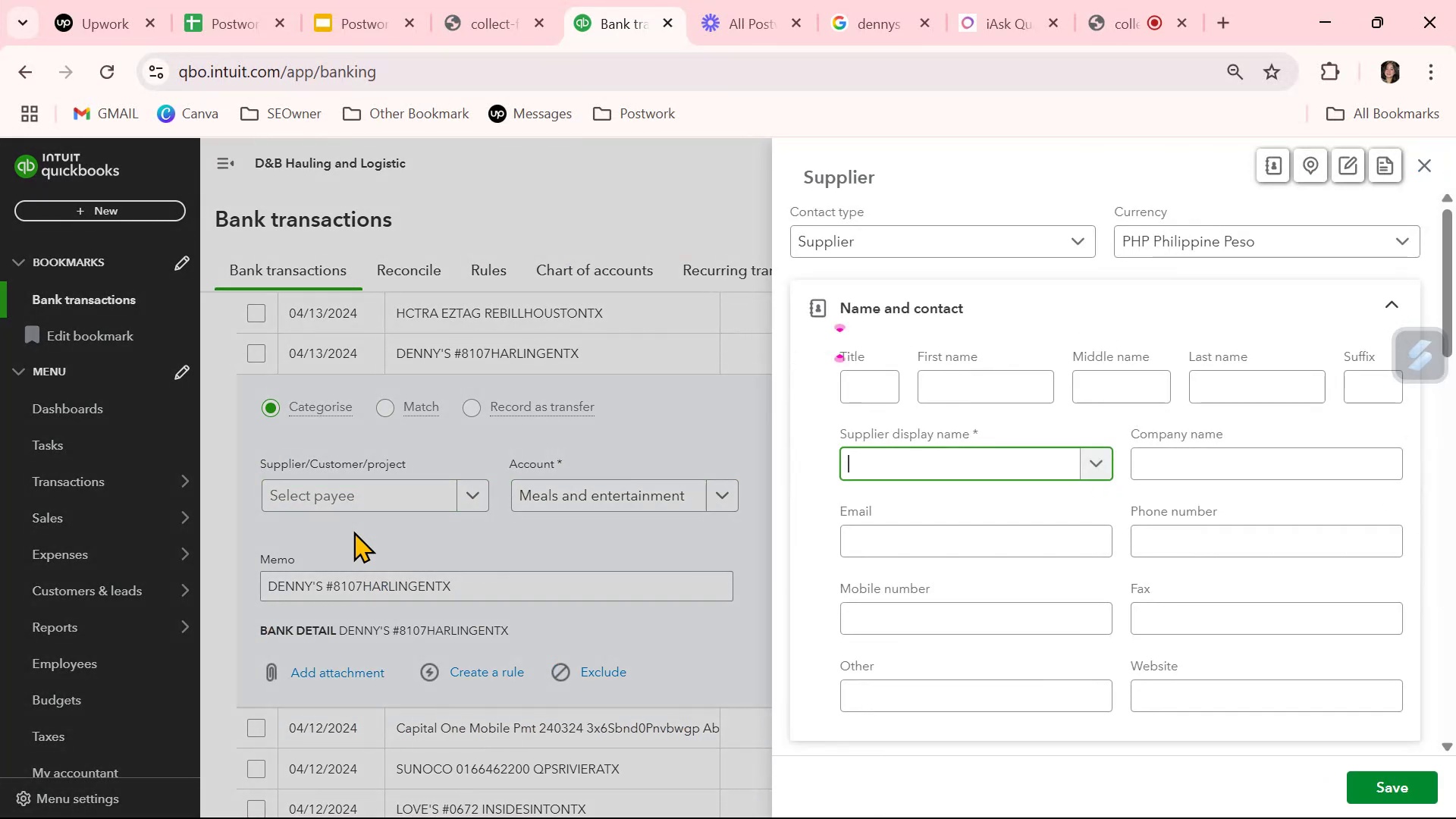 
hold_key(key=ShiftLeft, duration=0.36)
 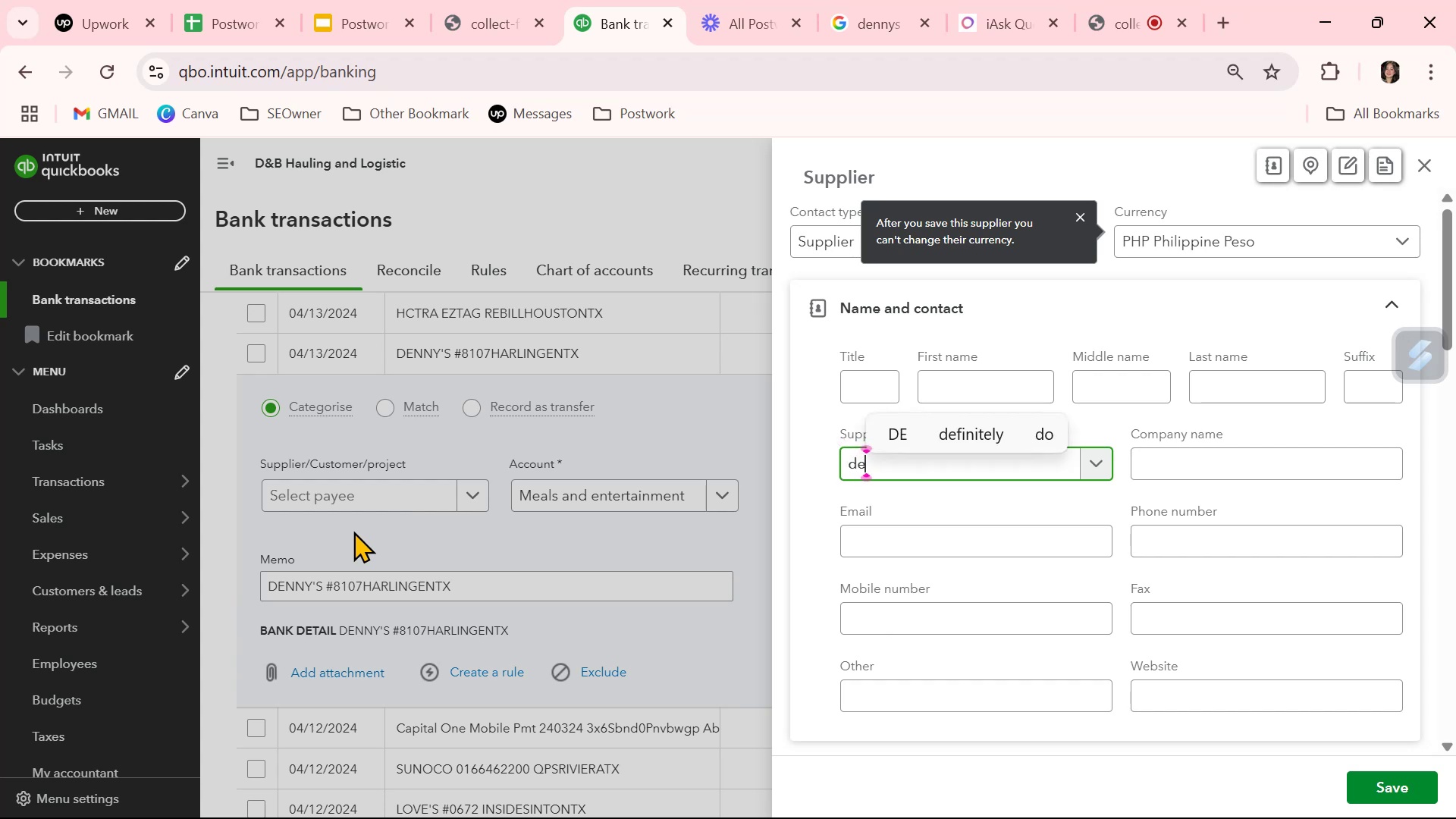 
type(denDennys)
 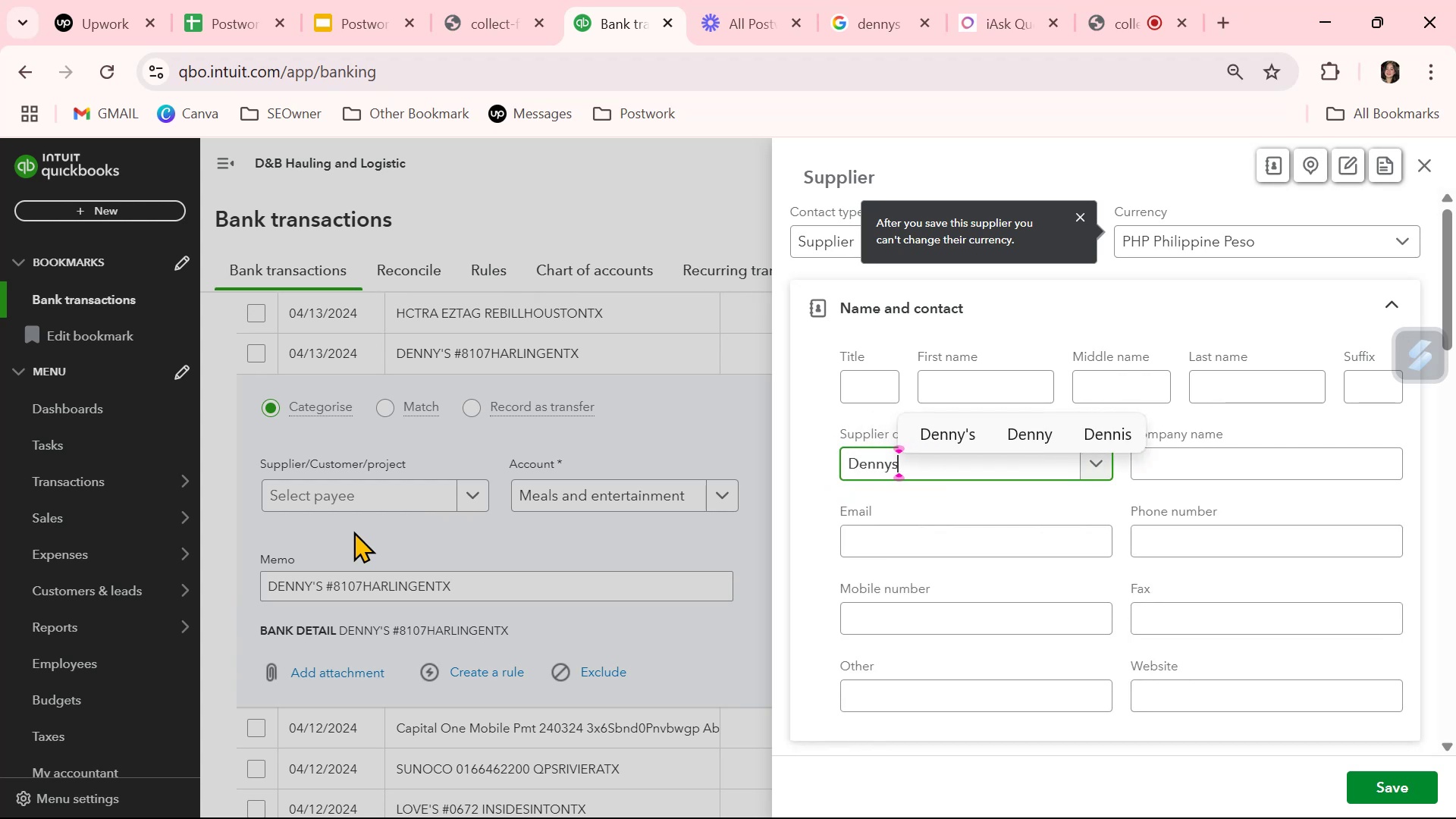 
hold_key(key=Backspace, duration=0.7)
 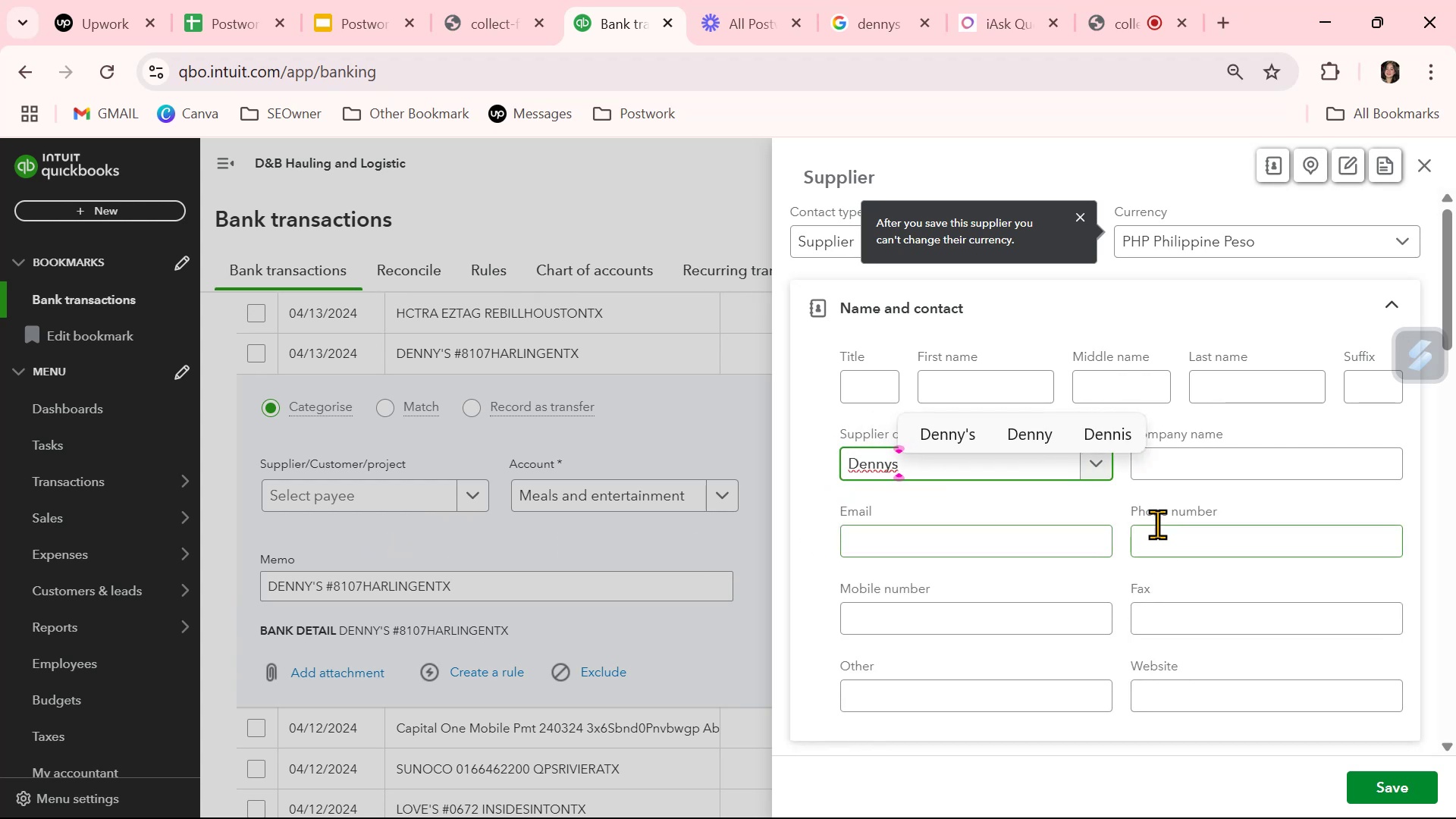 
left_click([871, 27])
 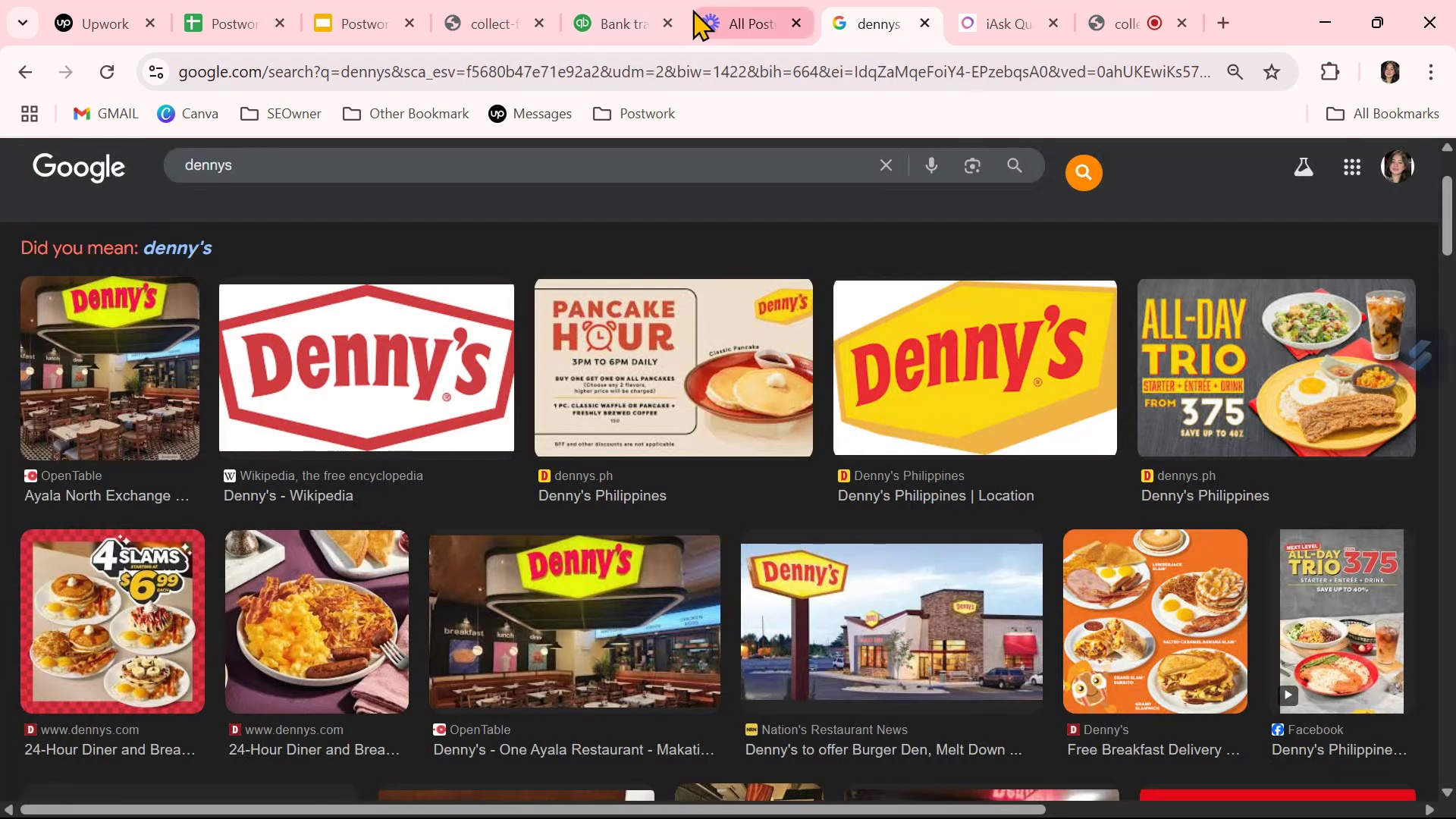 
left_click([613, 20])
 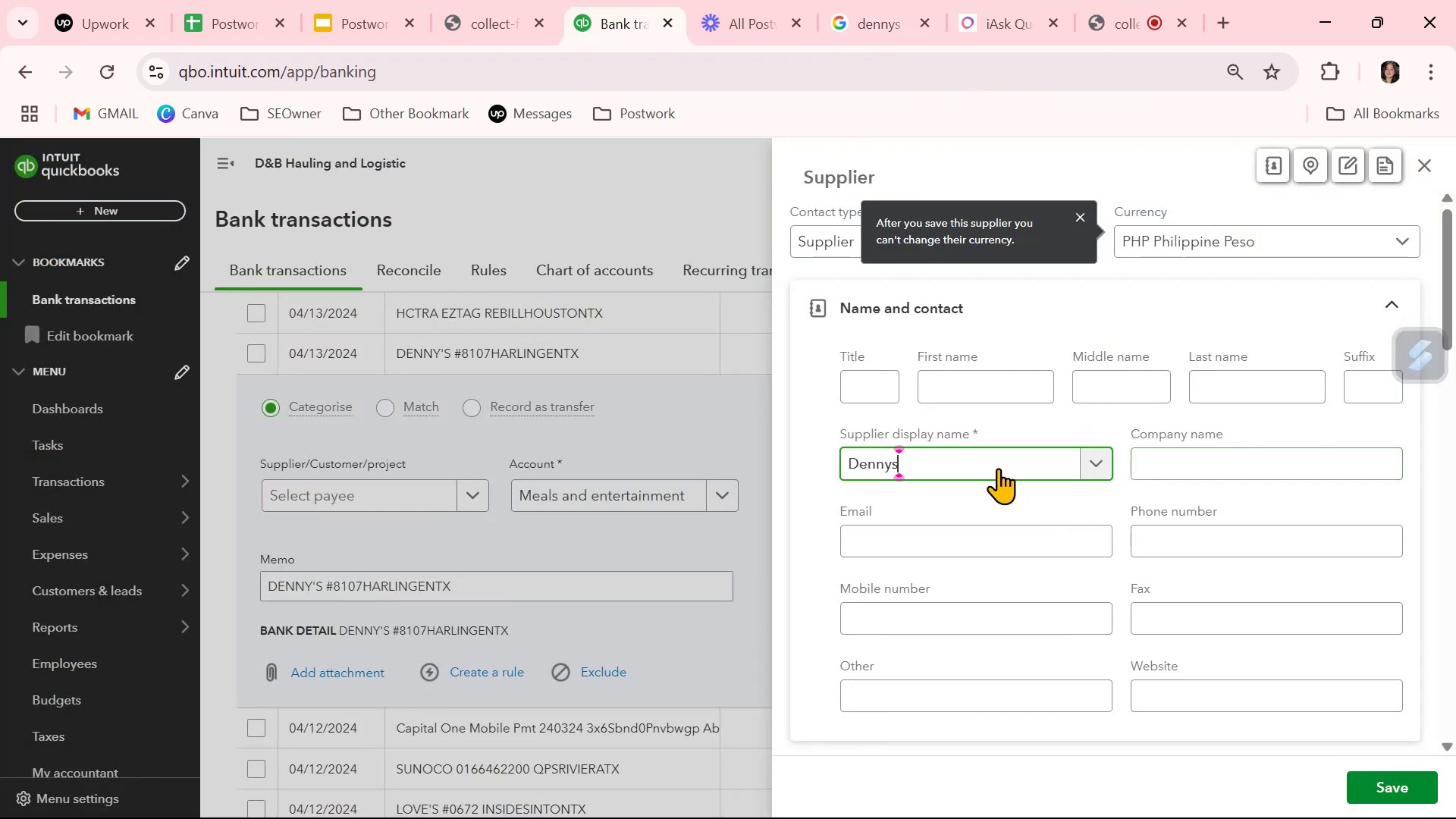 
double_click([996, 461])
 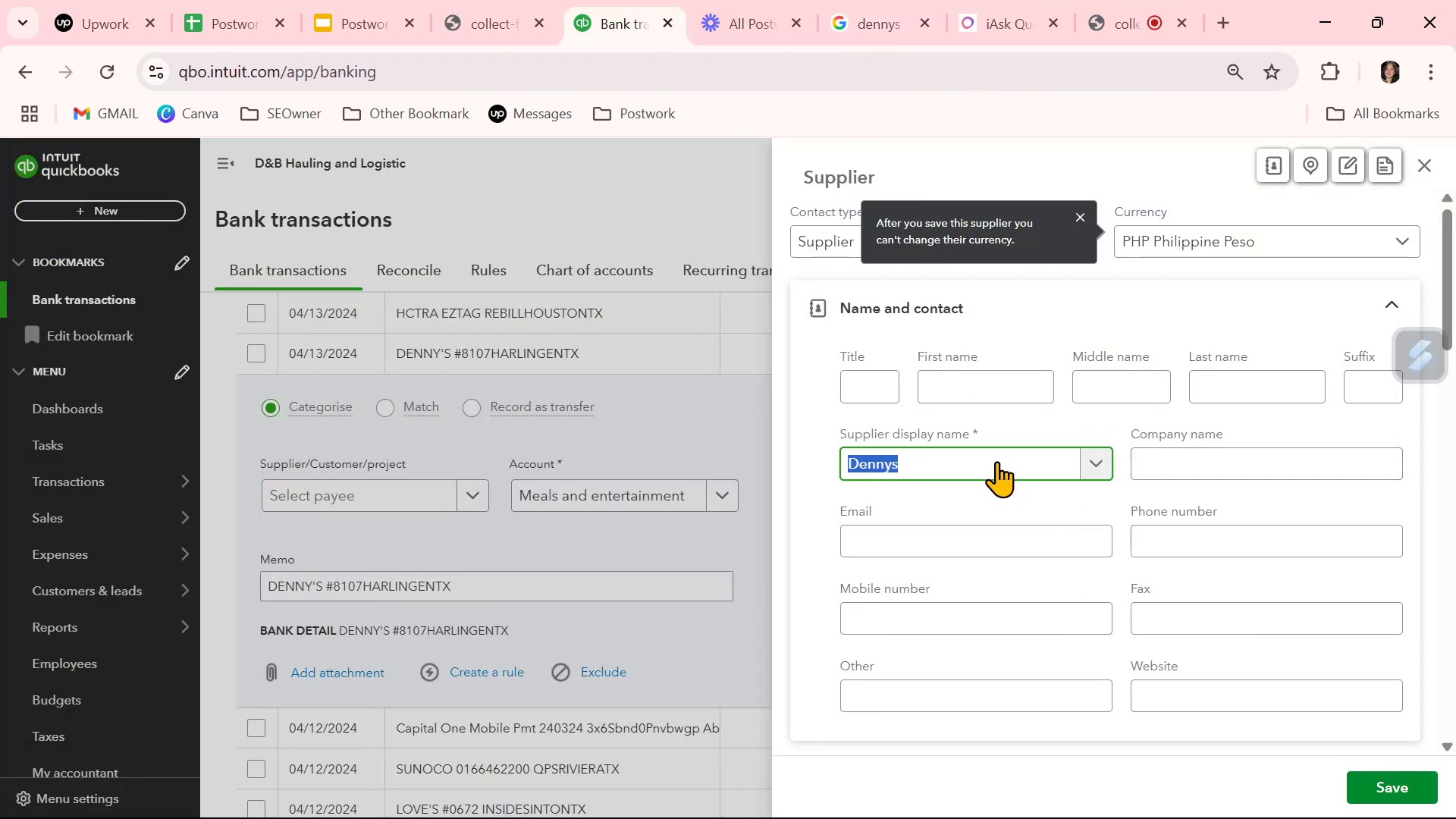 
triple_click([996, 461])
 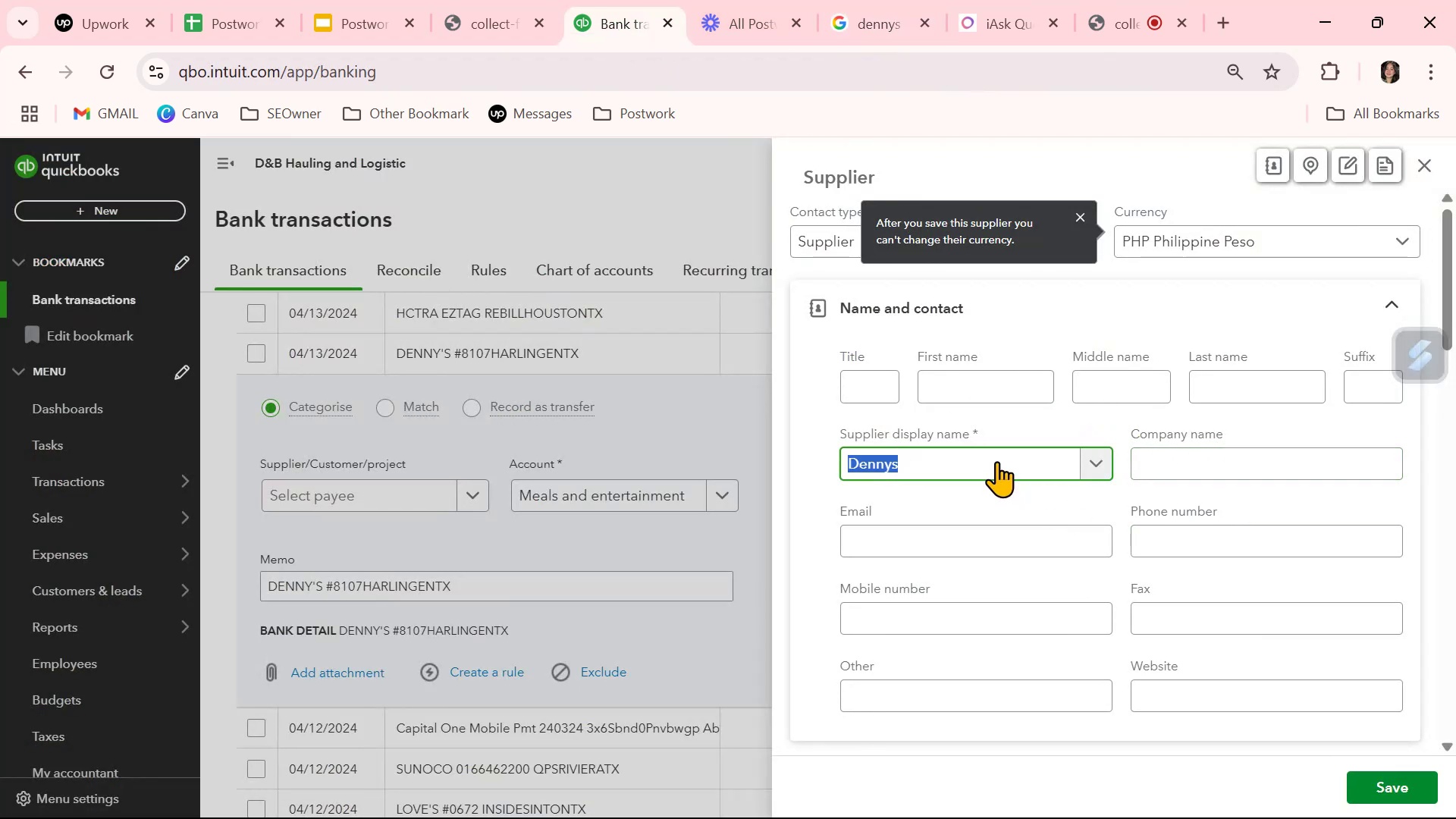 
key(Control+ControlLeft)
 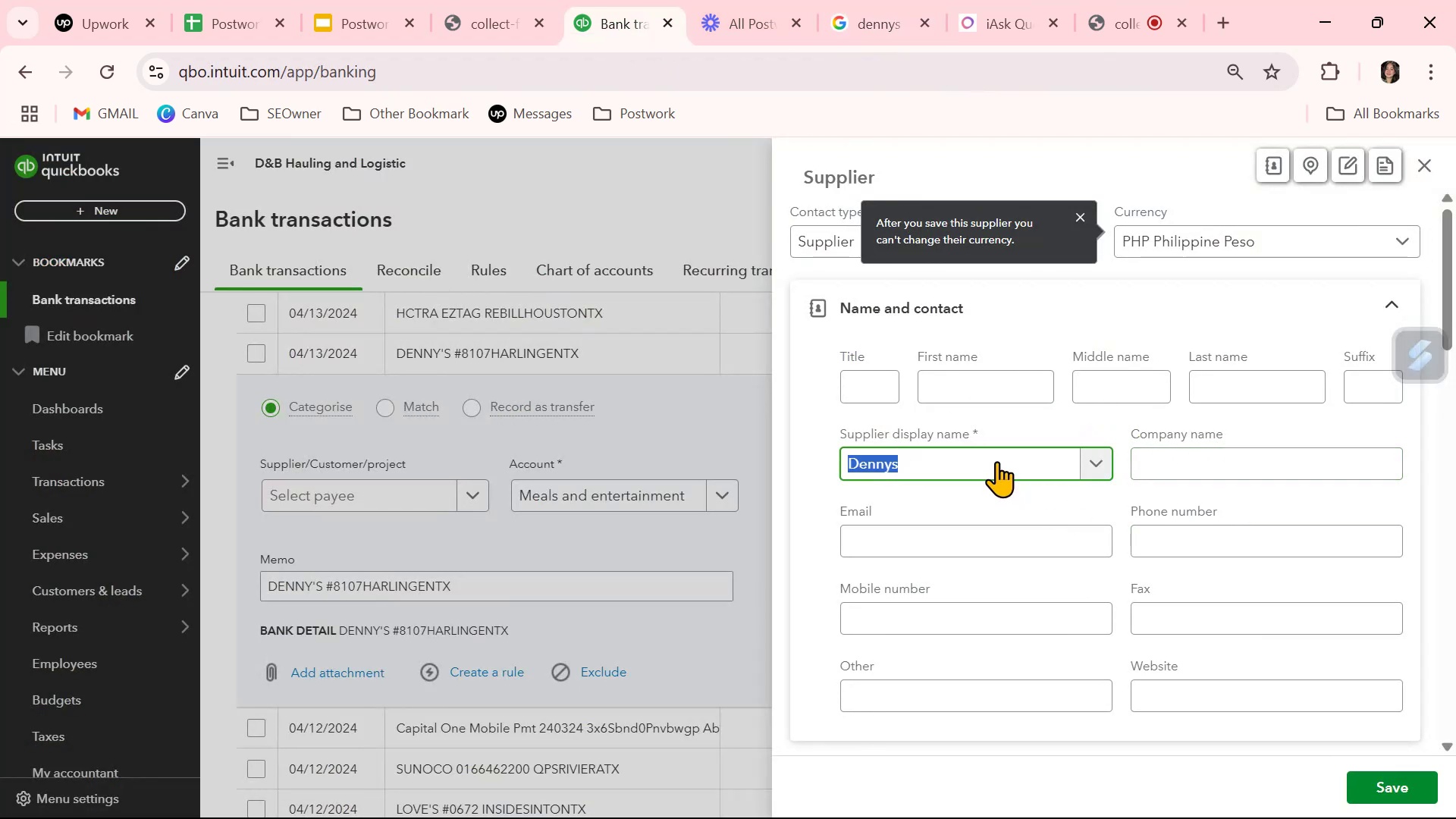 
key(Control+C)
 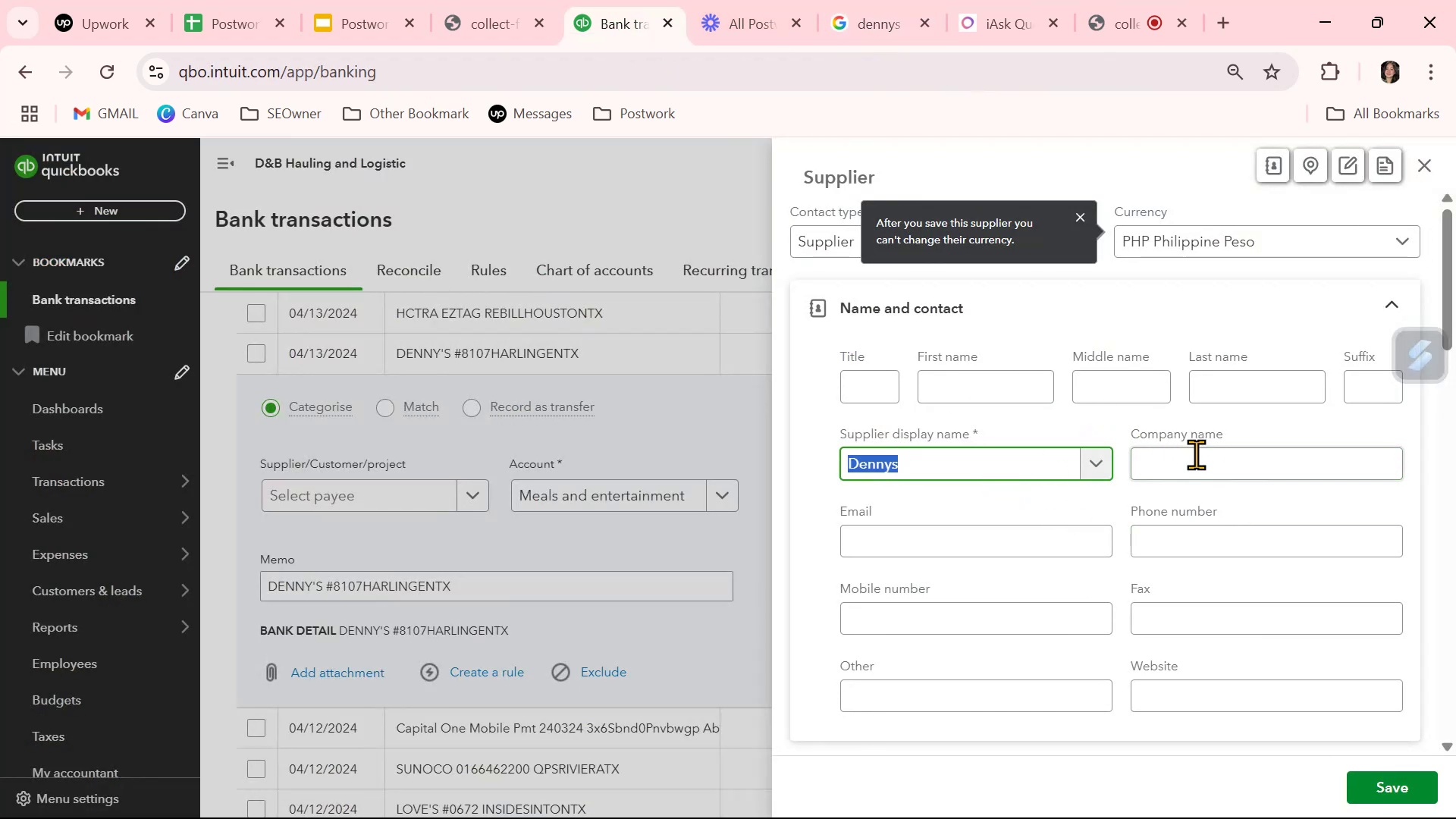 
left_click([1196, 454])
 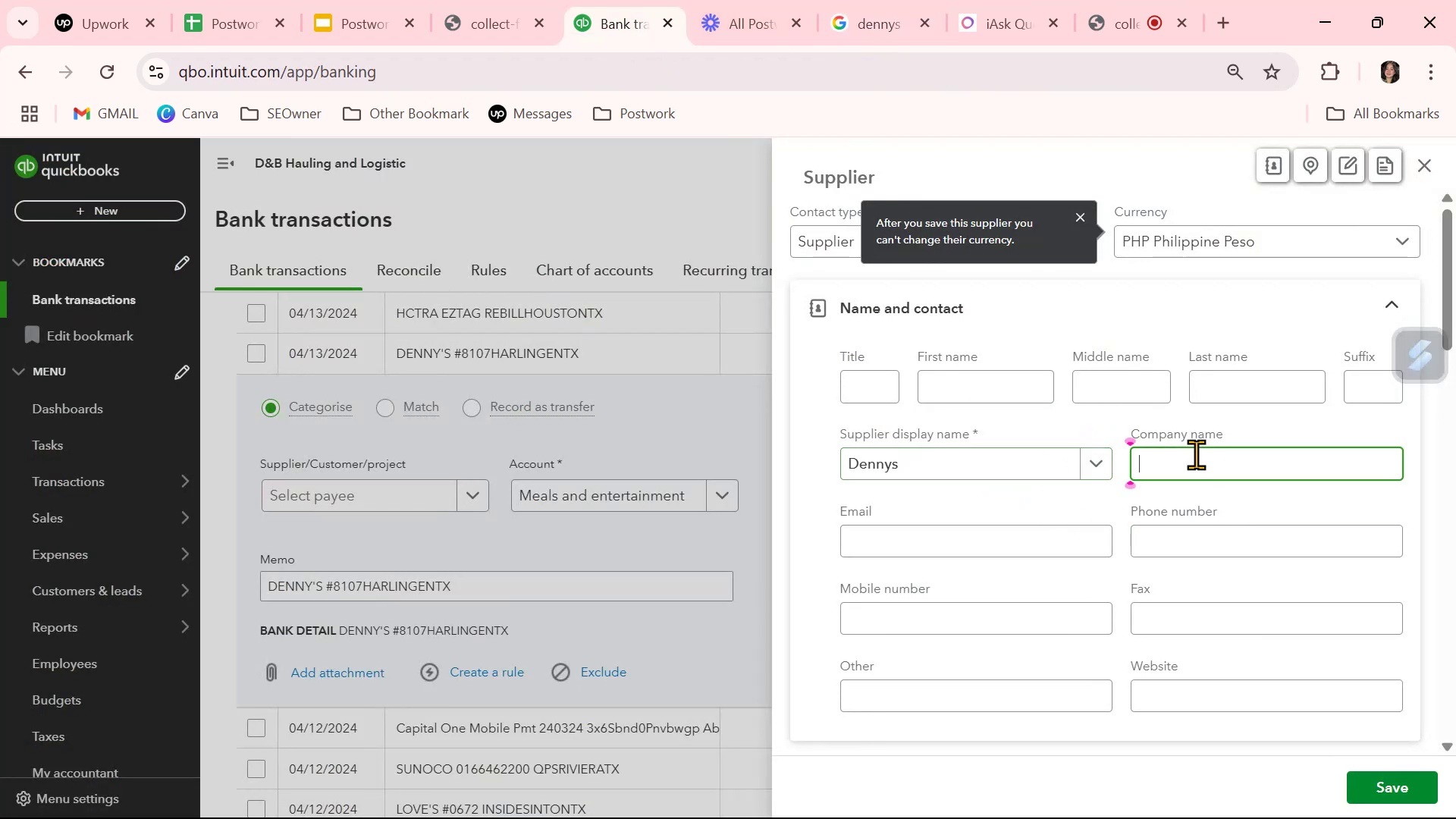 
key(Control+ControlLeft)
 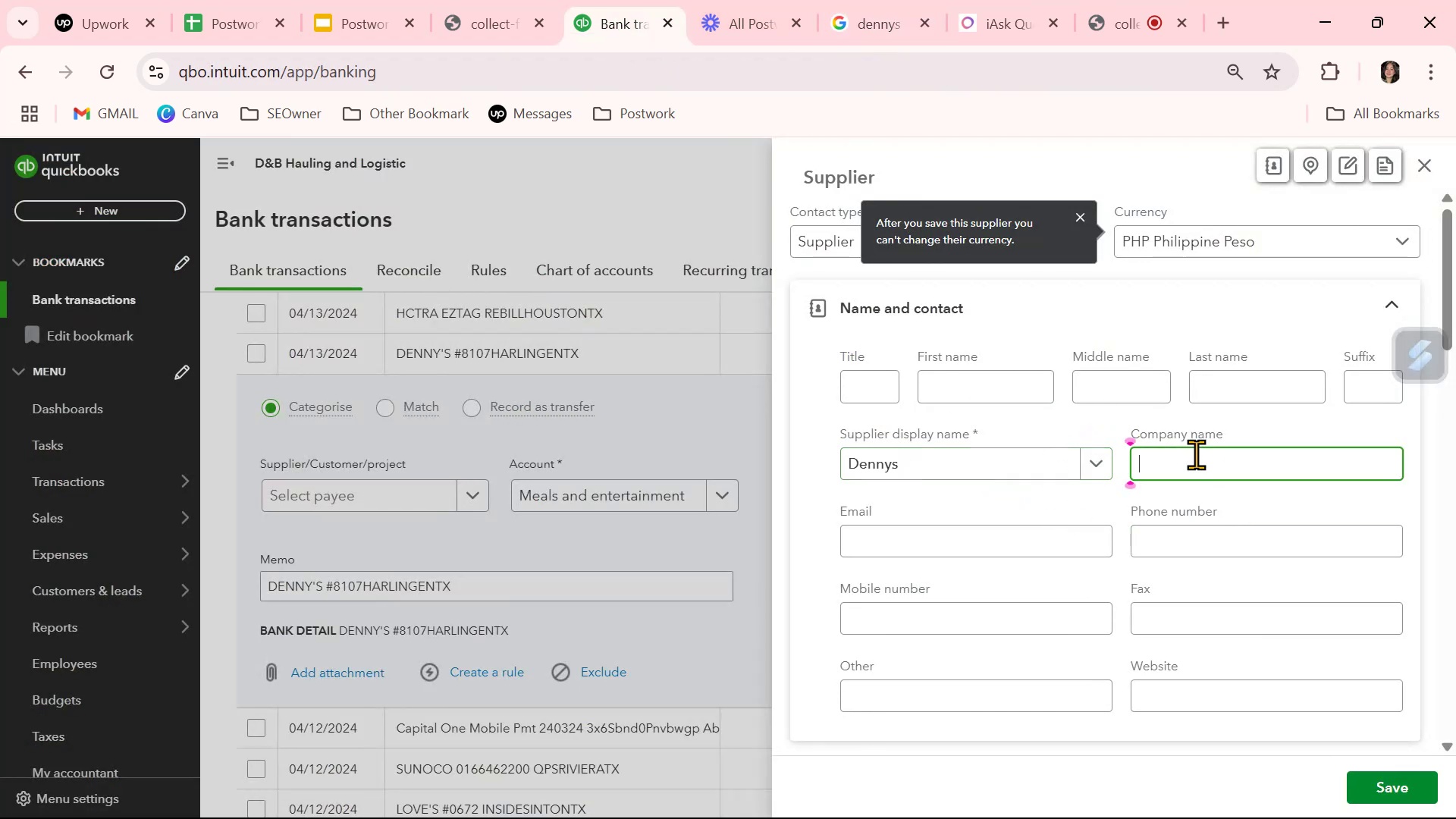 
key(Control+V)
 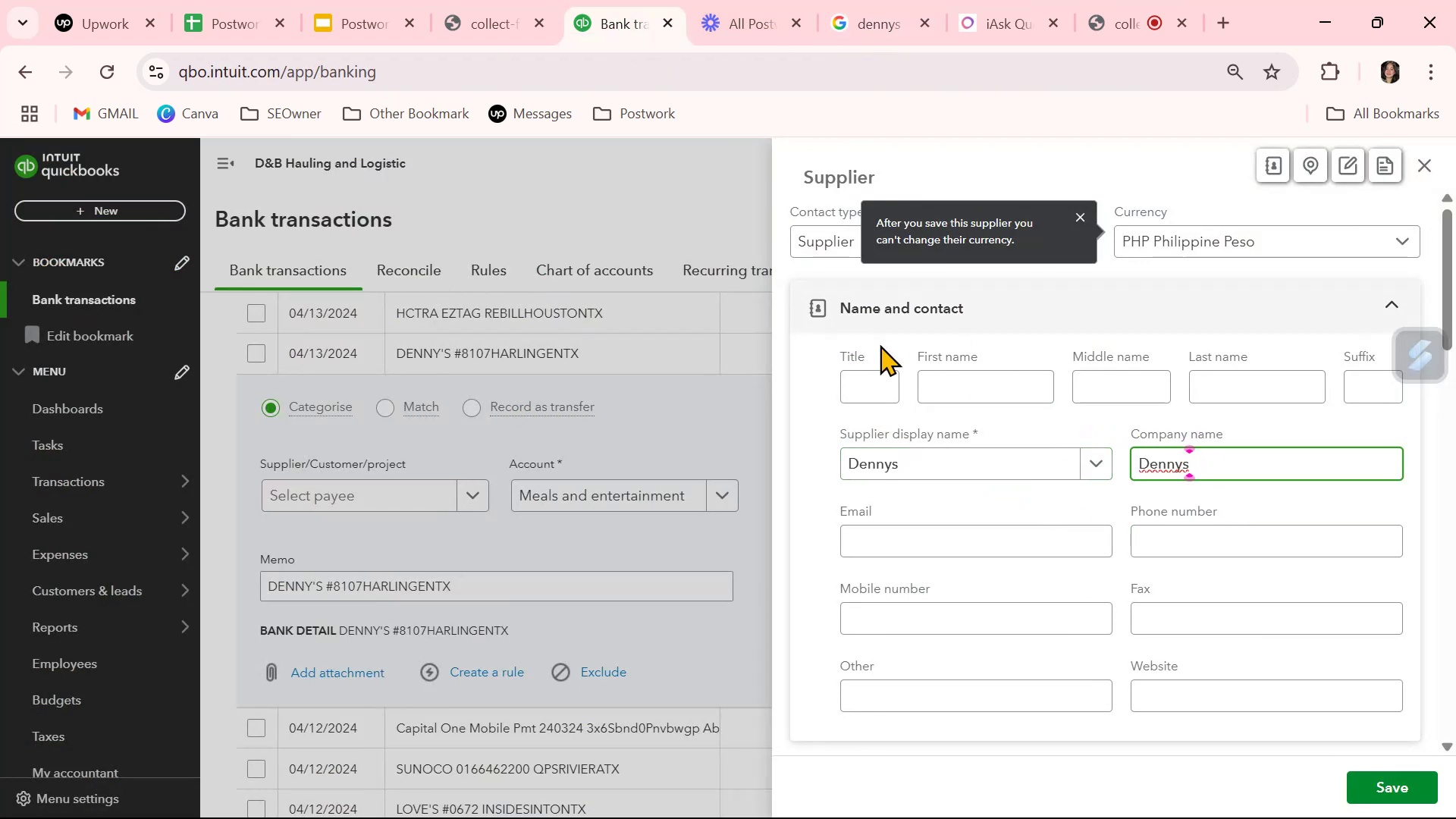 
left_click([809, 337])
 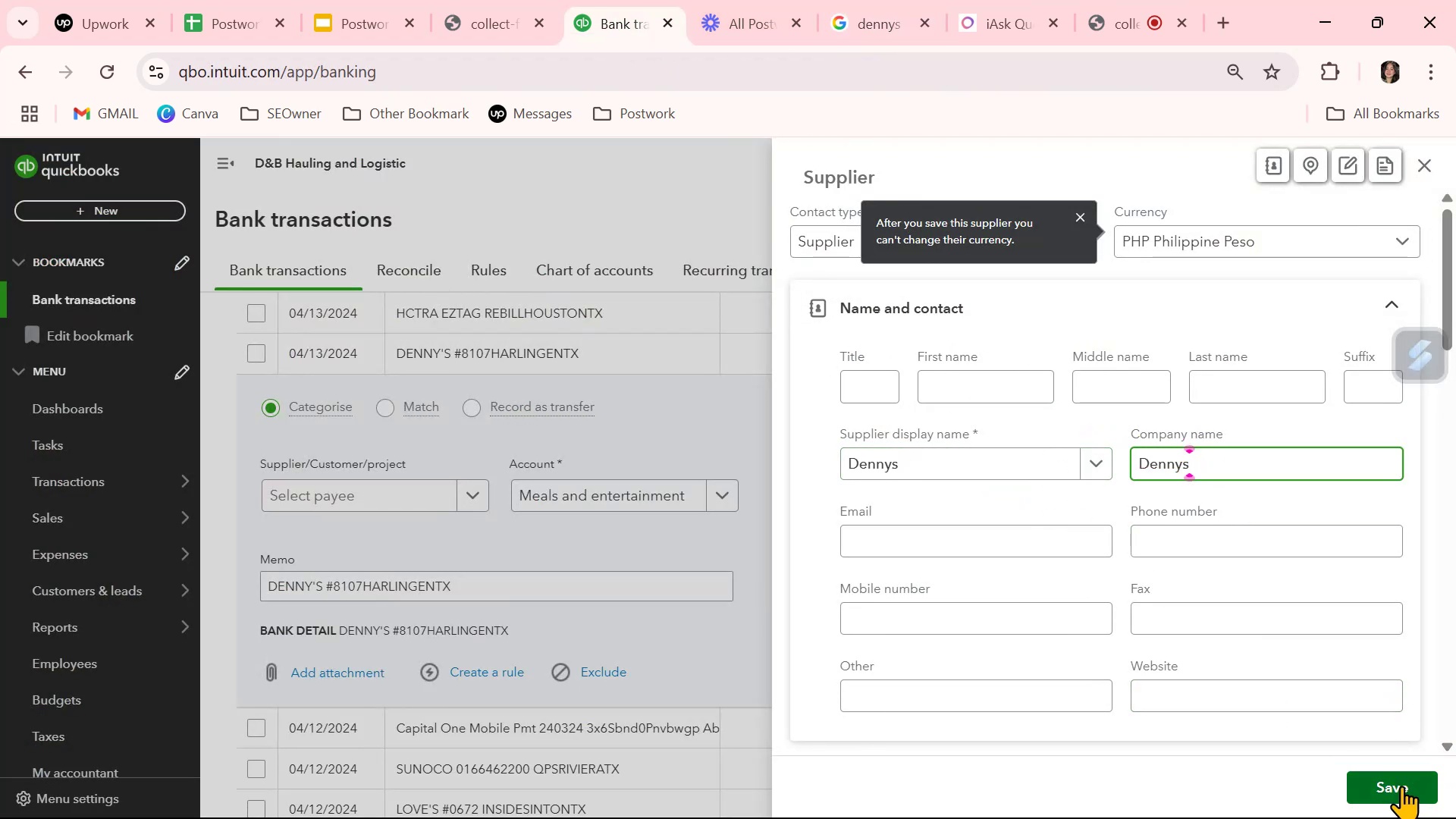 
left_click([1401, 783])
 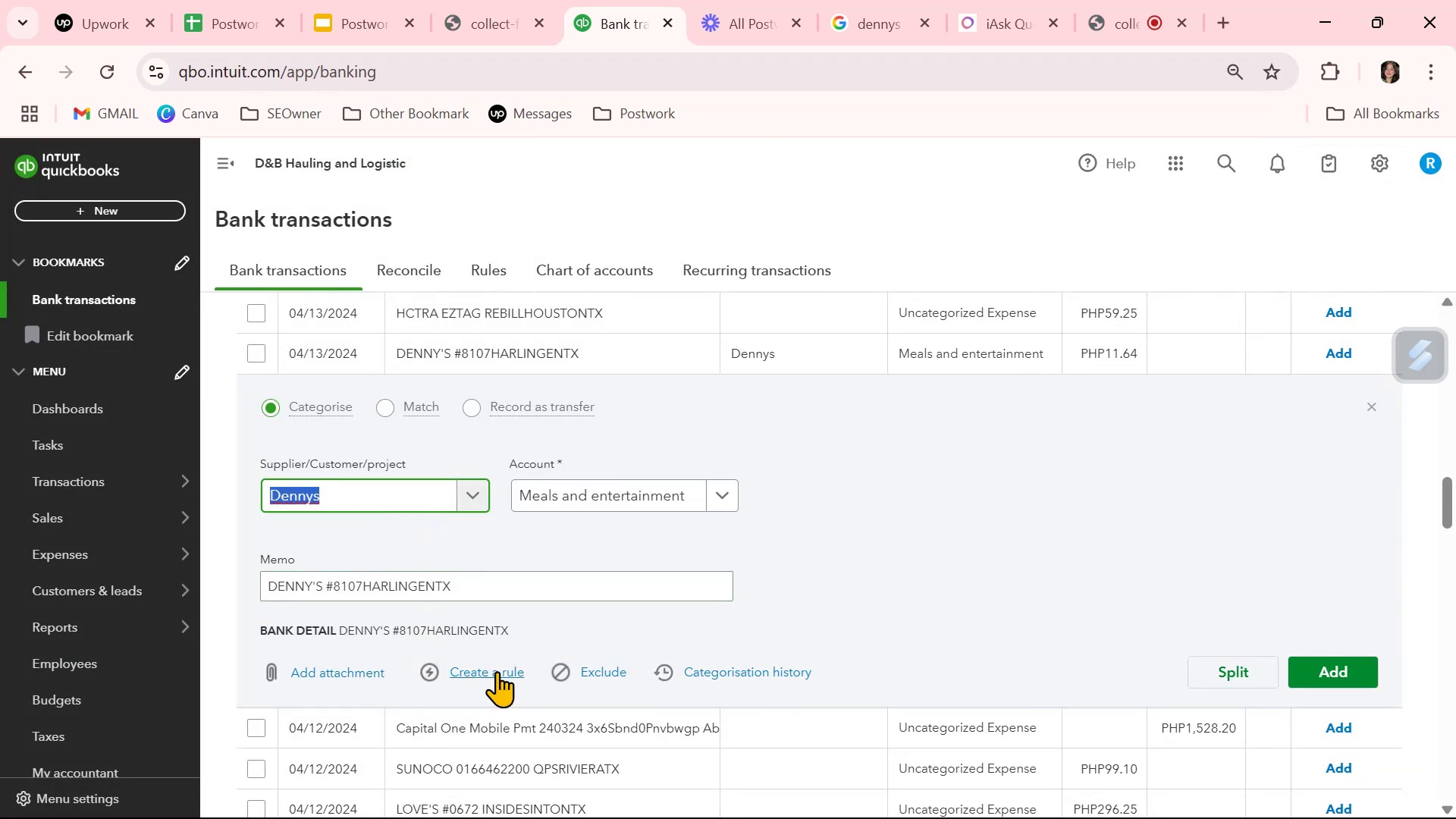 
wait(6.34)
 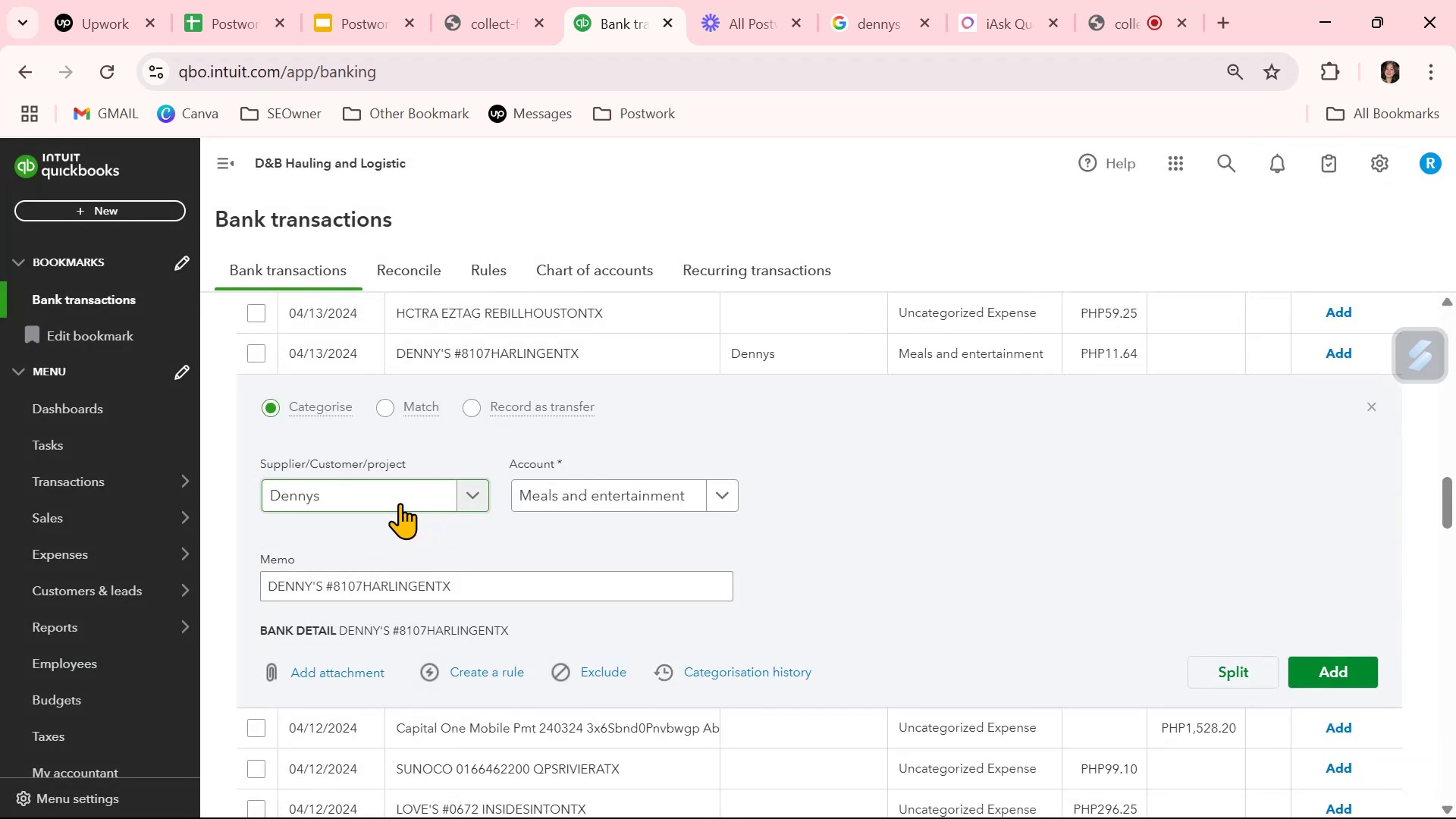 
left_click([406, 485])
 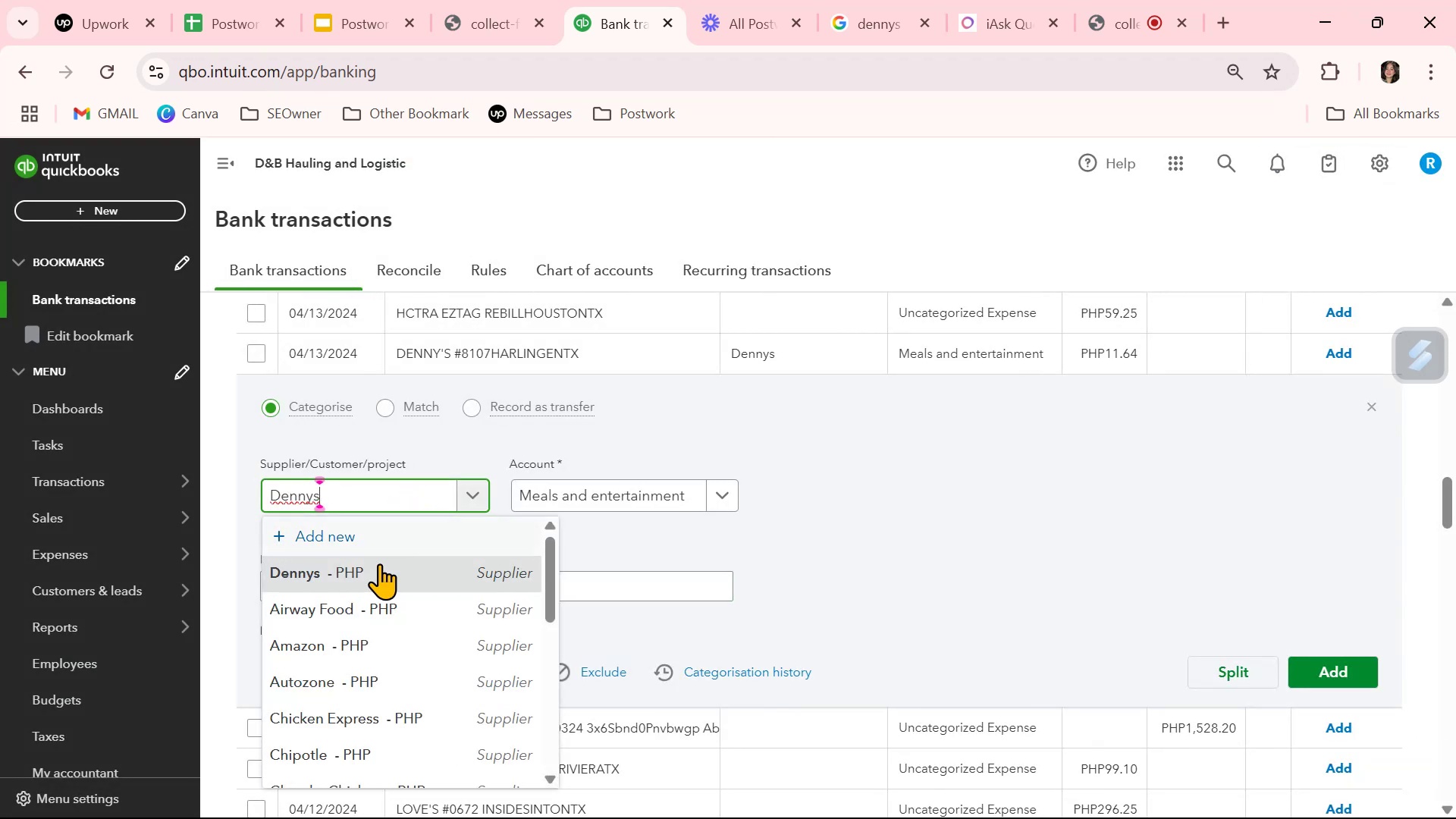 
left_click([378, 566])
 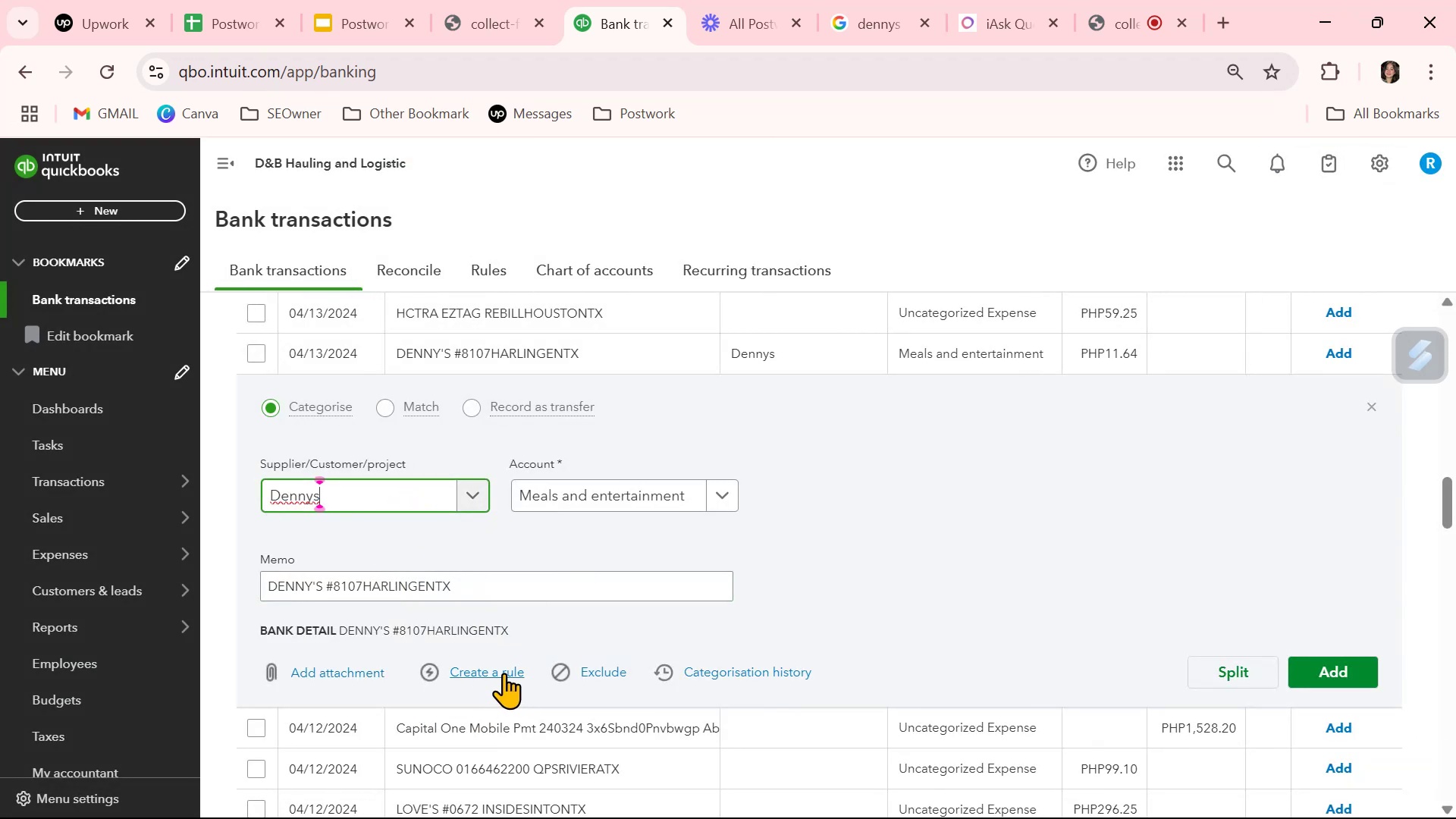 
left_click([839, 551])
 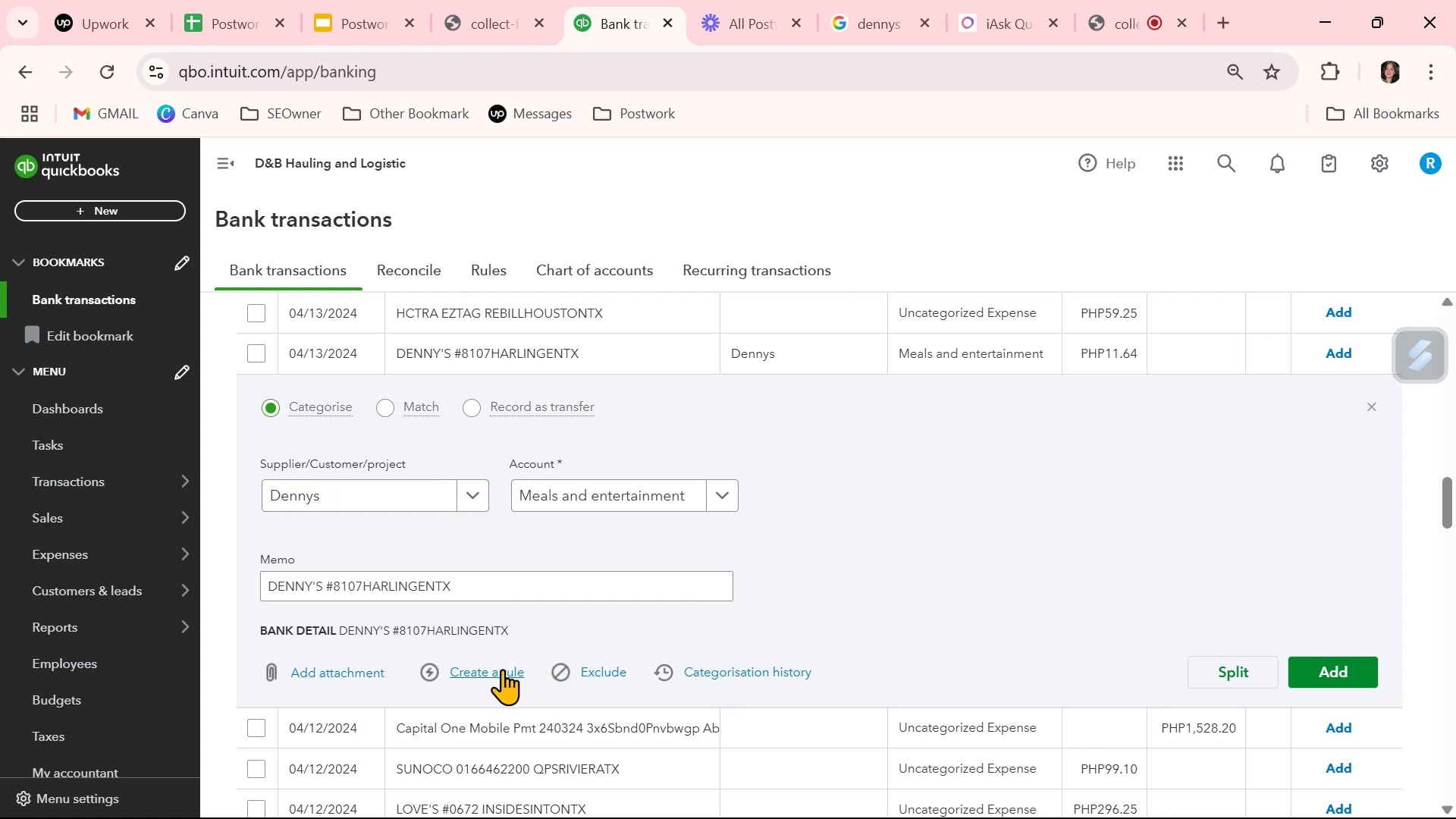 
left_click([502, 669])
 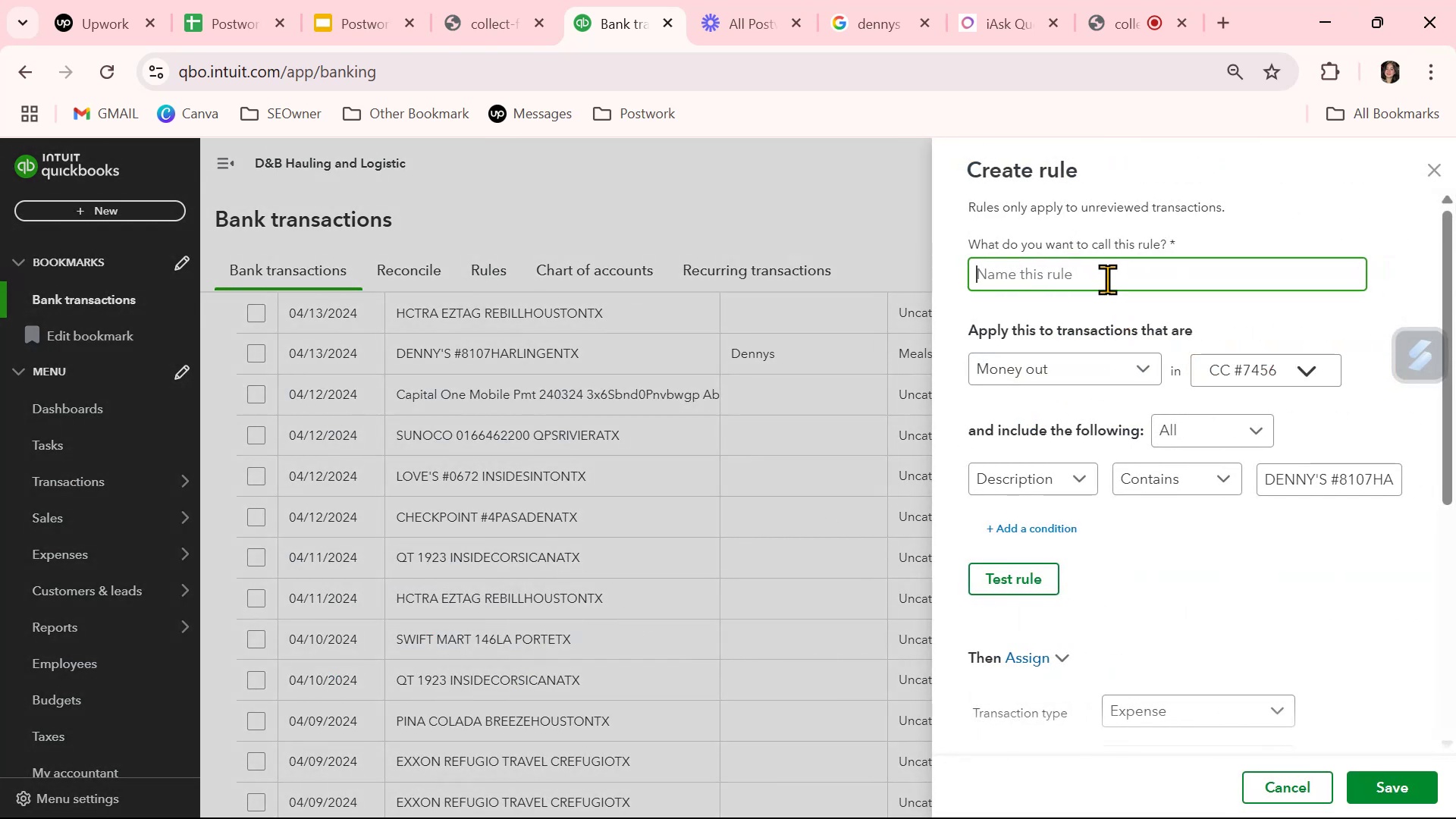 
left_click([1106, 278])
 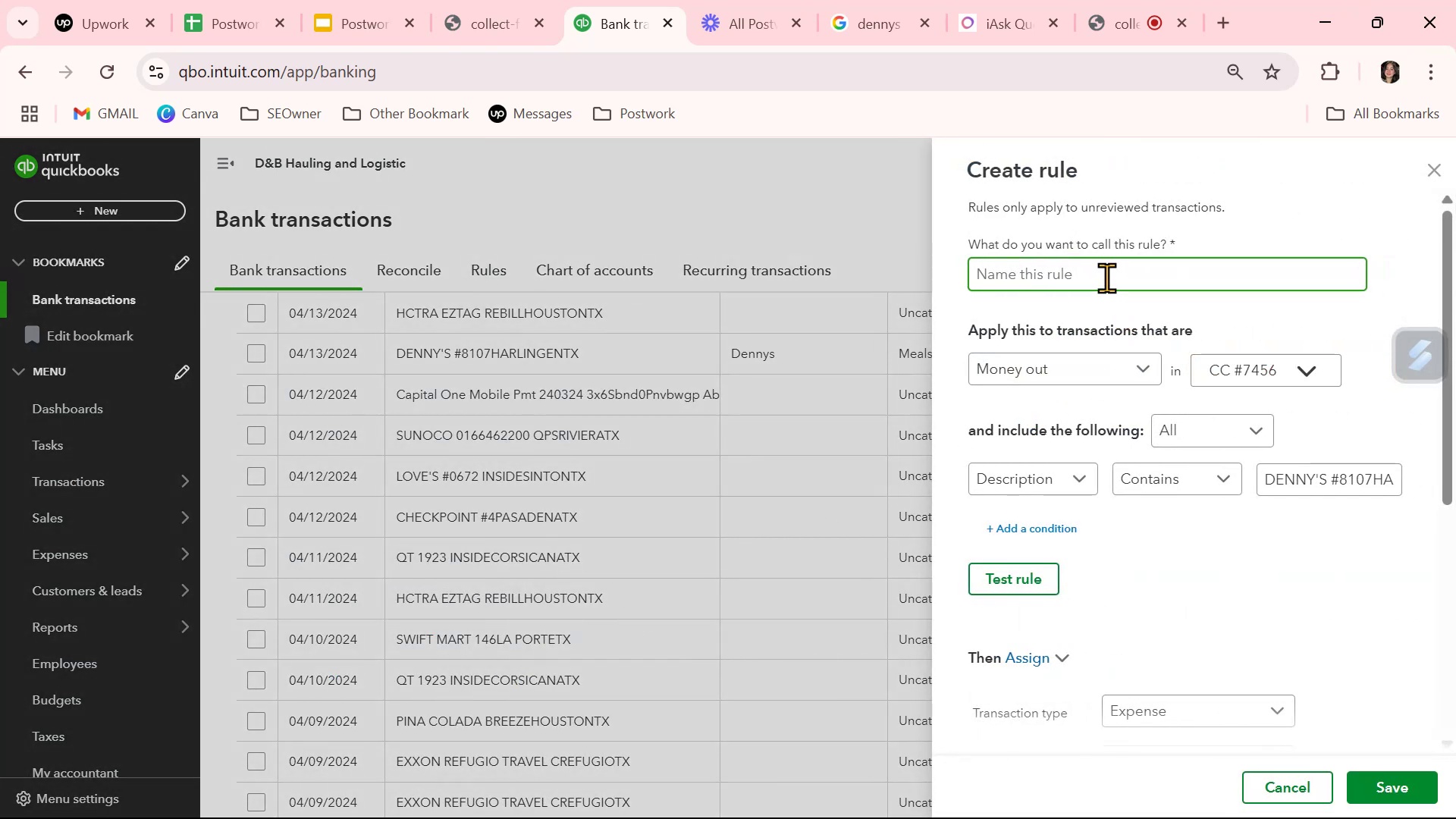 
type(Dennys)
 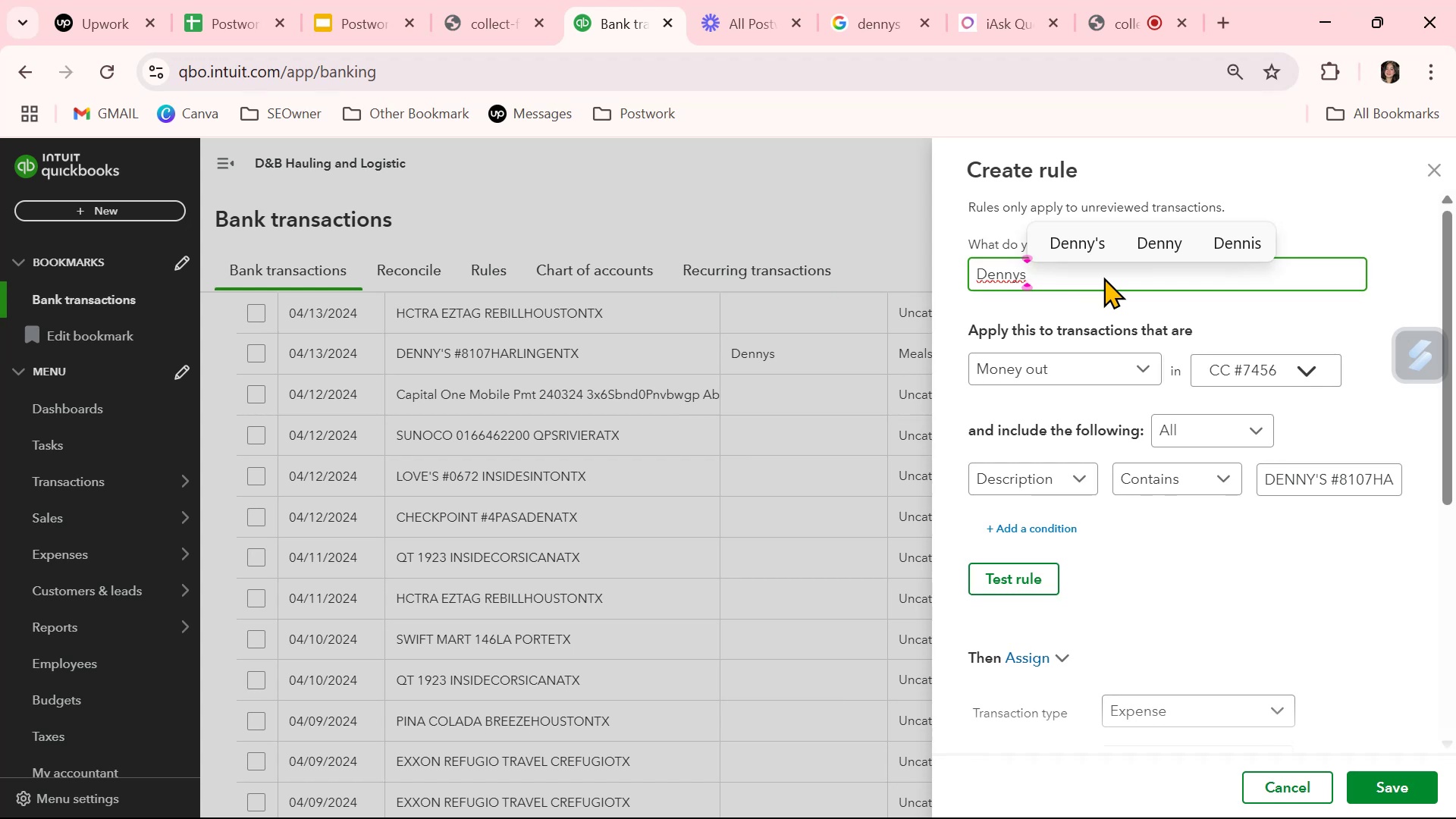 
wait(5.42)
 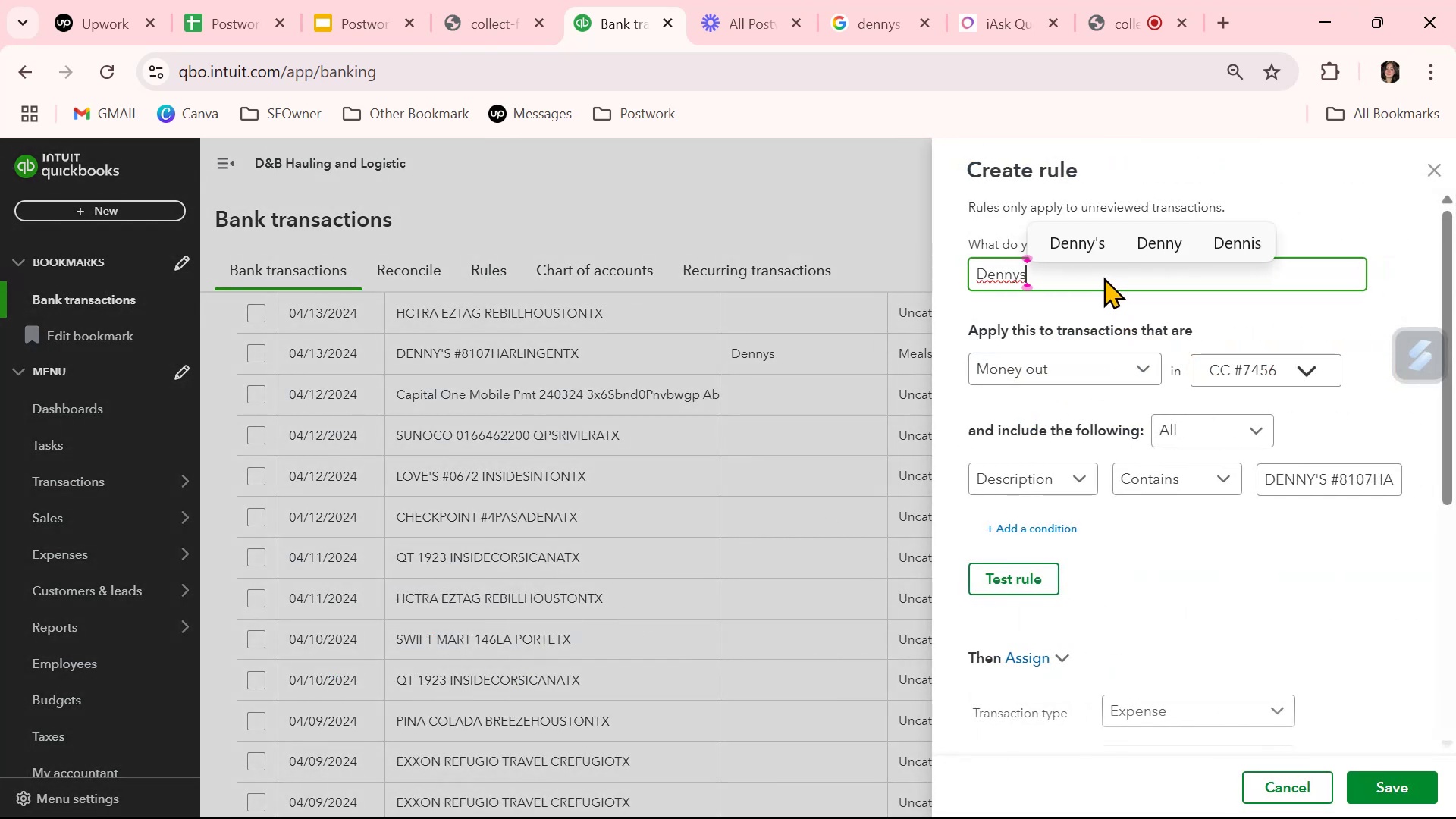 
left_click([1407, 795])
 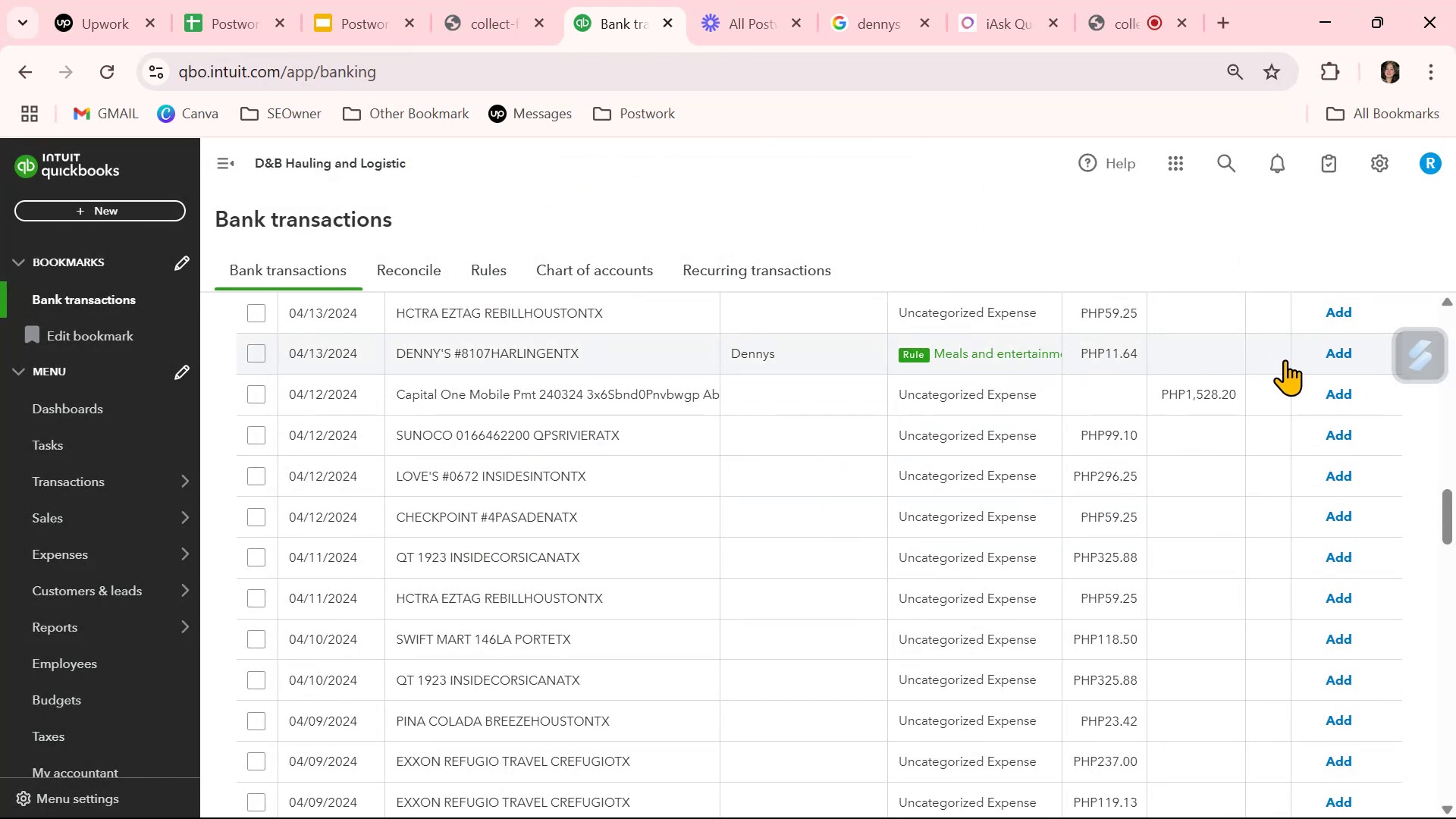 
wait(7.29)
 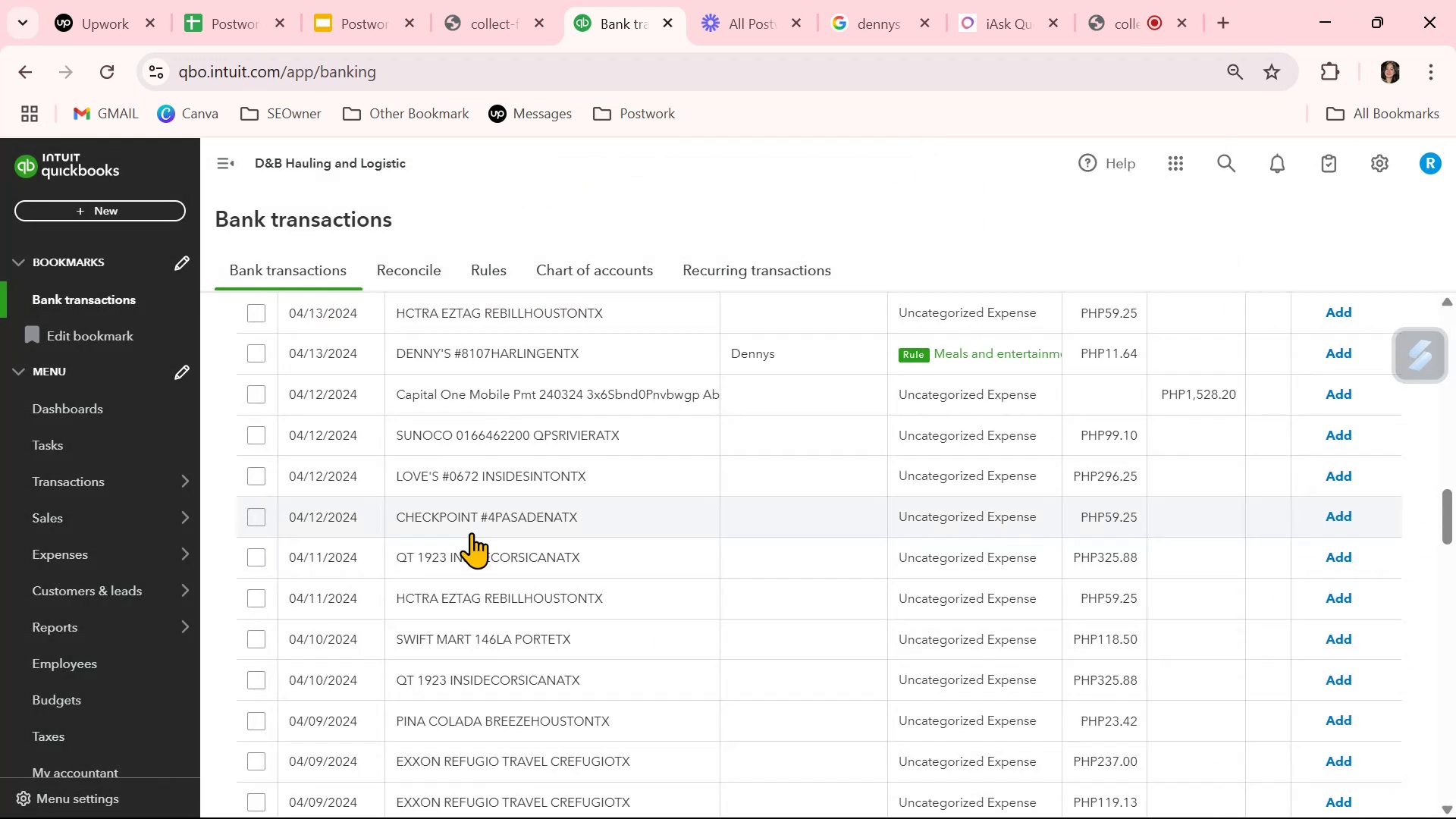 
left_click([1337, 355])
 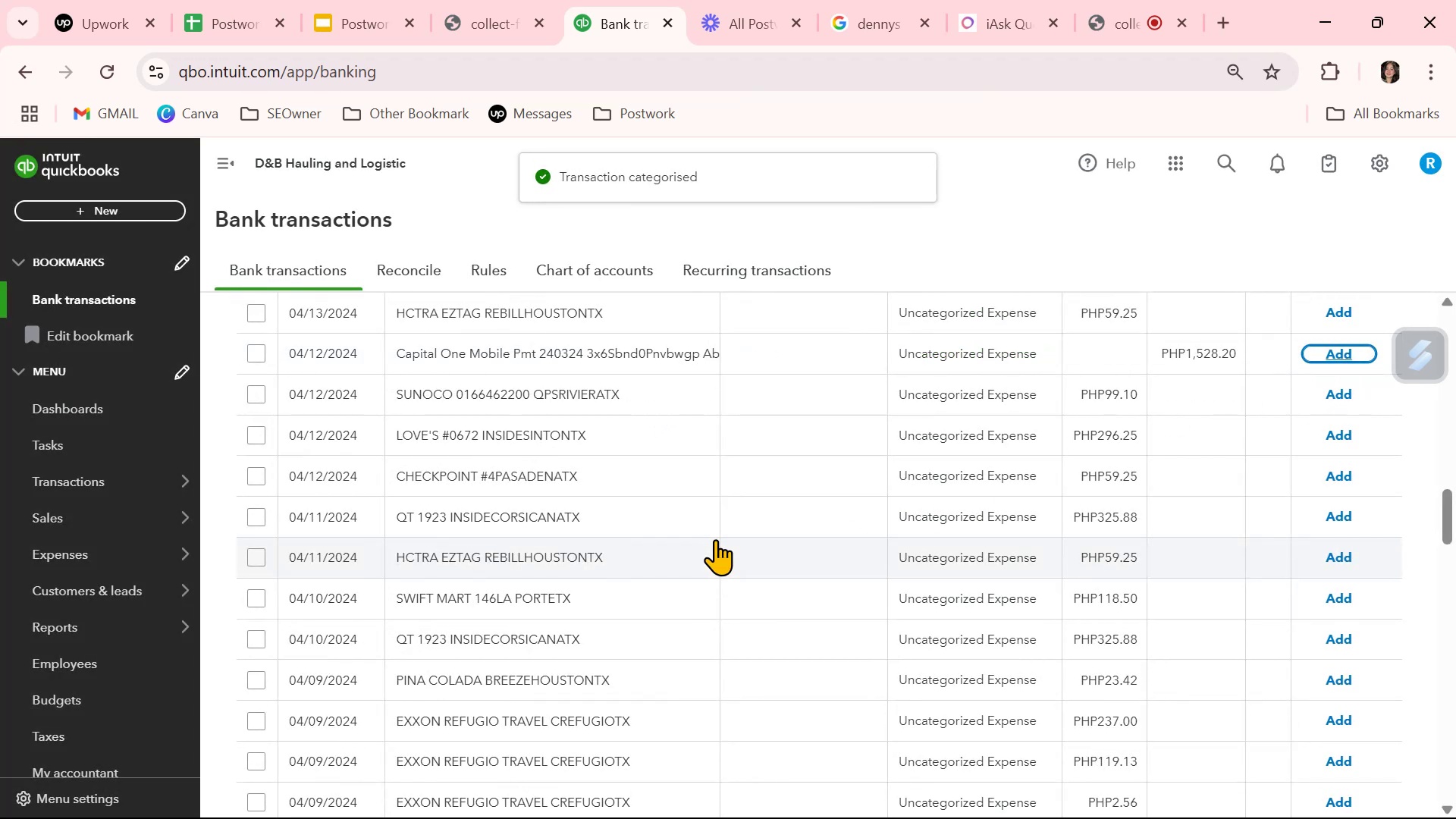 
wait(6.93)
 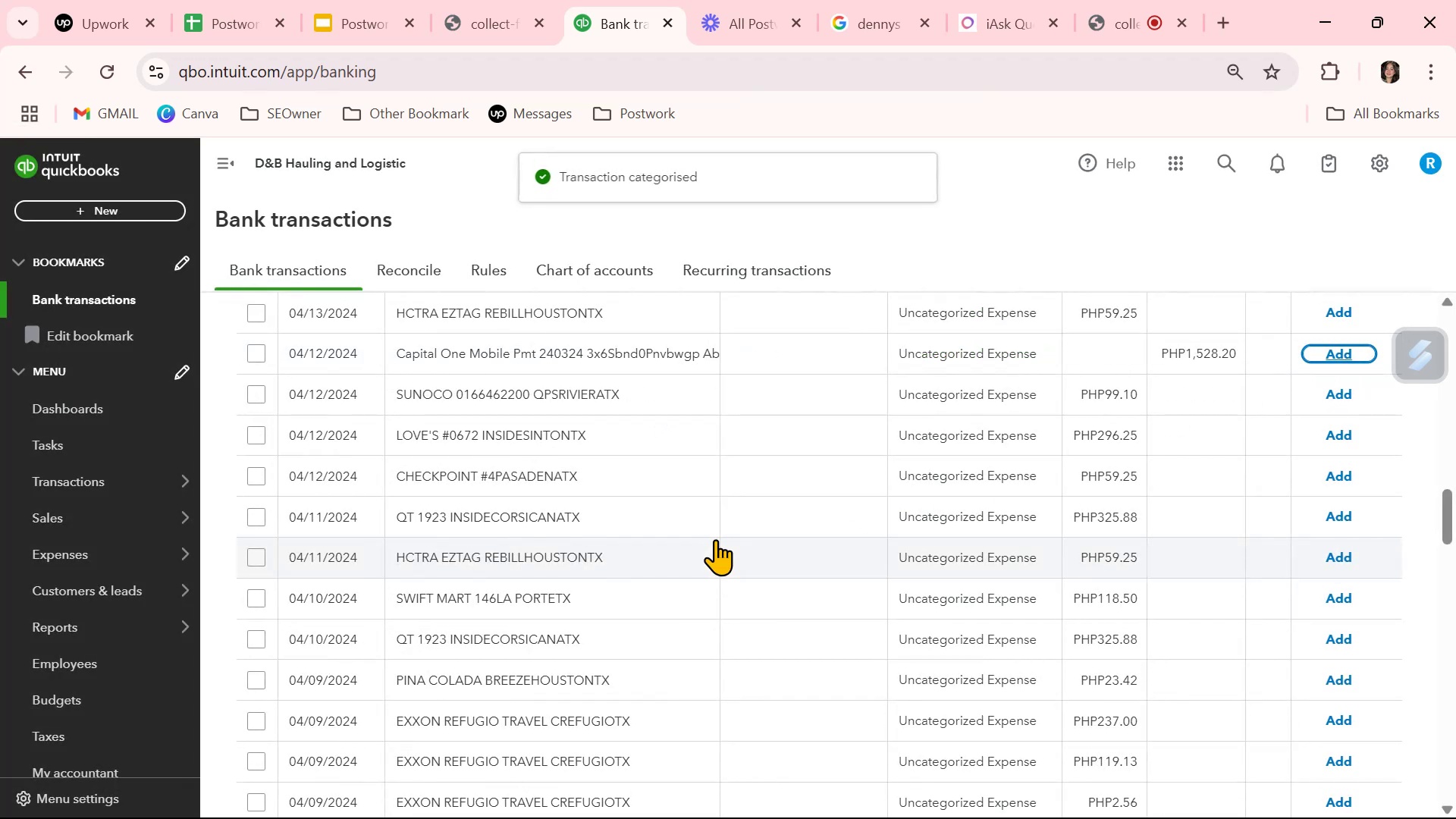 
left_click([877, 12])
 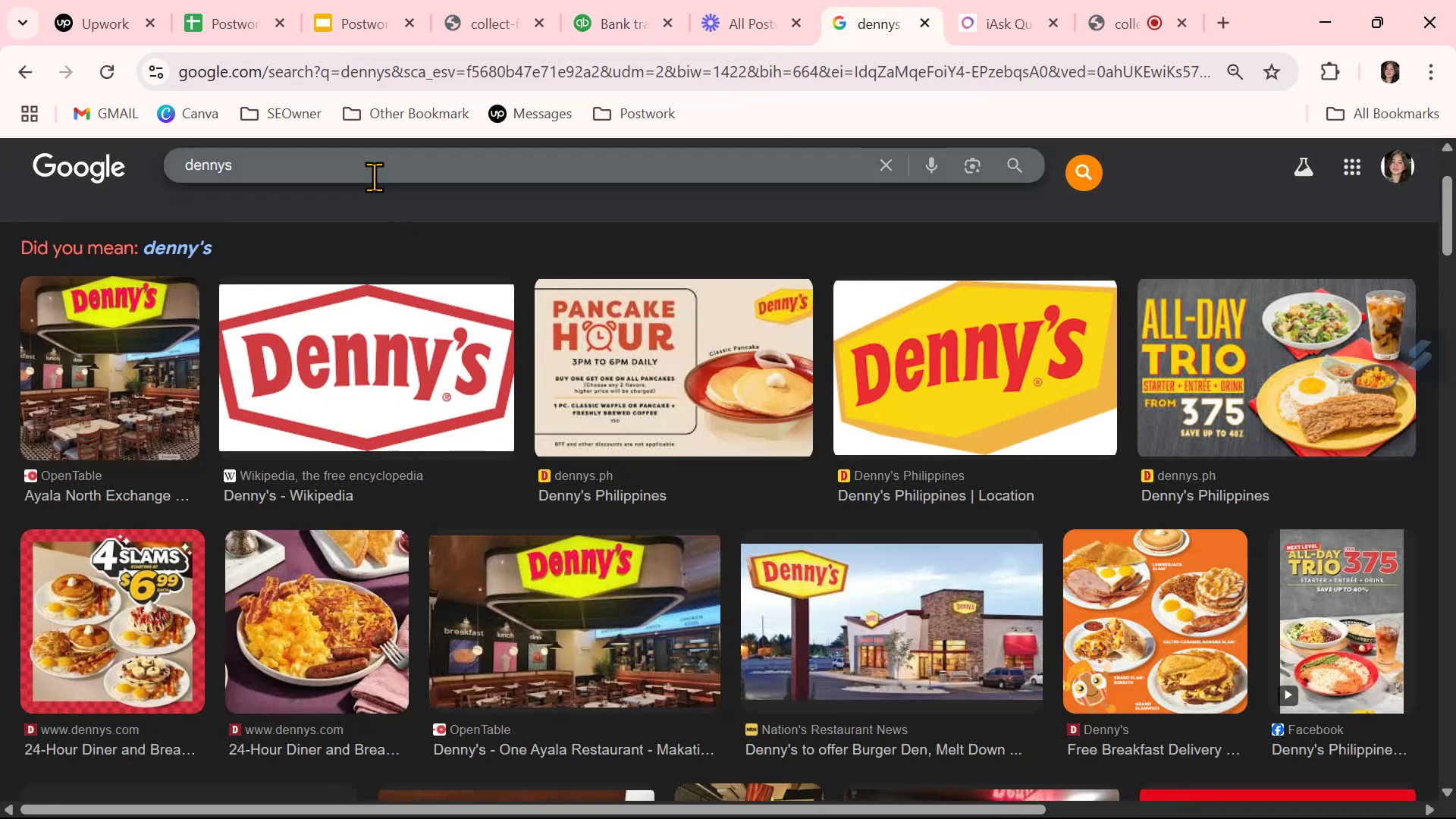 
double_click([373, 168])
 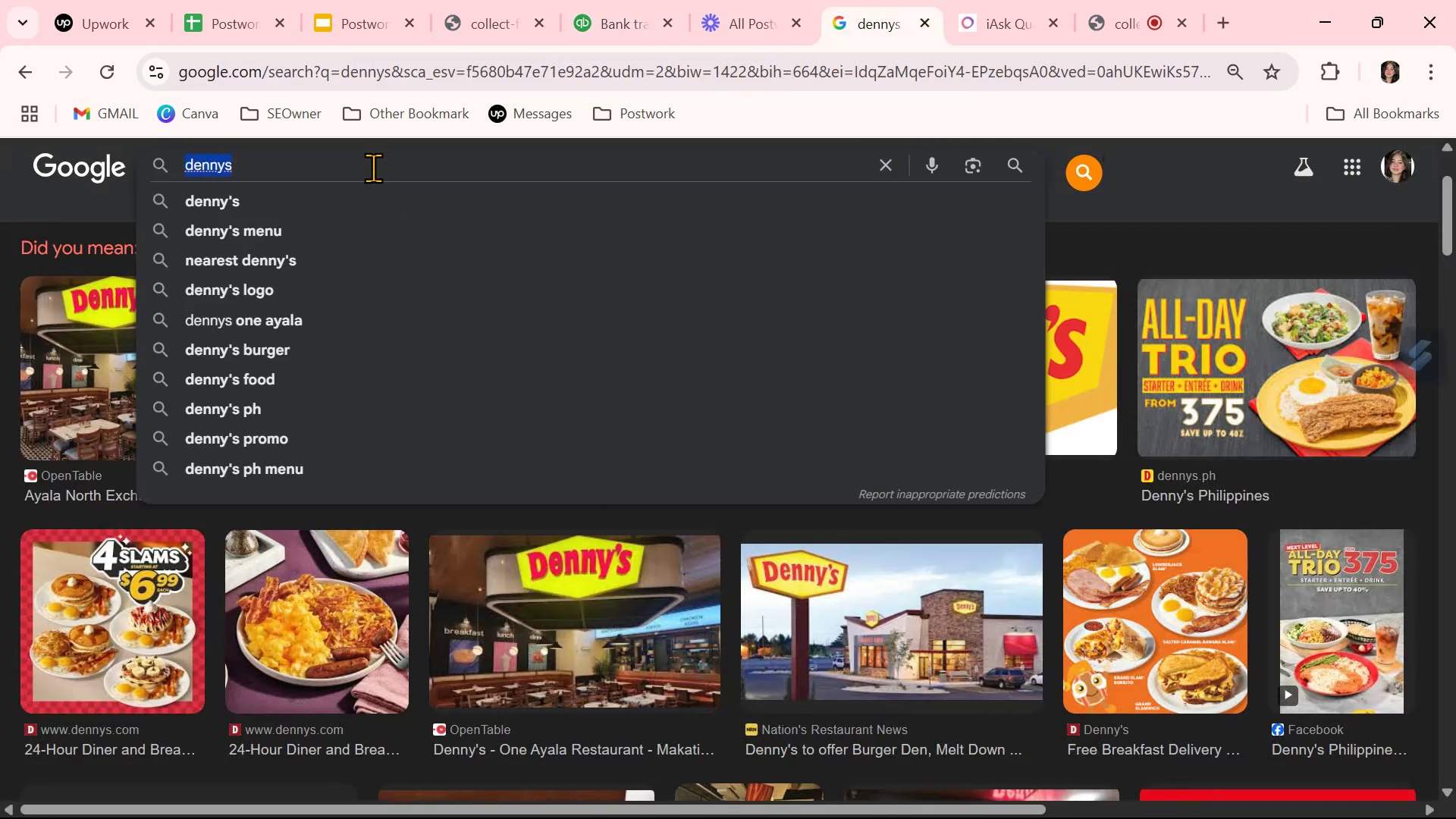 
triple_click([373, 168])
 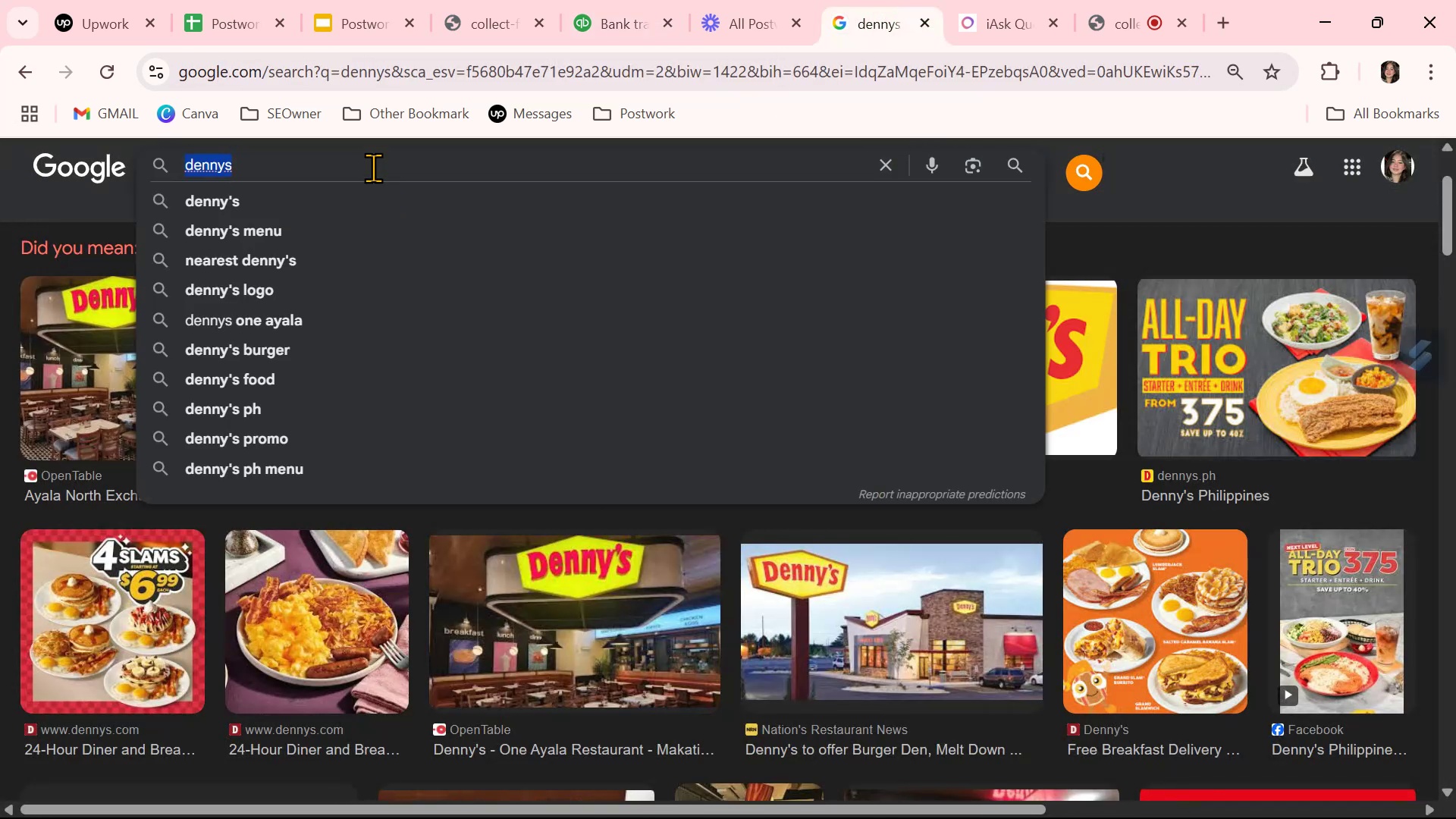 
type(sunoco)
 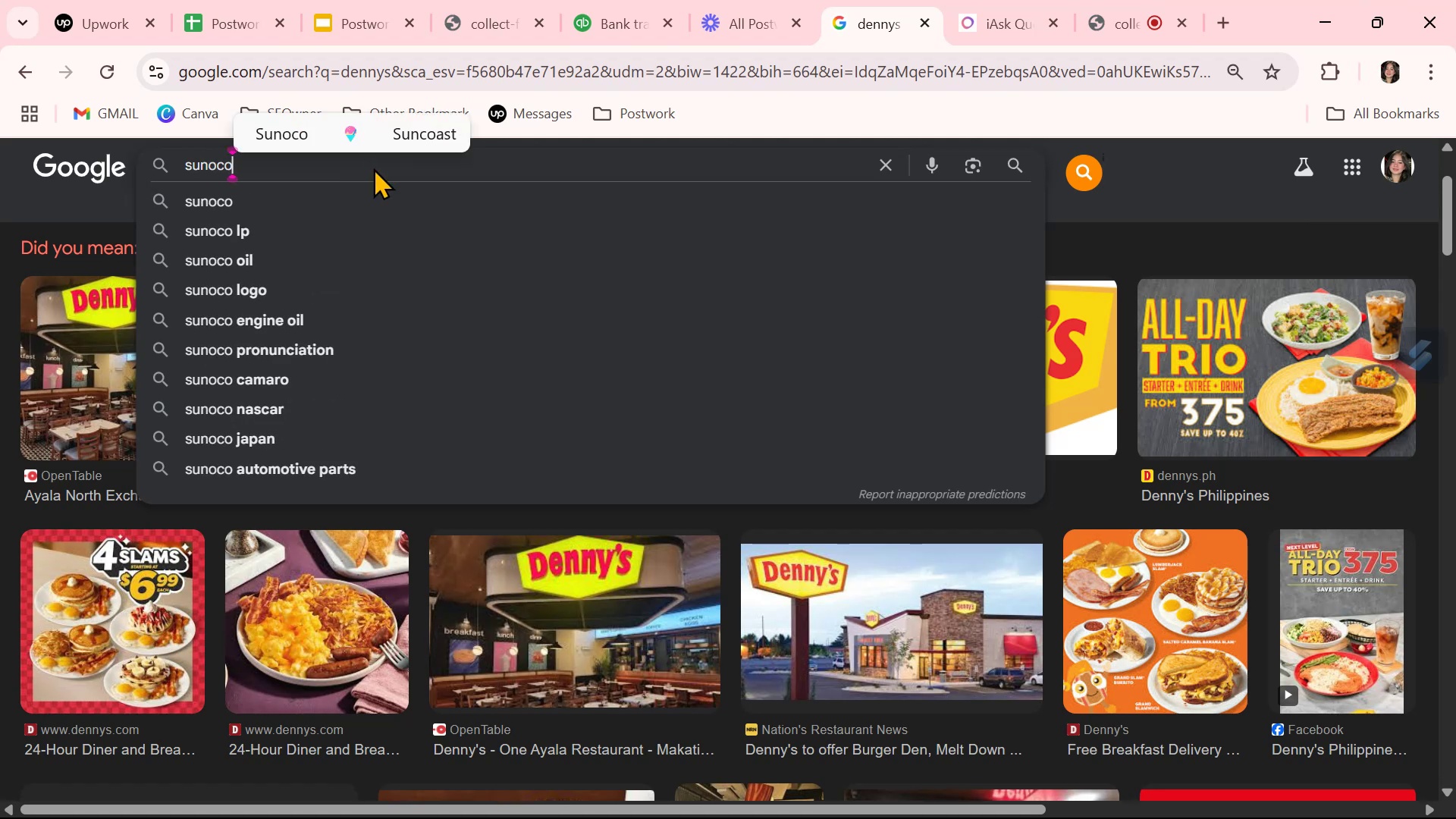 
key(Enter)
 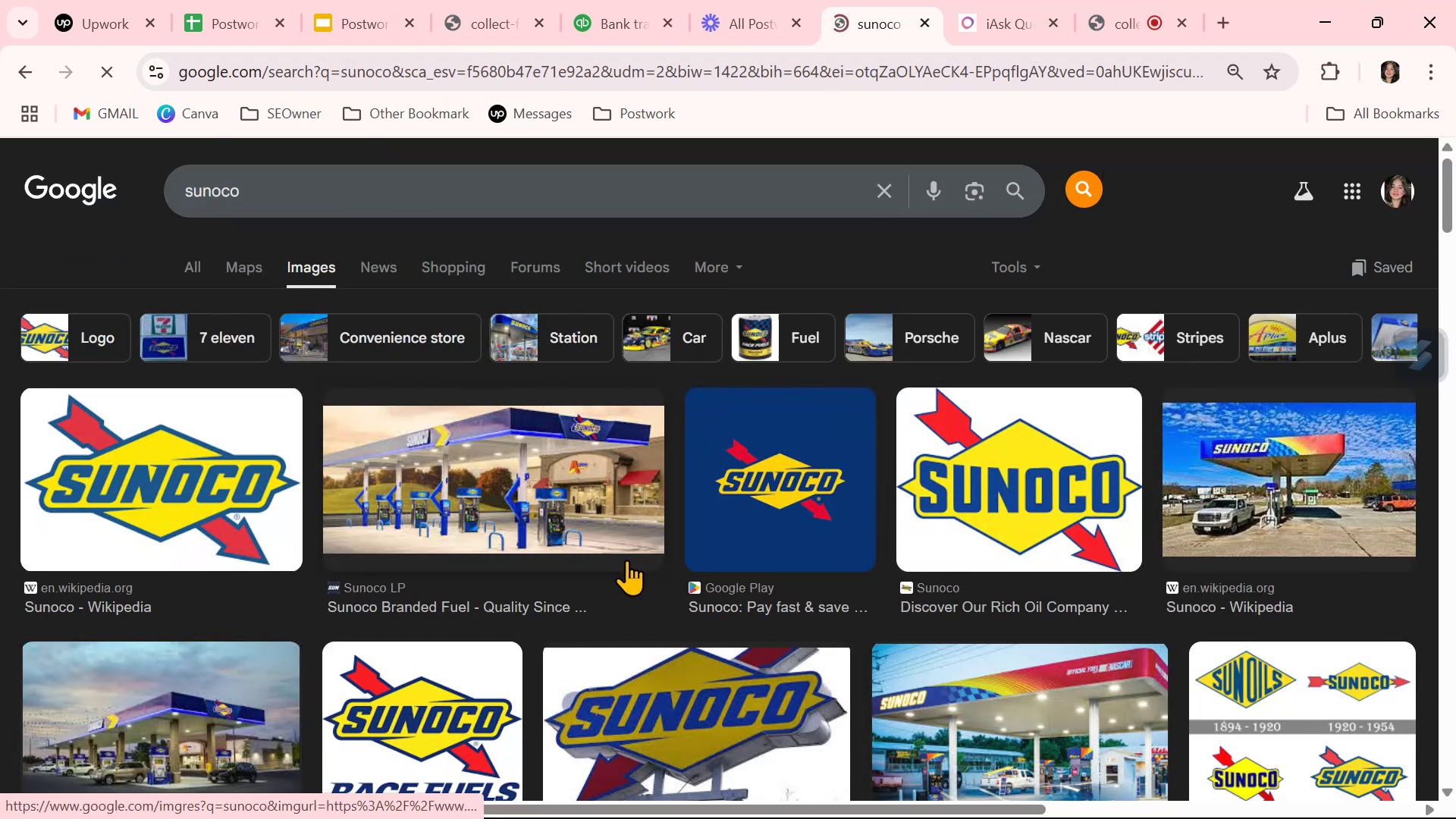 
scroll: coordinate [626, 560], scroll_direction: down, amount: 4.0
 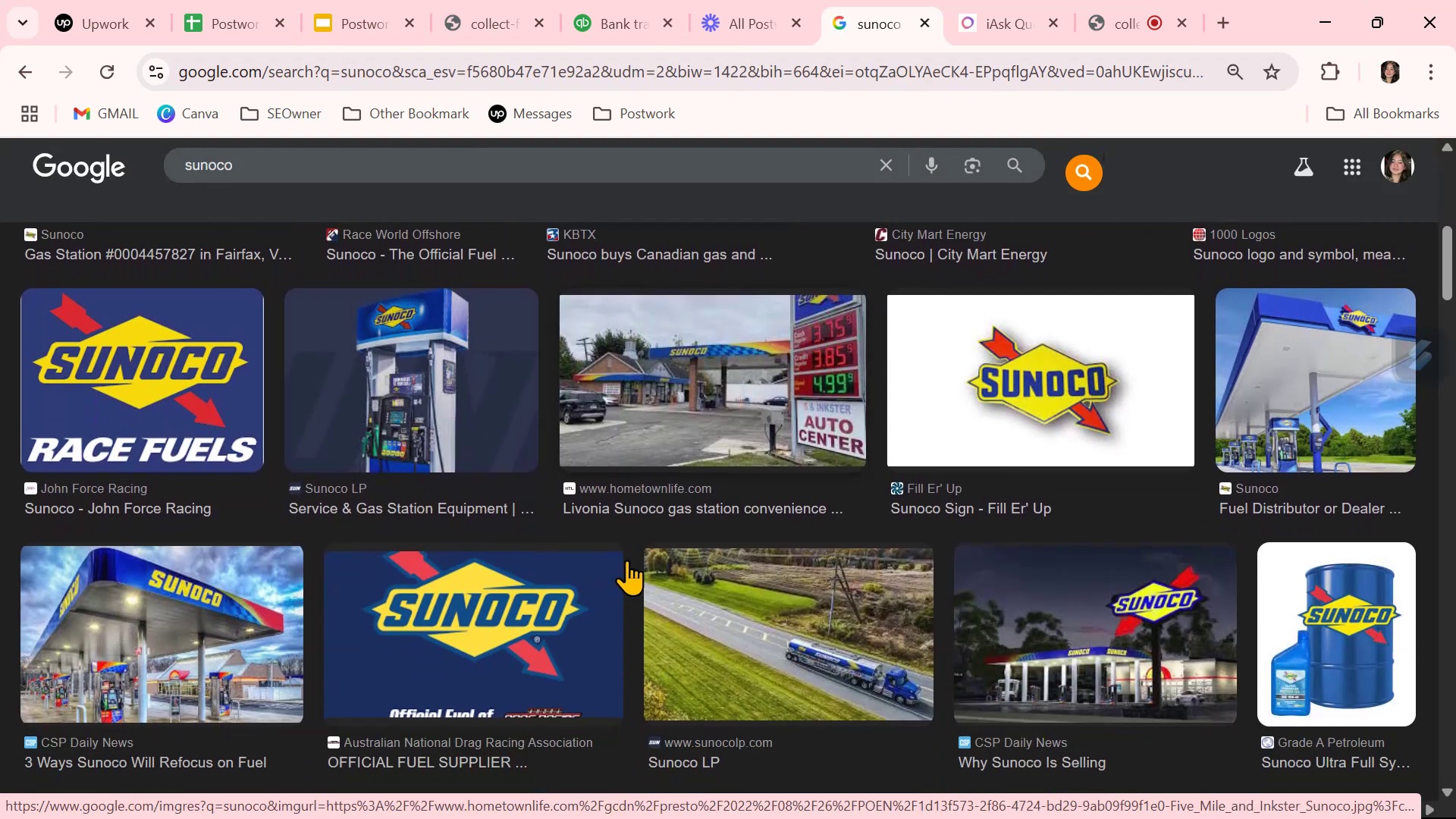 
scroll: coordinate [635, 541], scroll_direction: up, amount: 4.0
 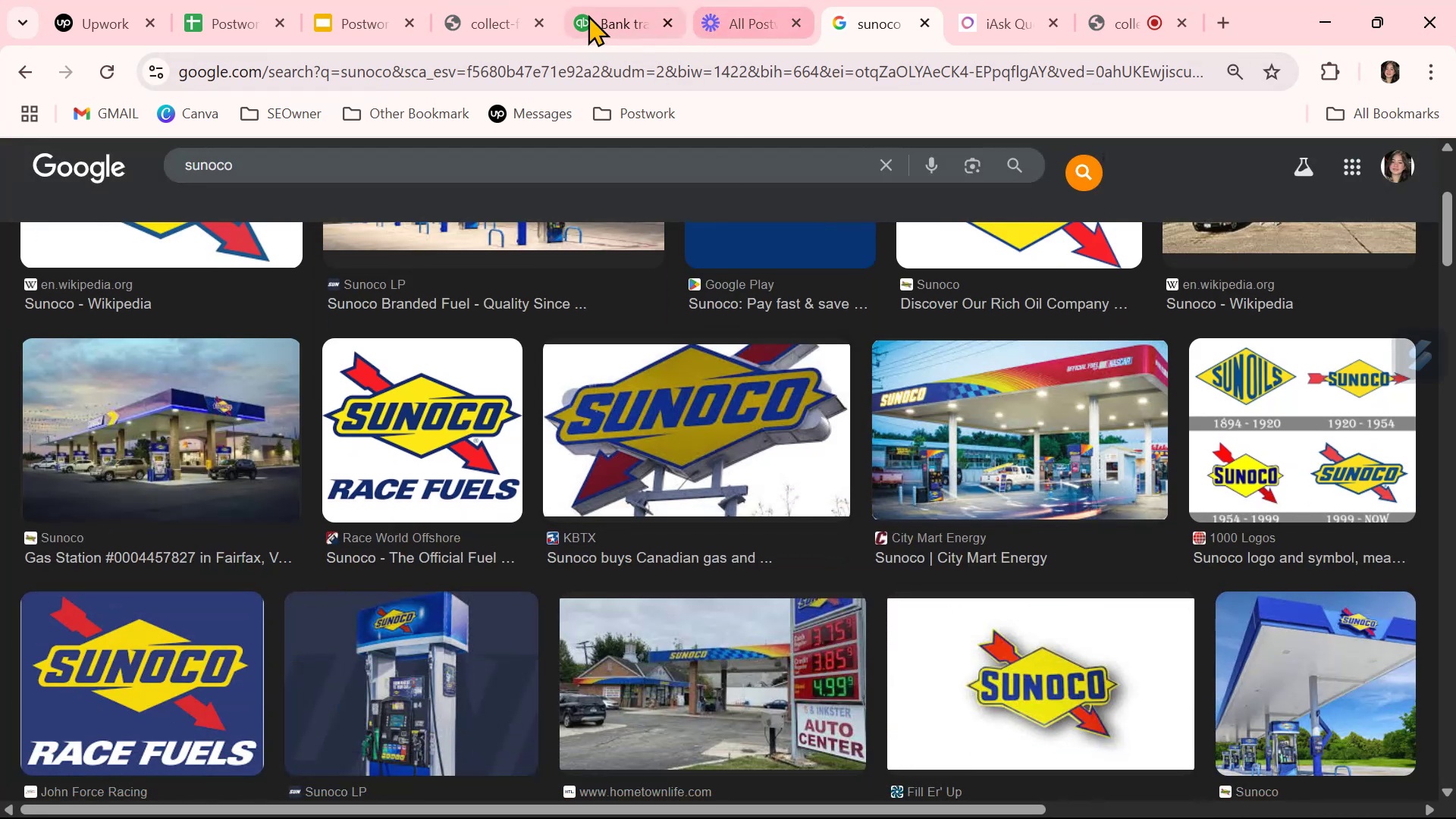 
left_click([595, 14])
 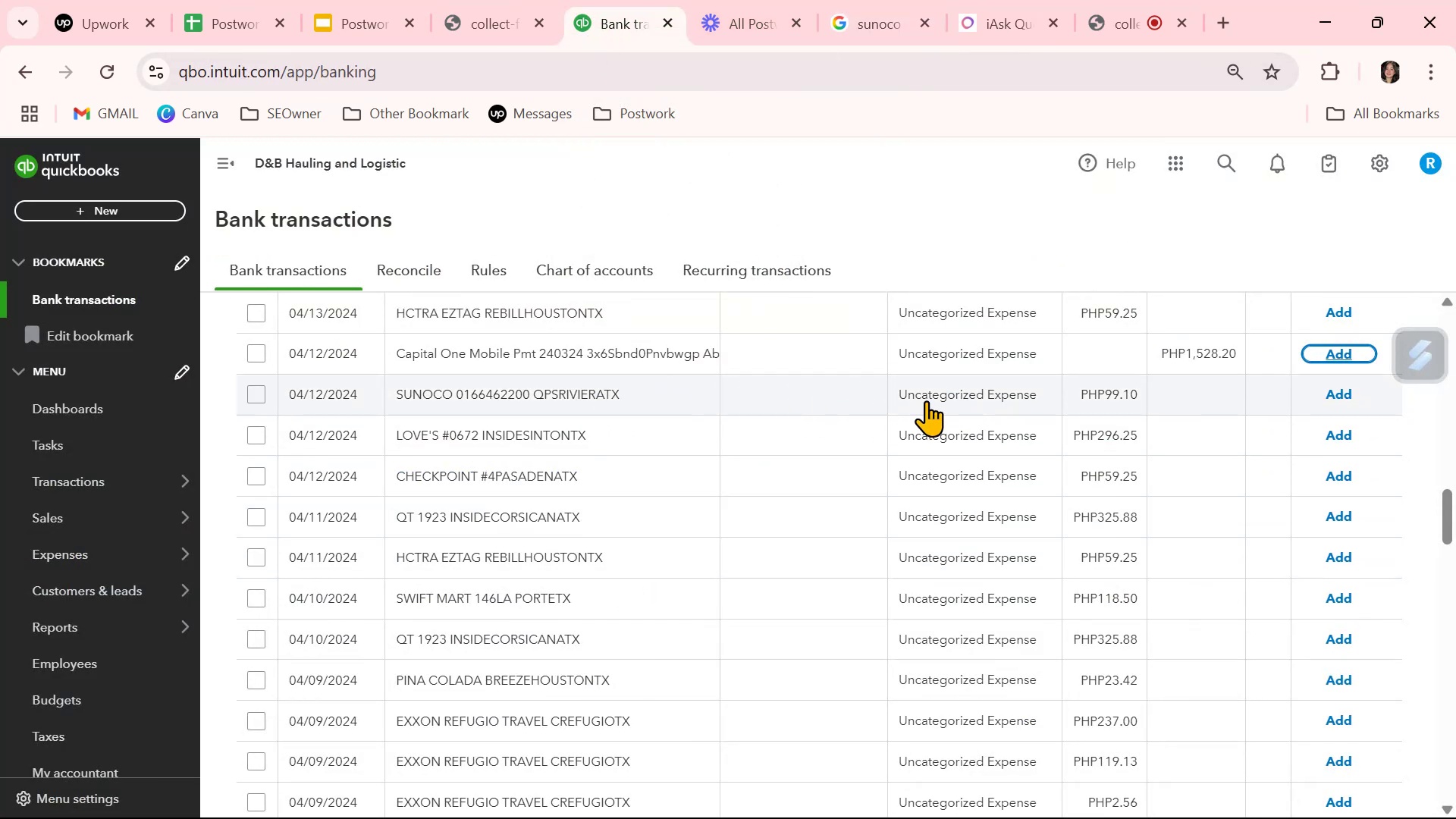 
left_click([965, 397])
 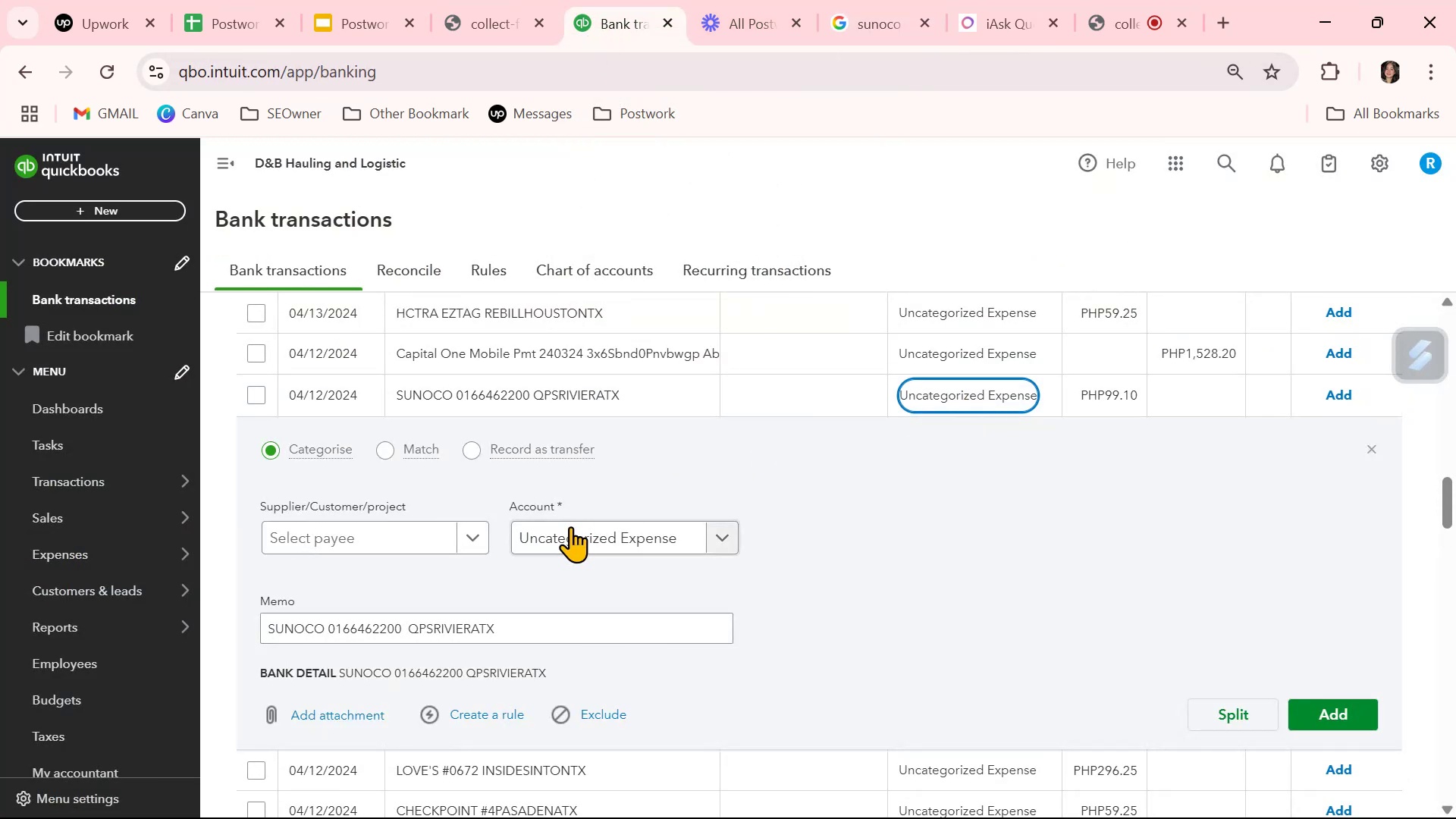 
left_click([557, 532])
 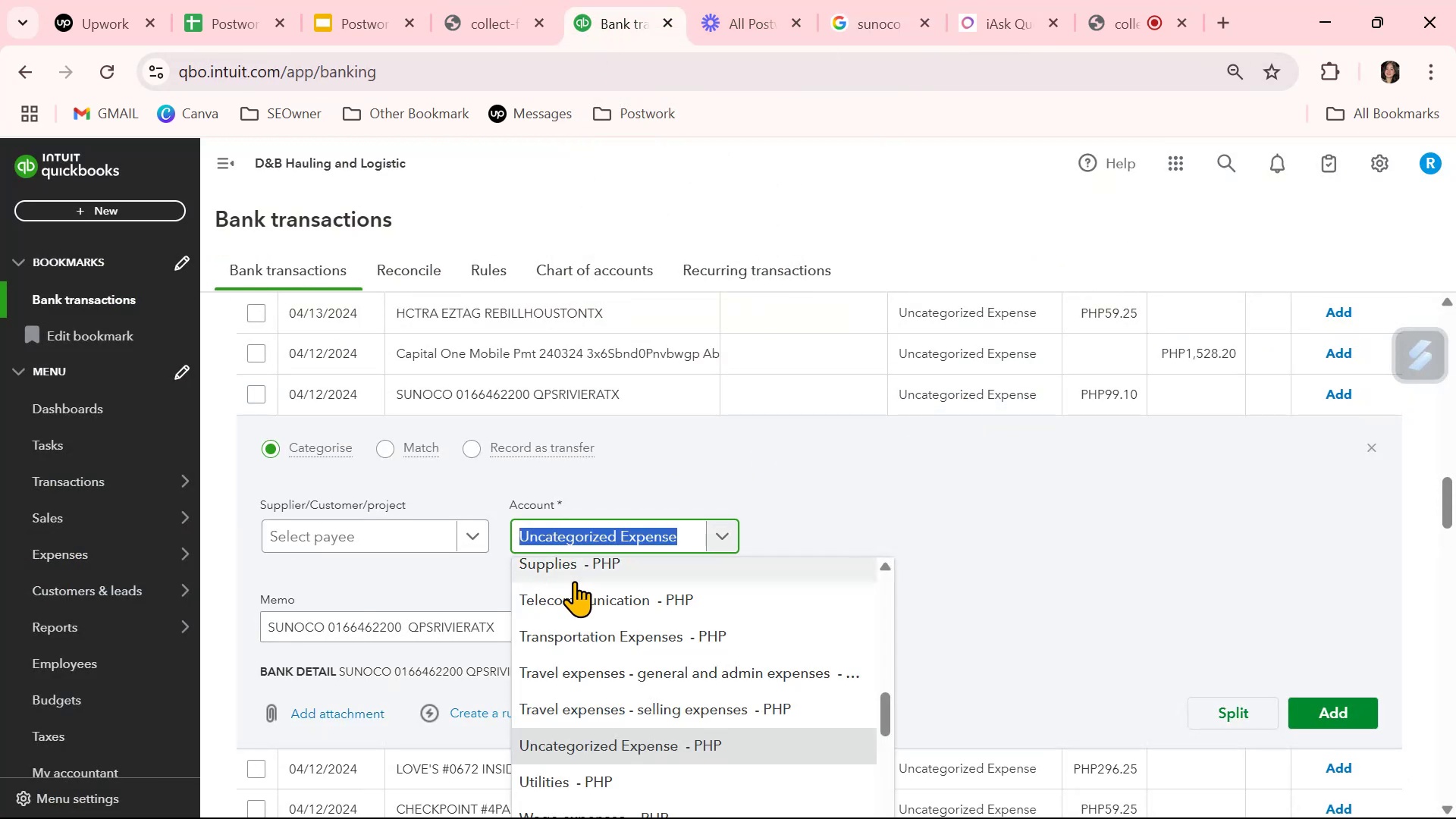 
type(fue)
 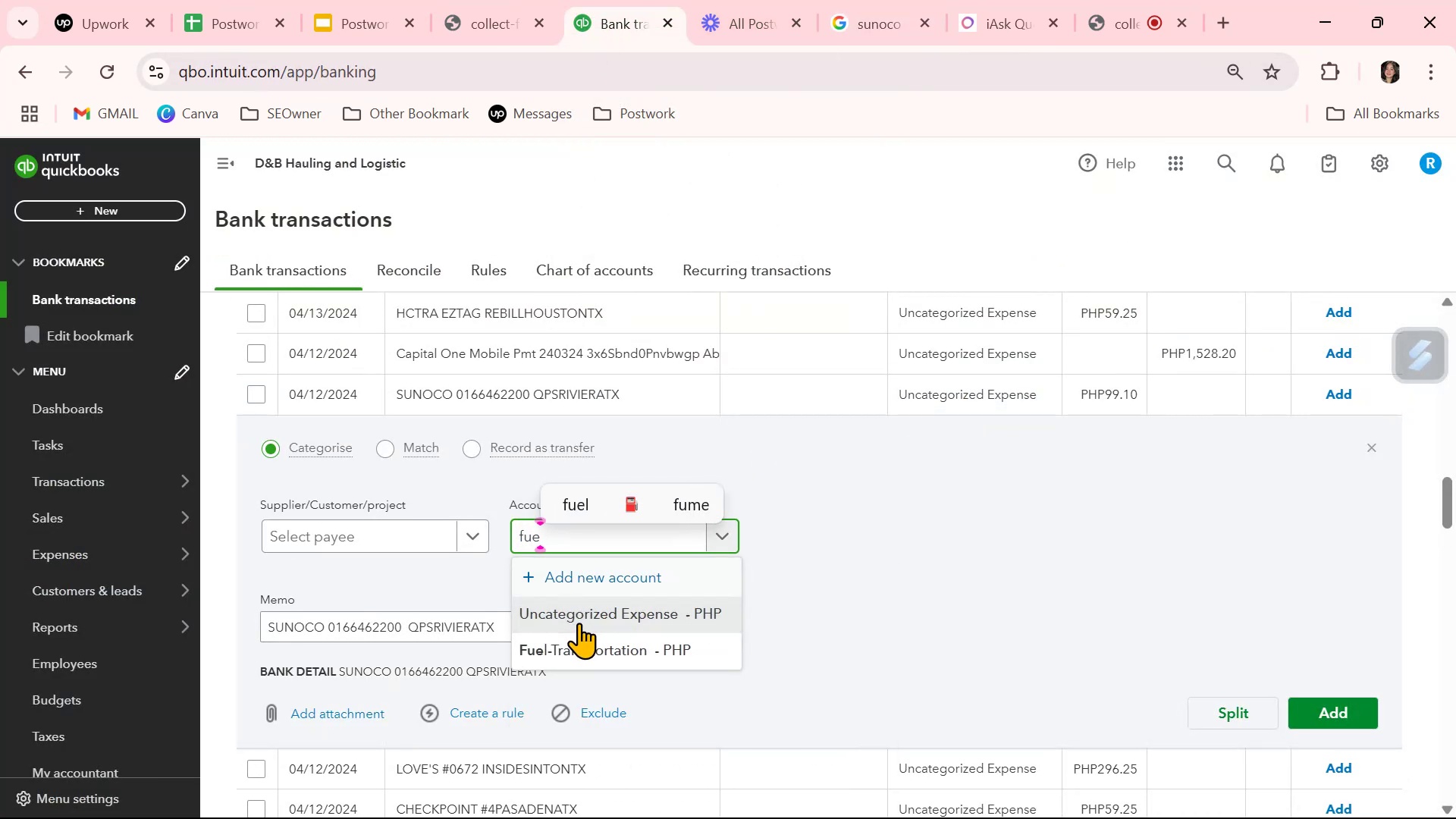 
left_click([582, 654])
 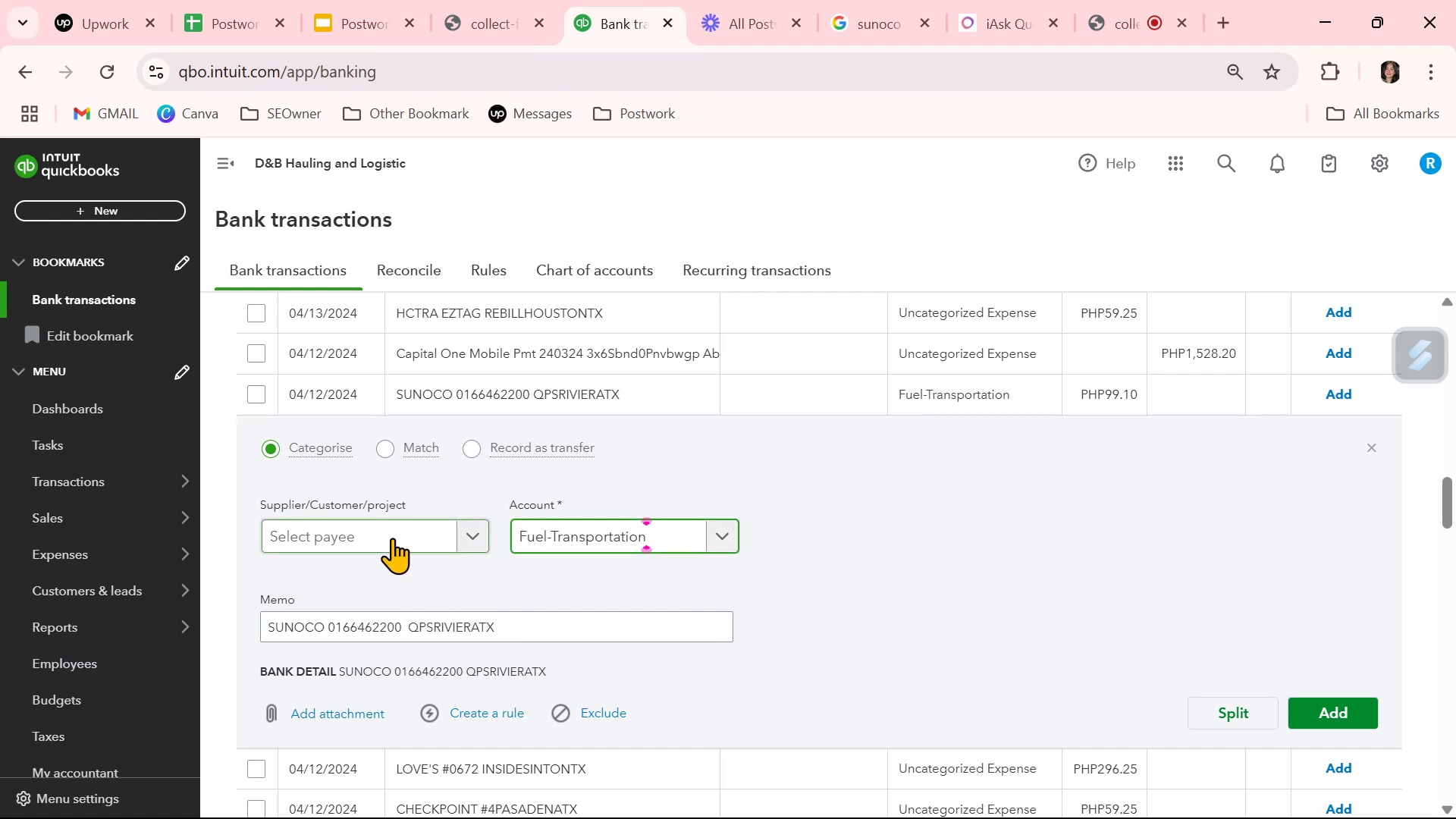 
left_click([392, 535])
 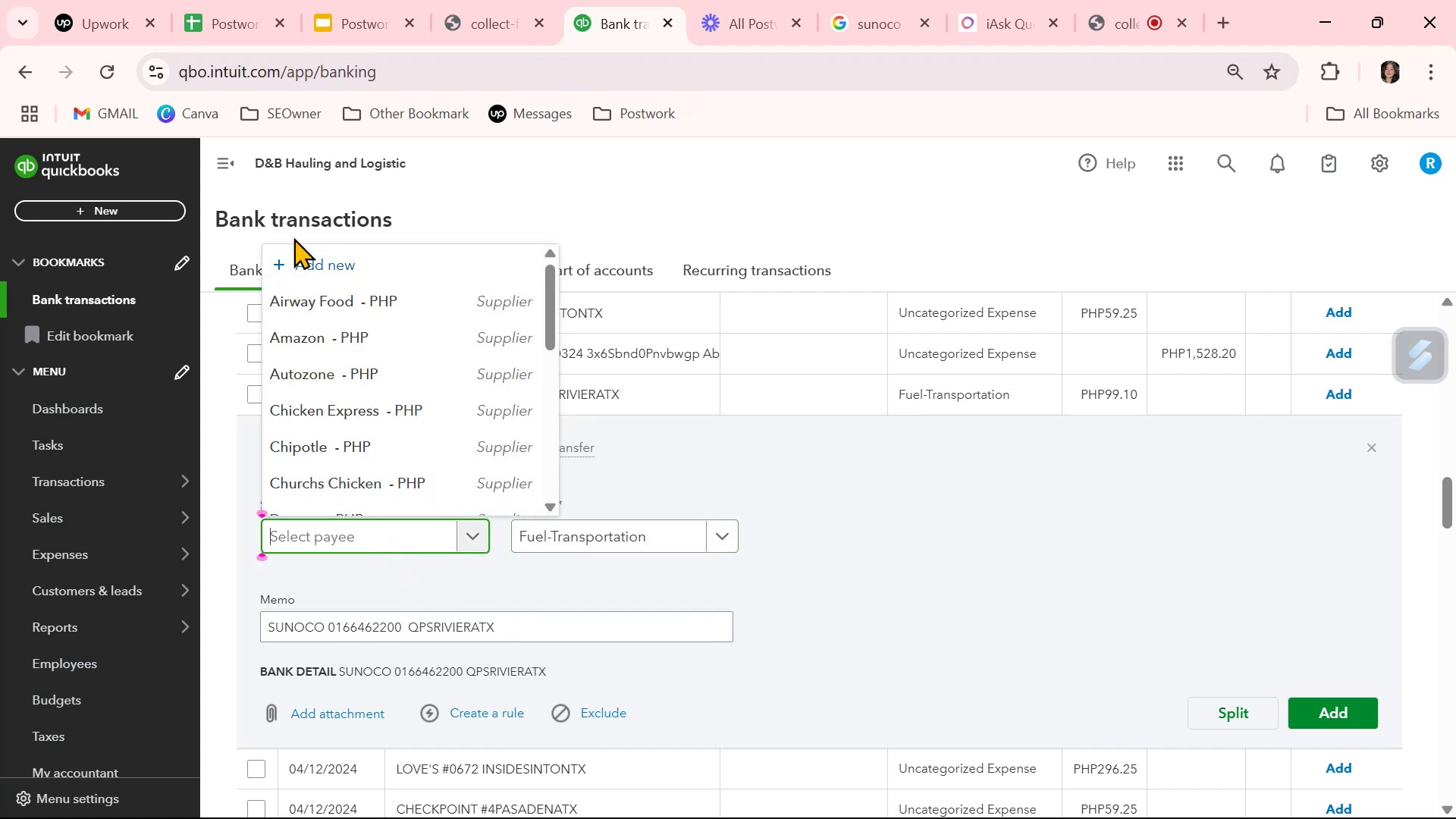 
left_click([299, 257])
 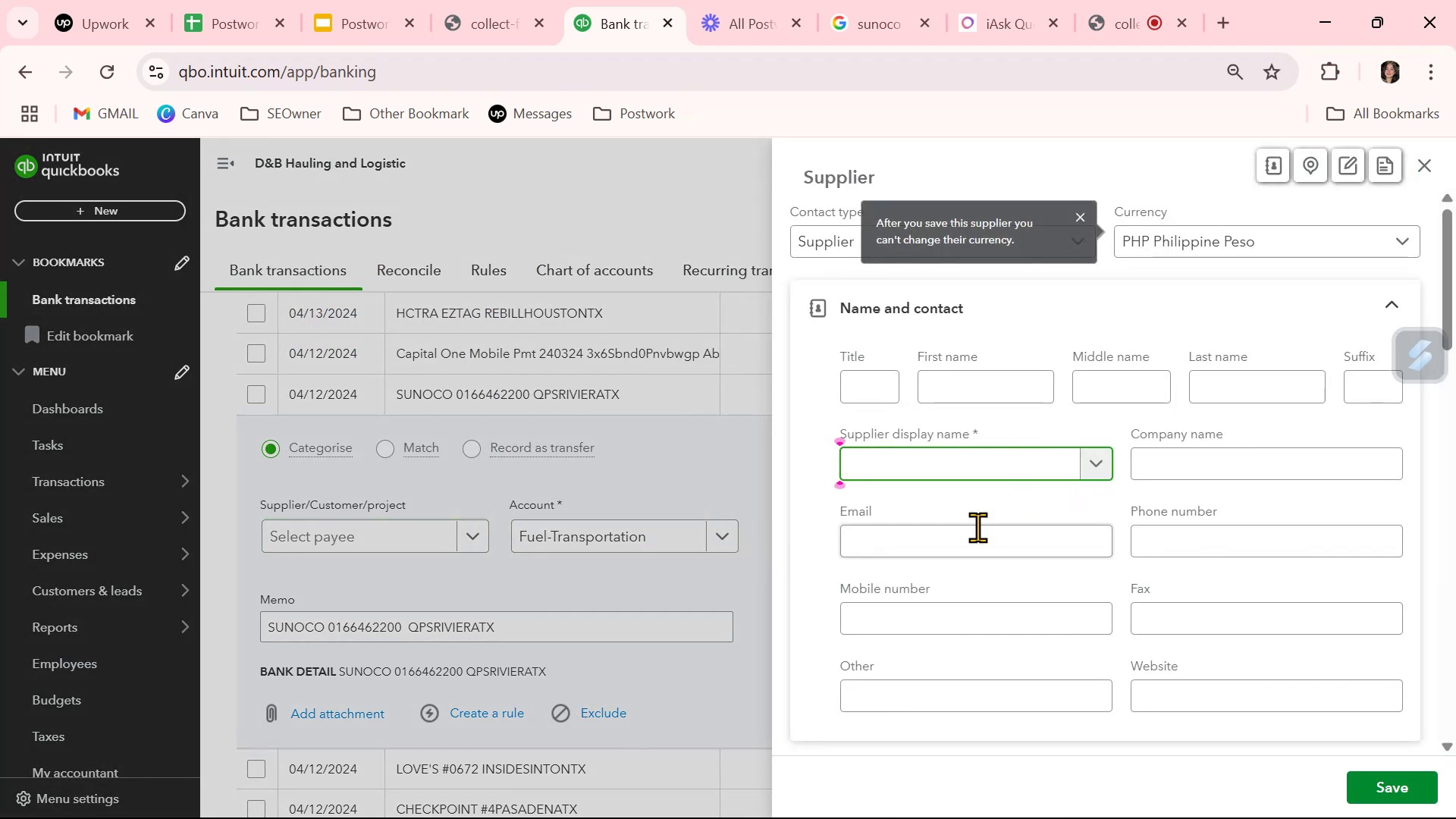 
type(Sunoco)
 